 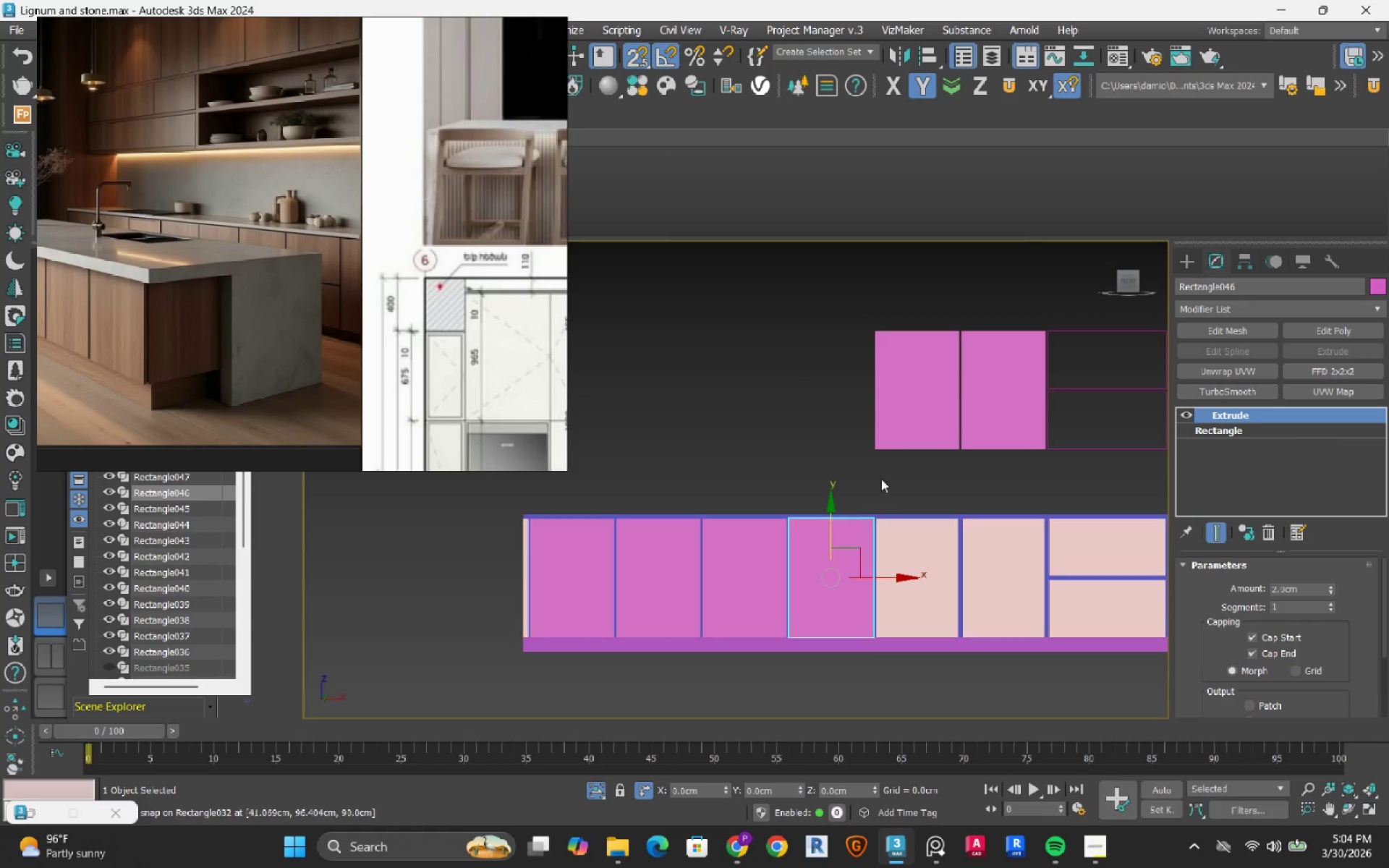 
left_click([911, 399])
 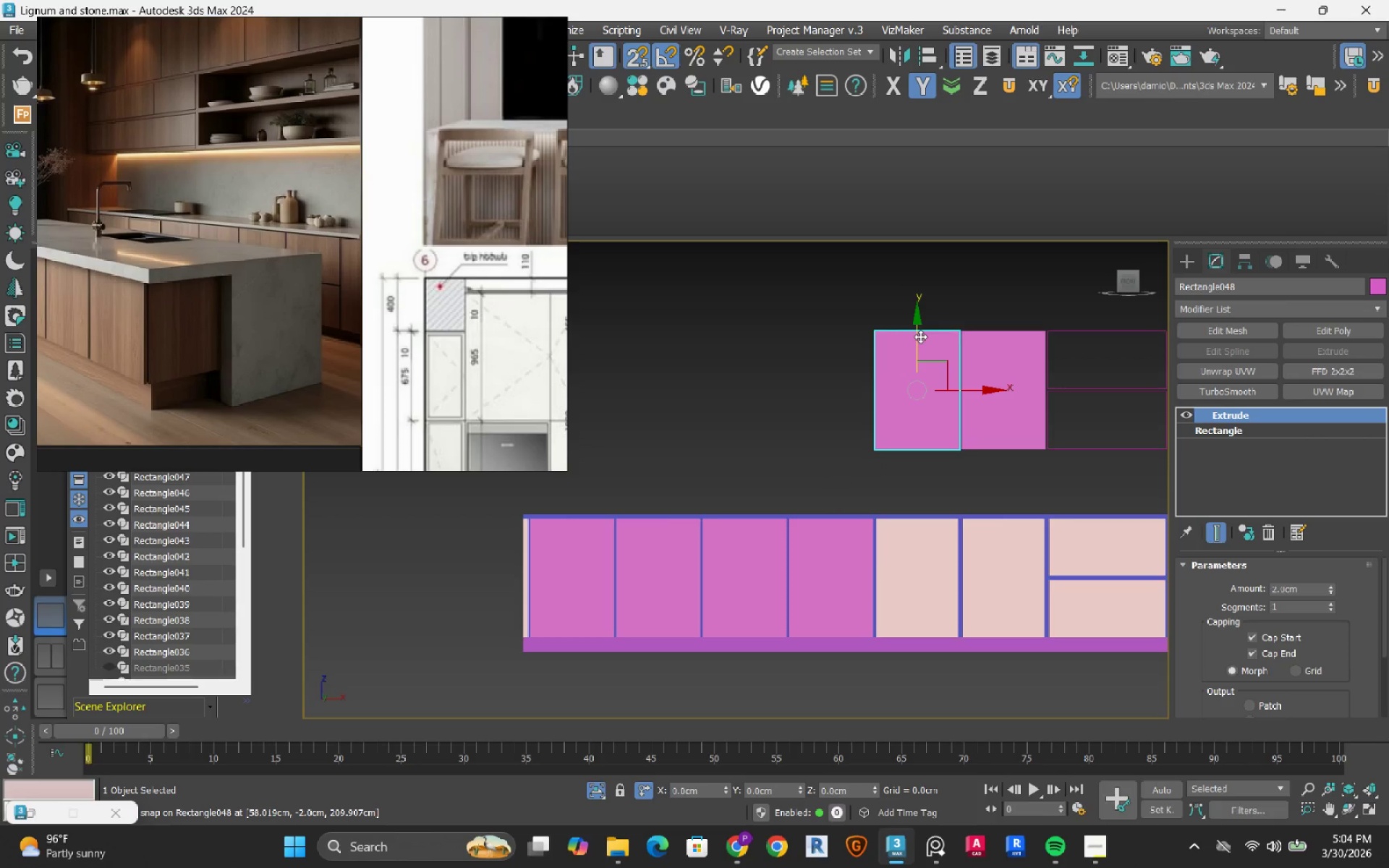 
left_click_drag(start_coordinate=[917, 339], to_coordinate=[953, 575])
 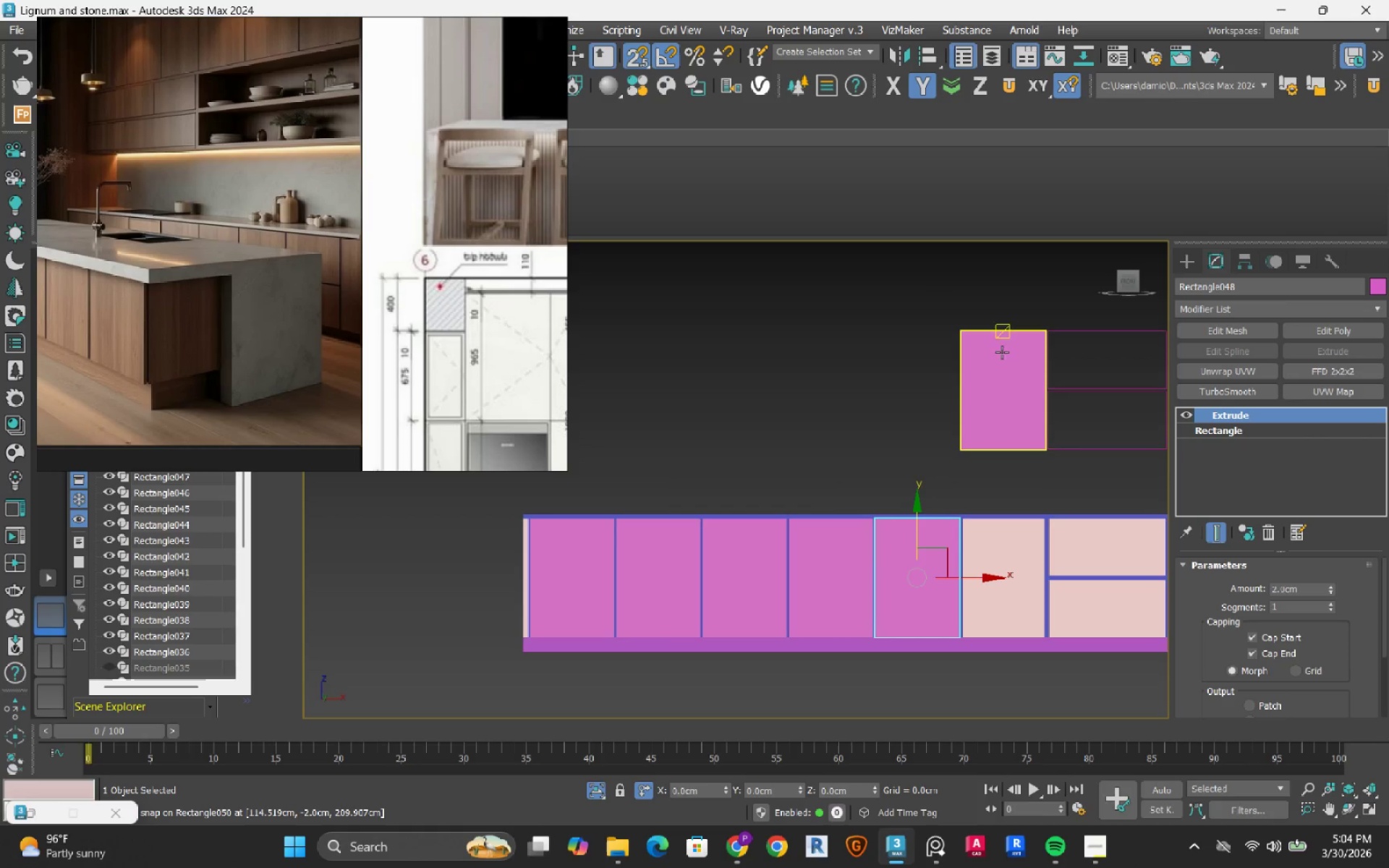 
left_click([982, 394])
 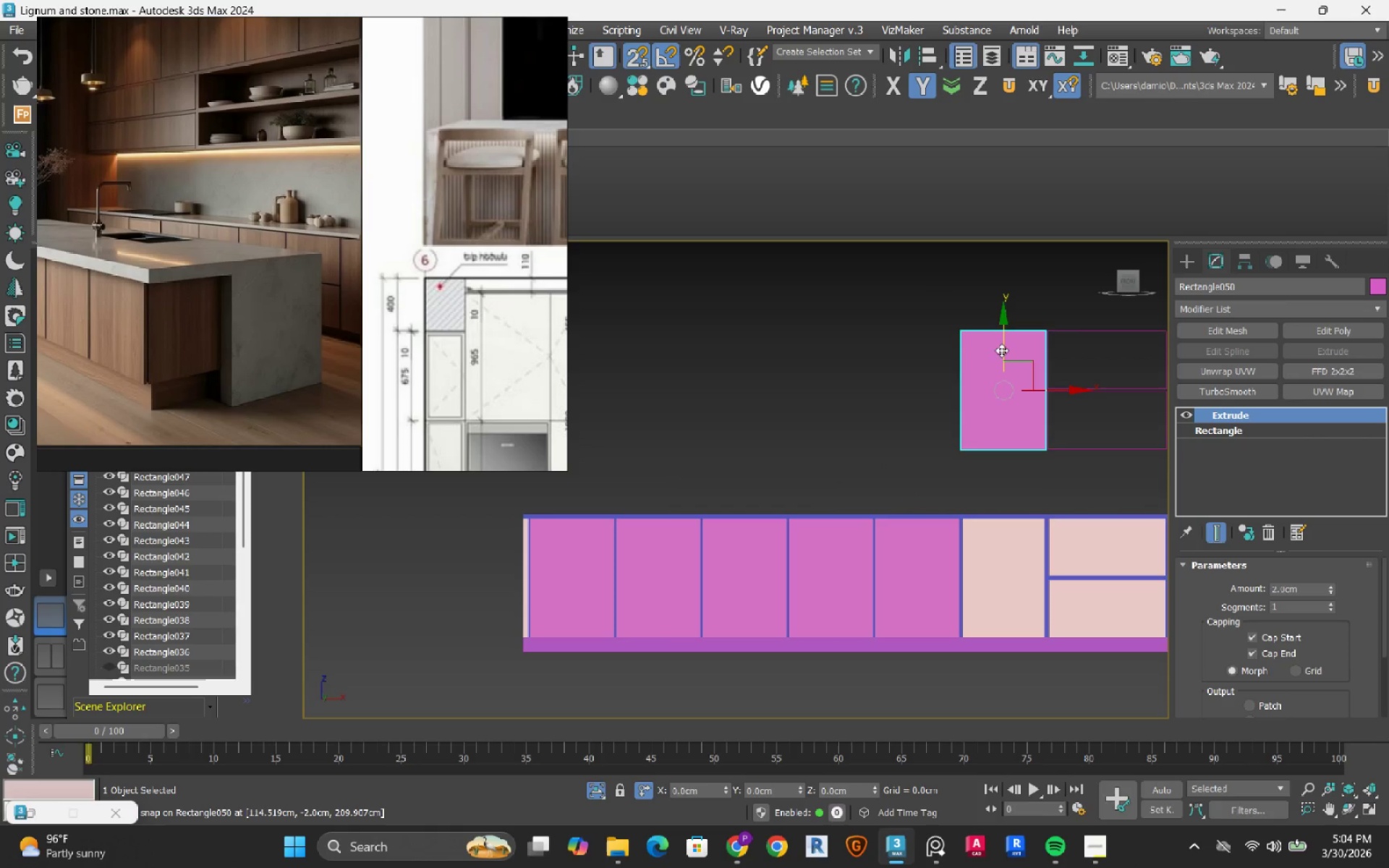 
left_click_drag(start_coordinate=[1003, 351], to_coordinate=[968, 578])
 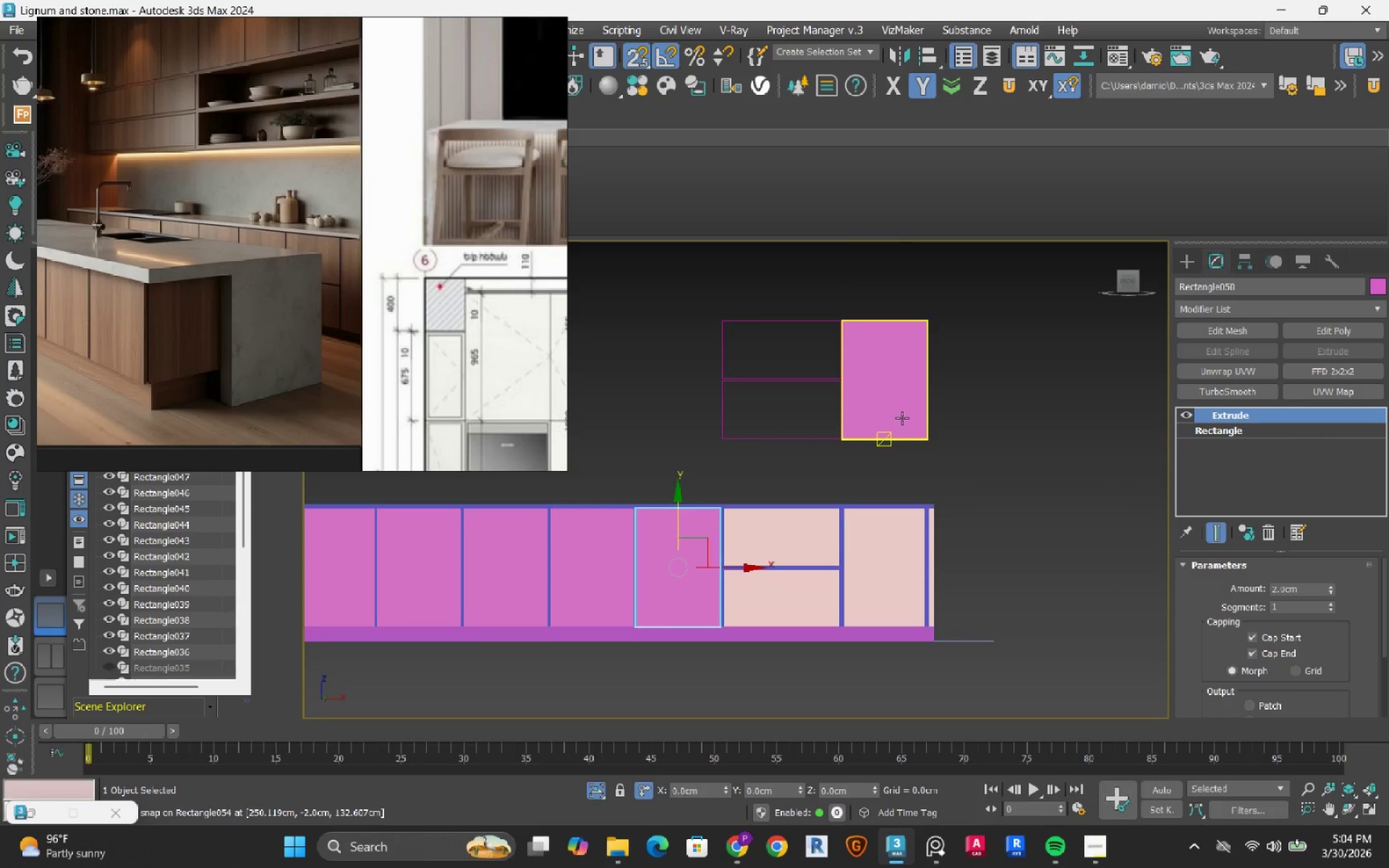 
left_click([897, 366])
 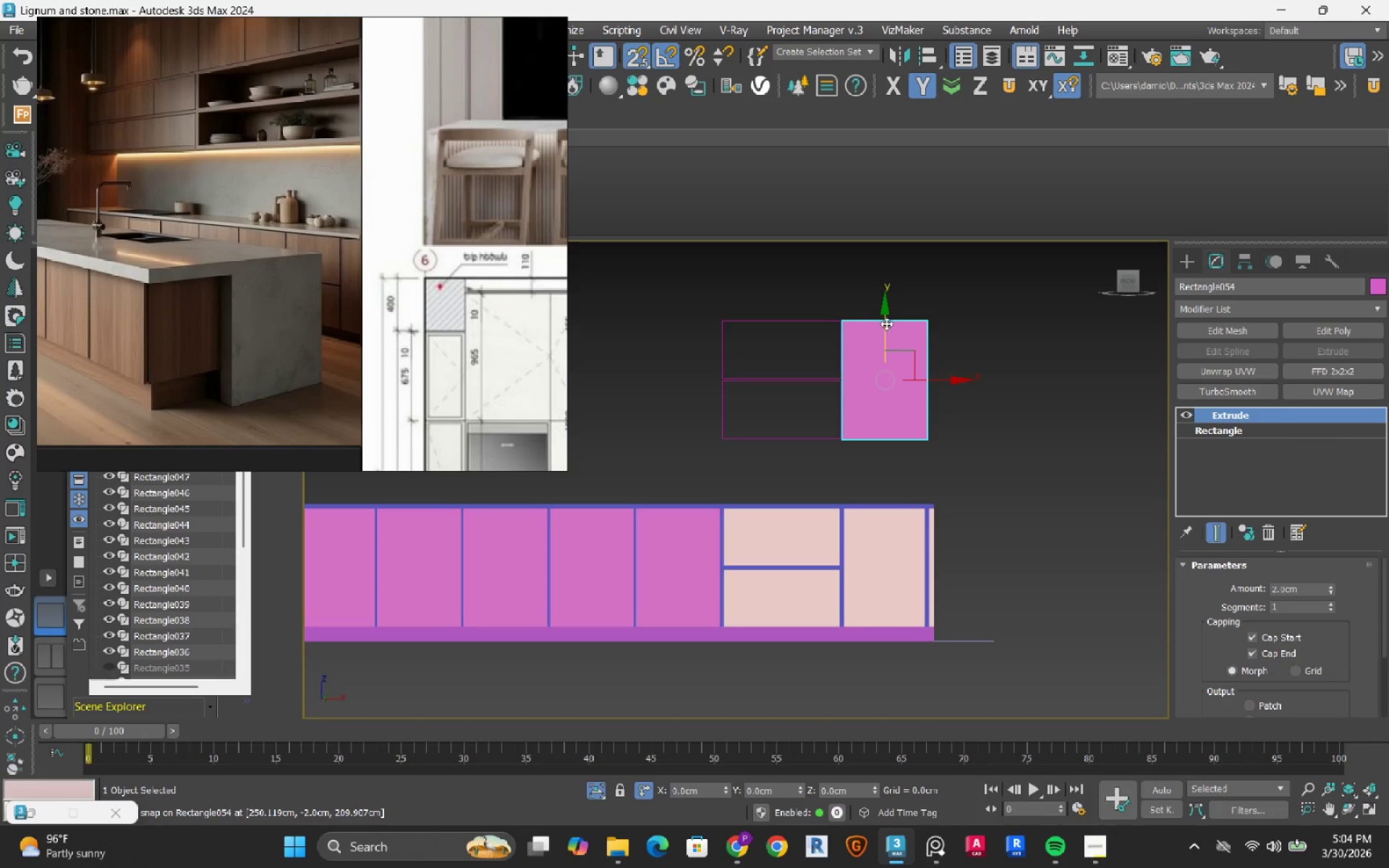 
left_click_drag(start_coordinate=[888, 319], to_coordinate=[925, 577])
 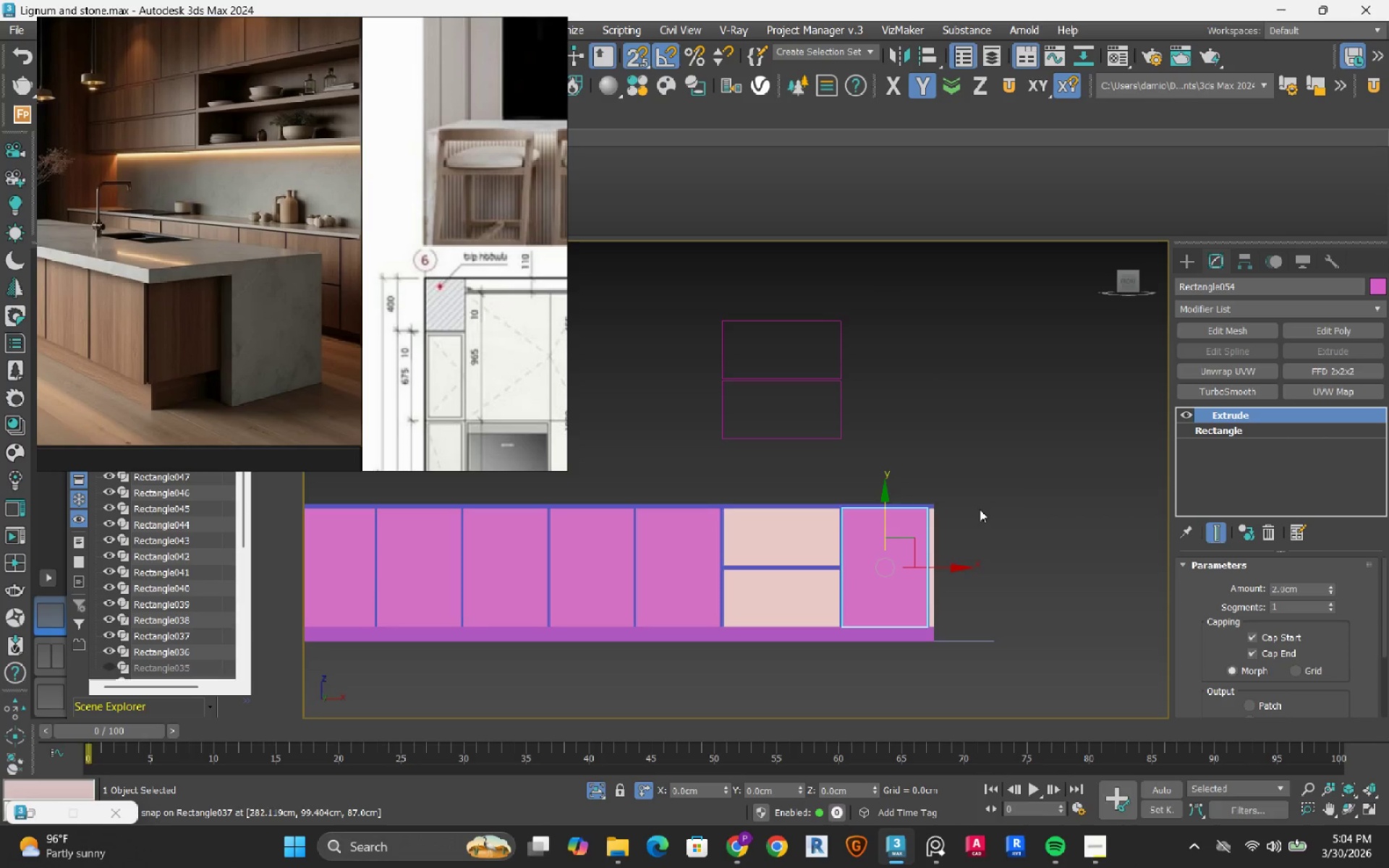 
scroll: coordinate [742, 457], scroll_direction: up, amount: 2.0
 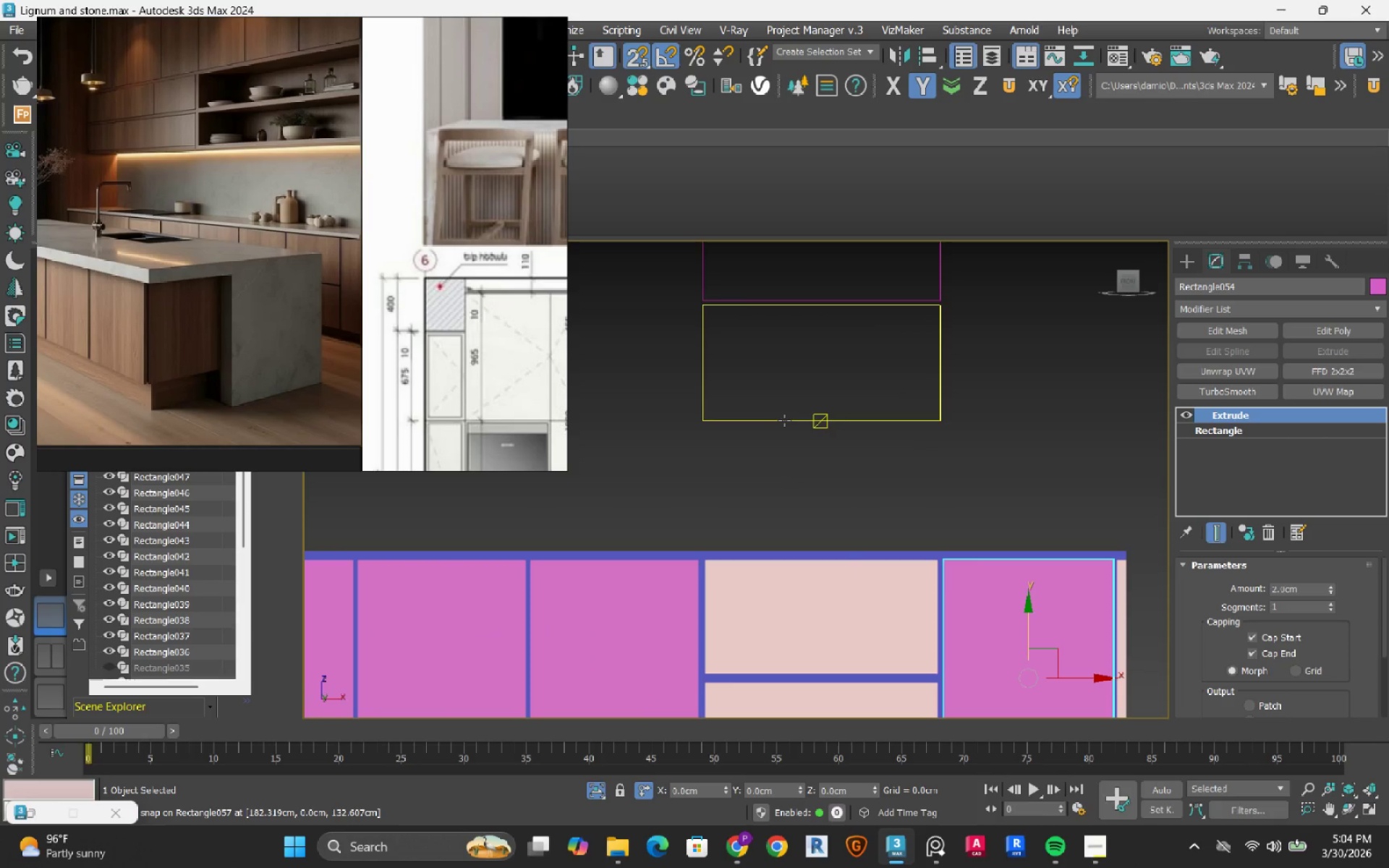 
left_click([784, 420])
 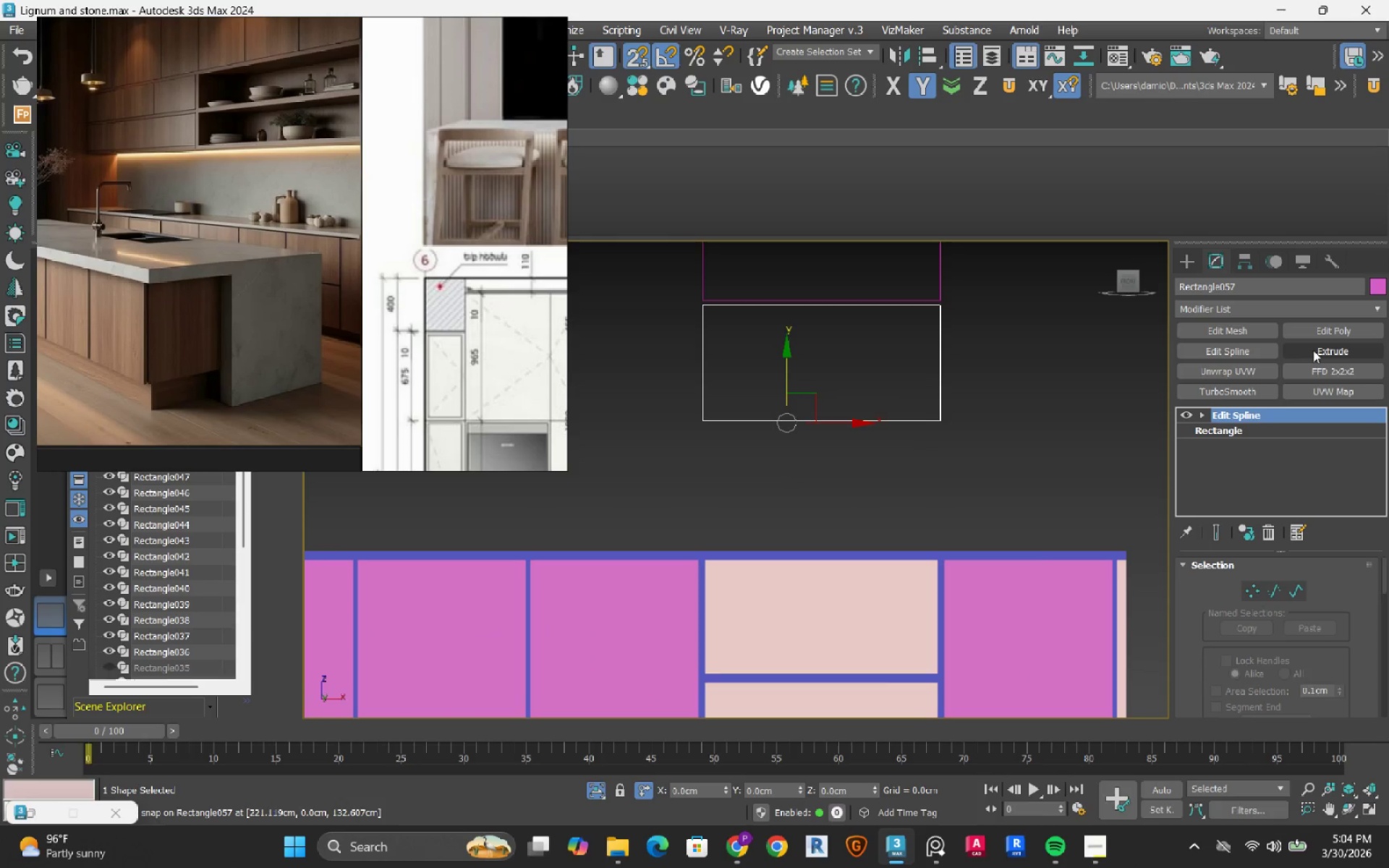 
left_click([1313, 350])
 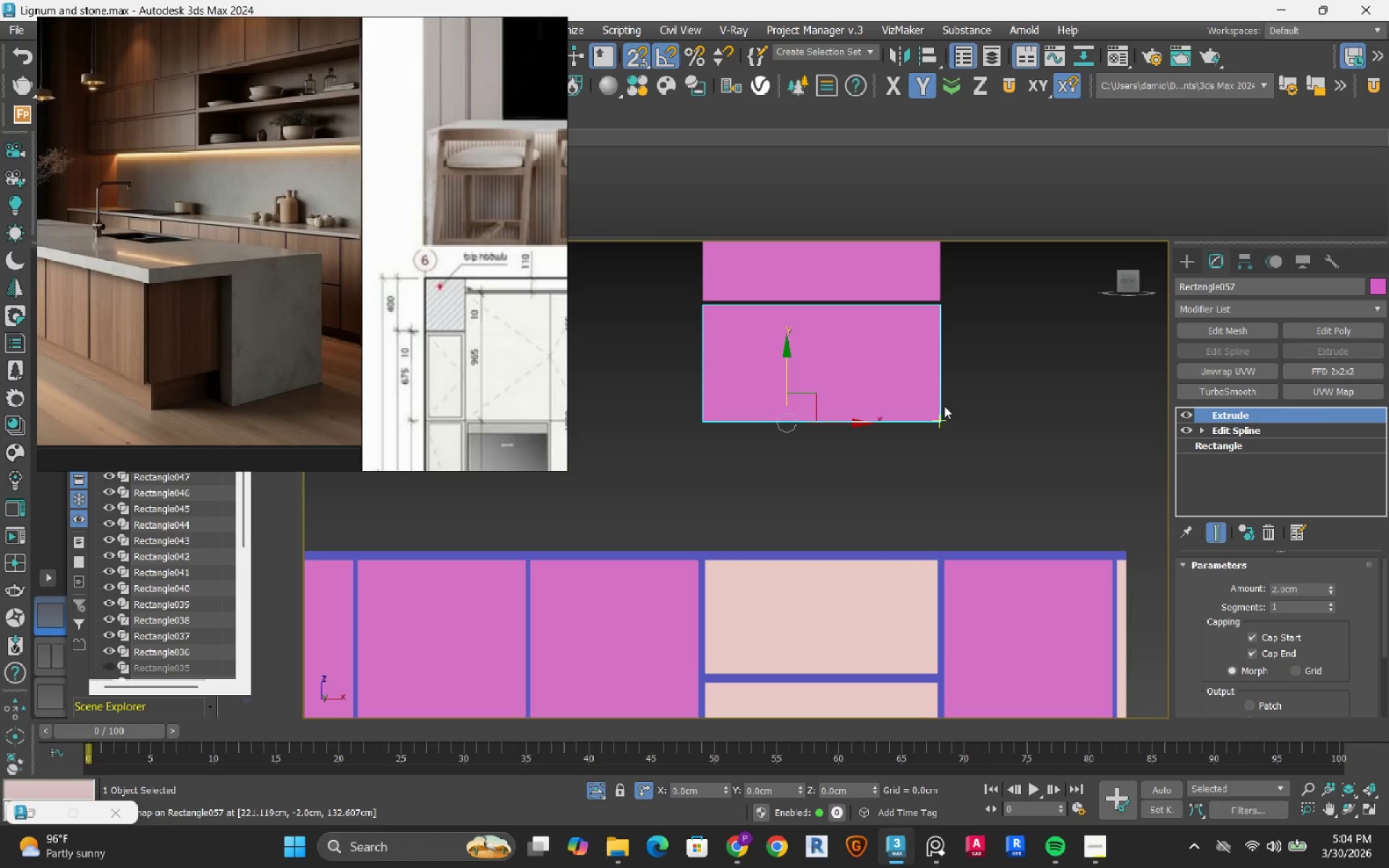 
scroll: coordinate [944, 406], scroll_direction: down, amount: 1.0
 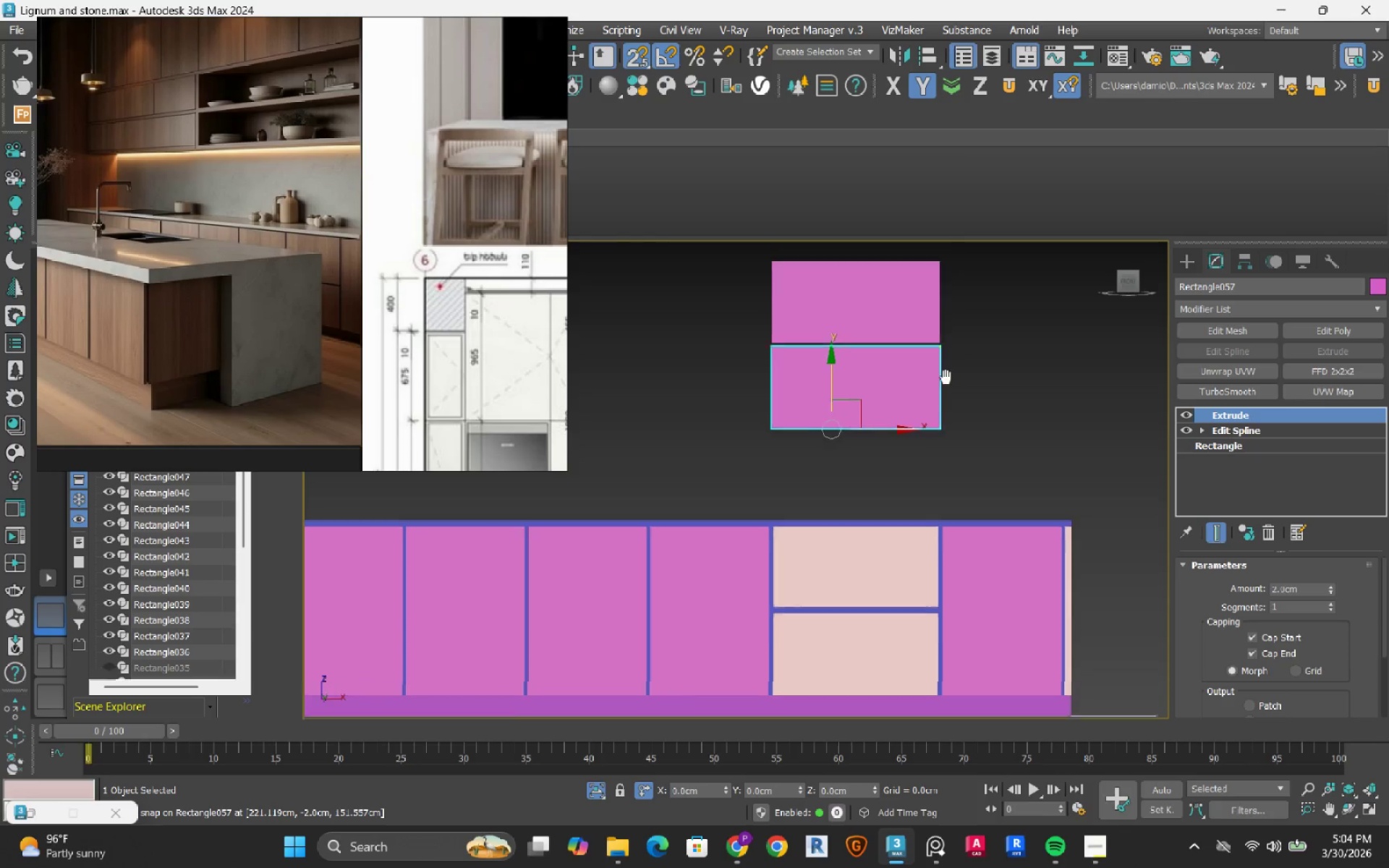 
left_click([978, 320])
 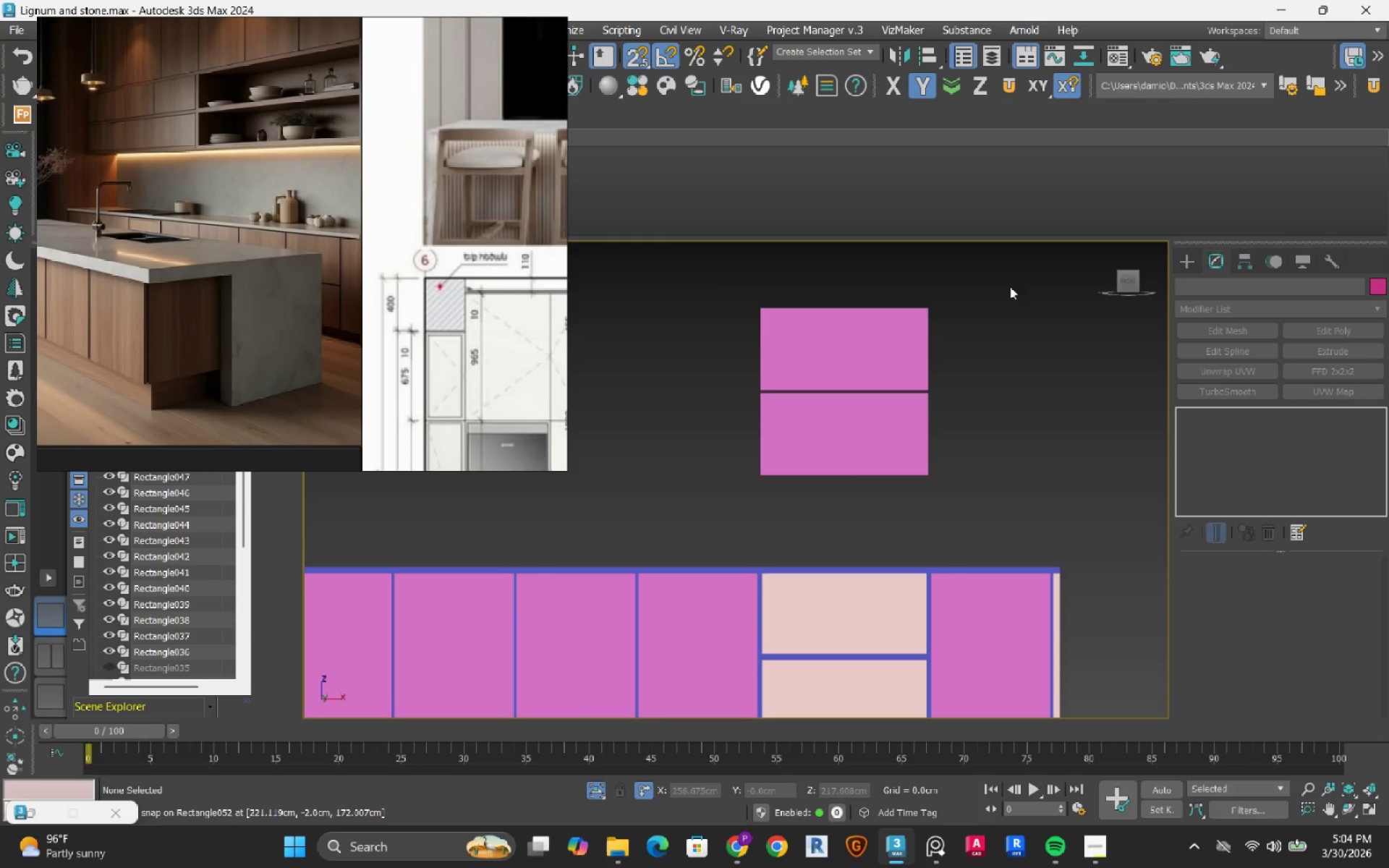 
left_click_drag(start_coordinate=[995, 293], to_coordinate=[810, 482])
 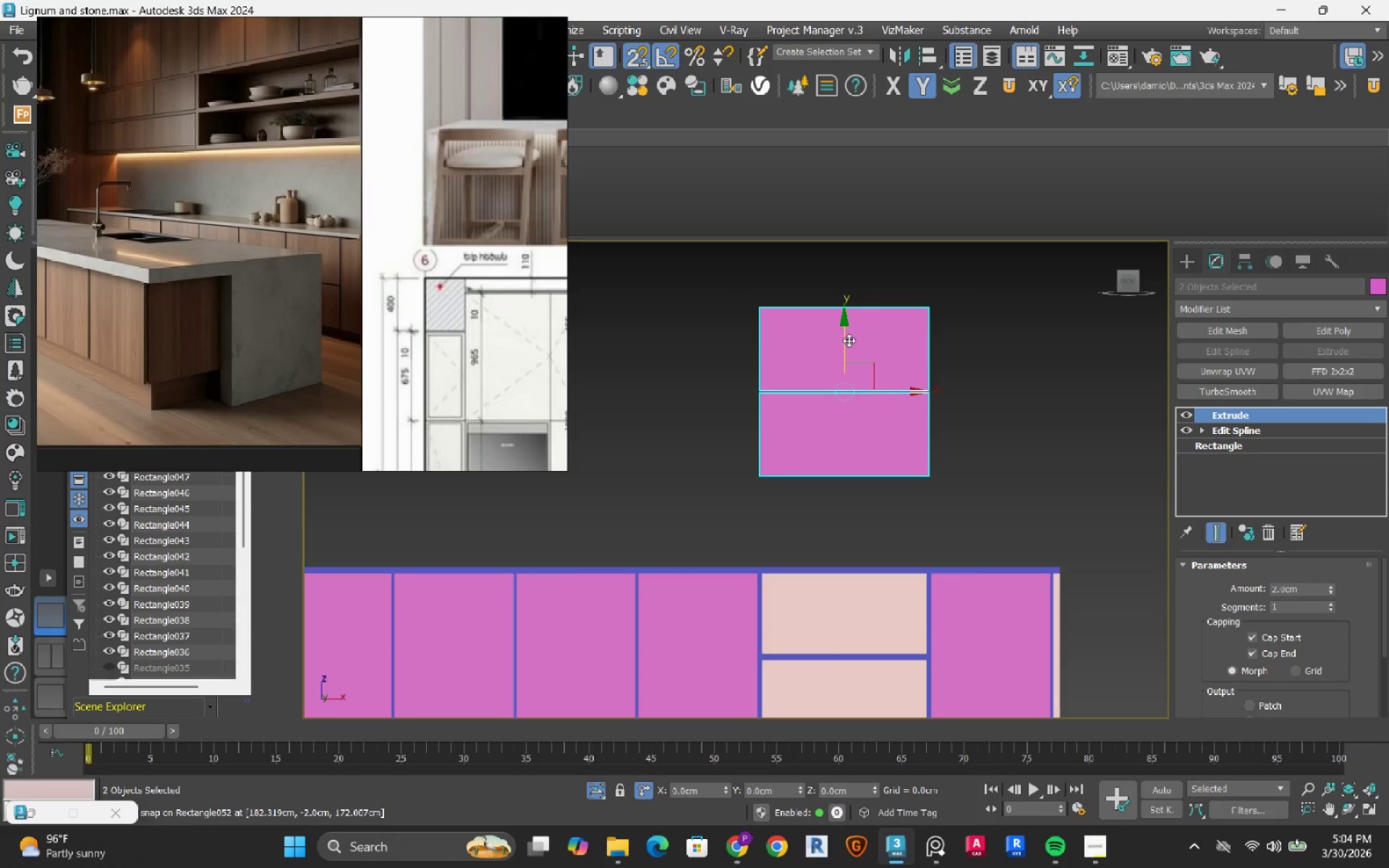 
left_click_drag(start_coordinate=[848, 341], to_coordinate=[655, 668])
 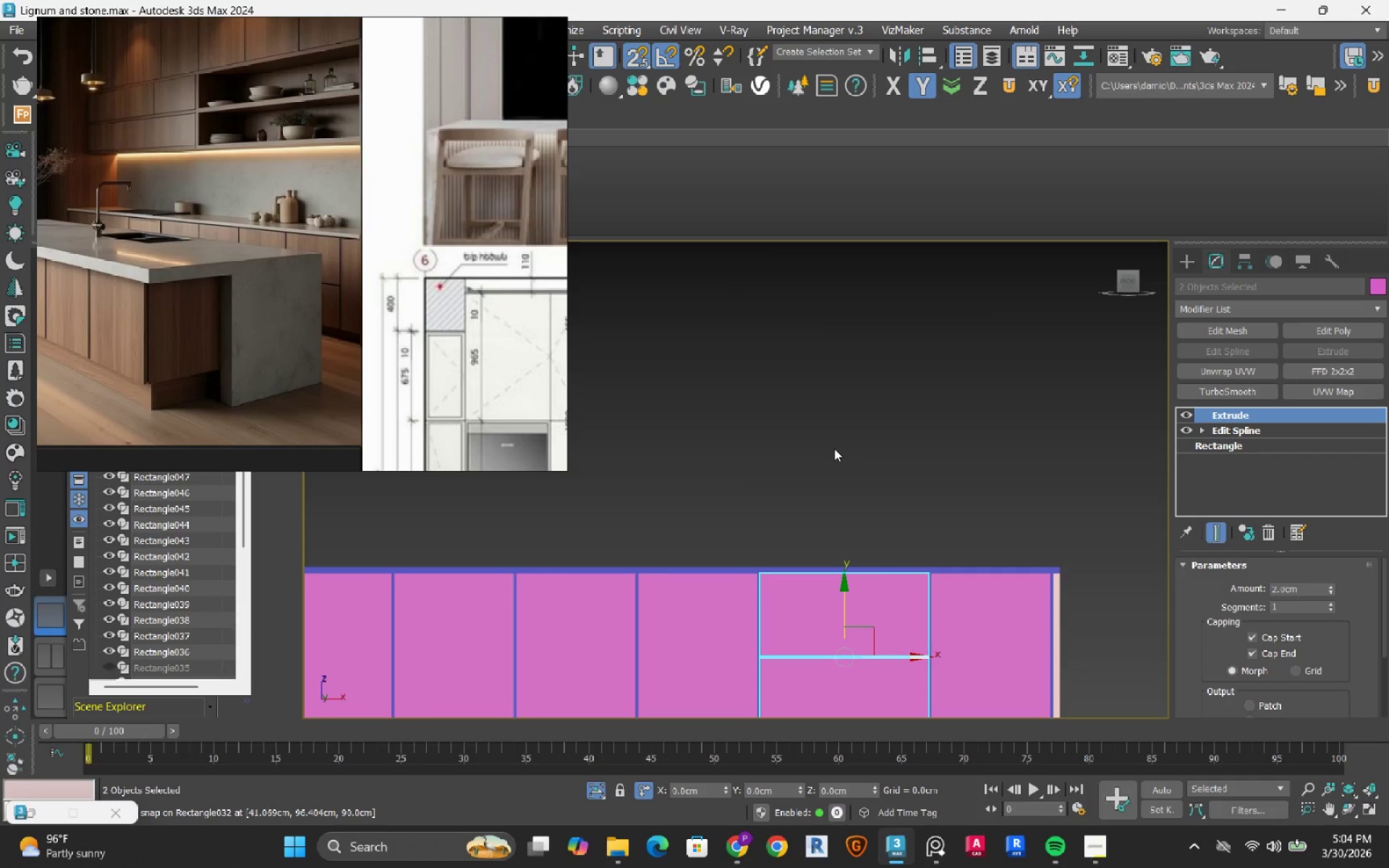 
wait(8.27)
 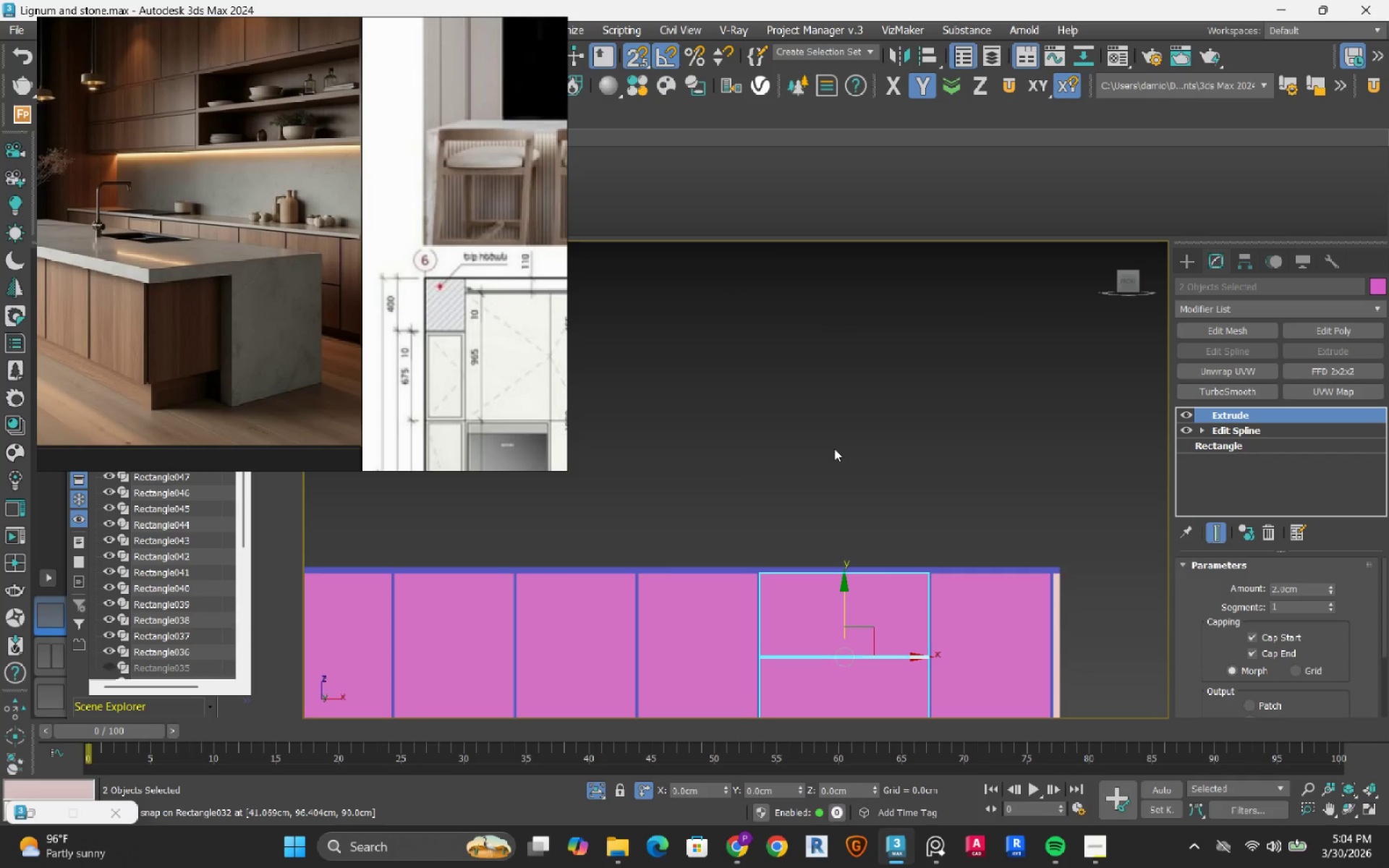 
scroll: coordinate [834, 448], scroll_direction: down, amount: 1.0
 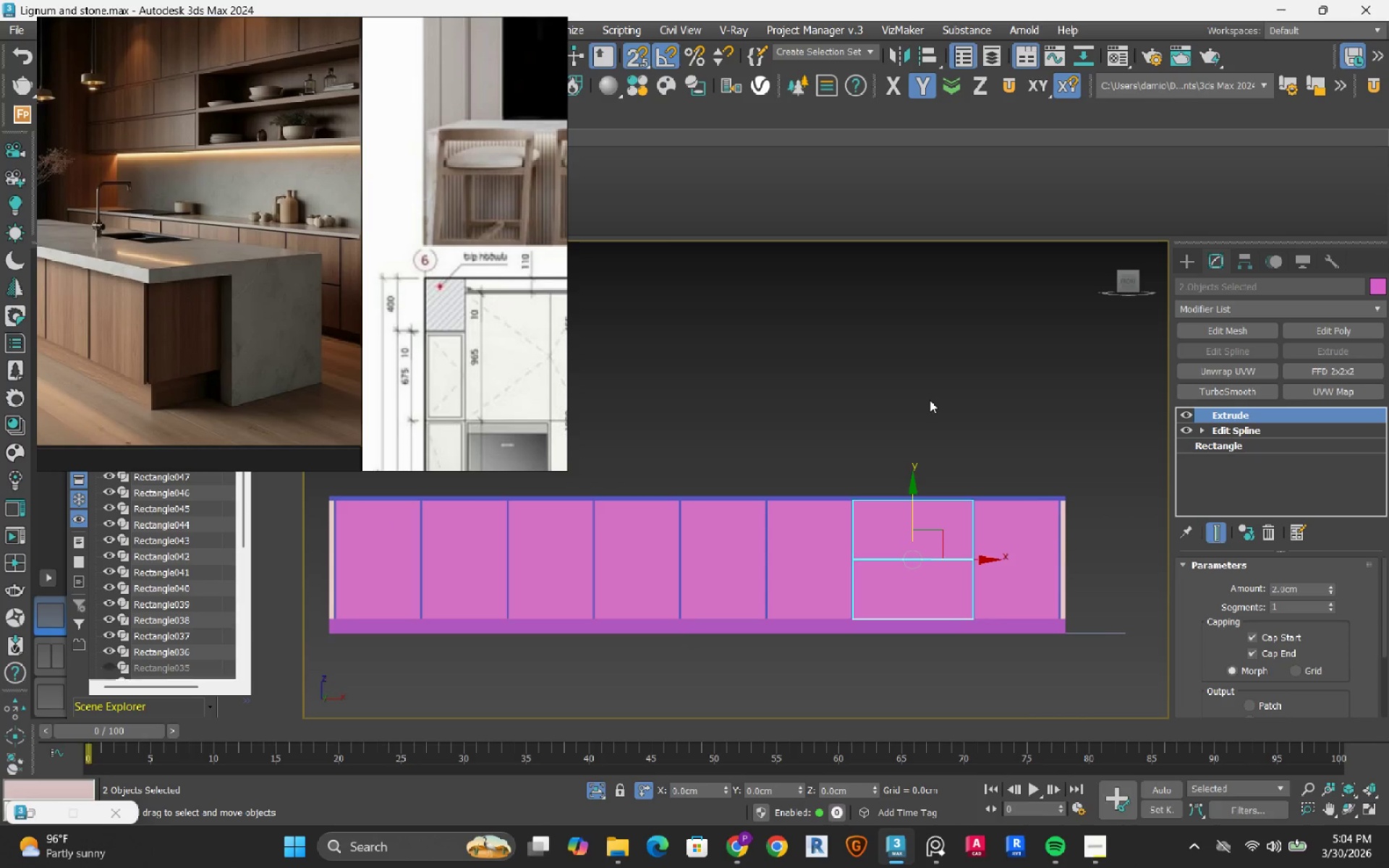 
hold_key(key=AltLeft, duration=0.97)
 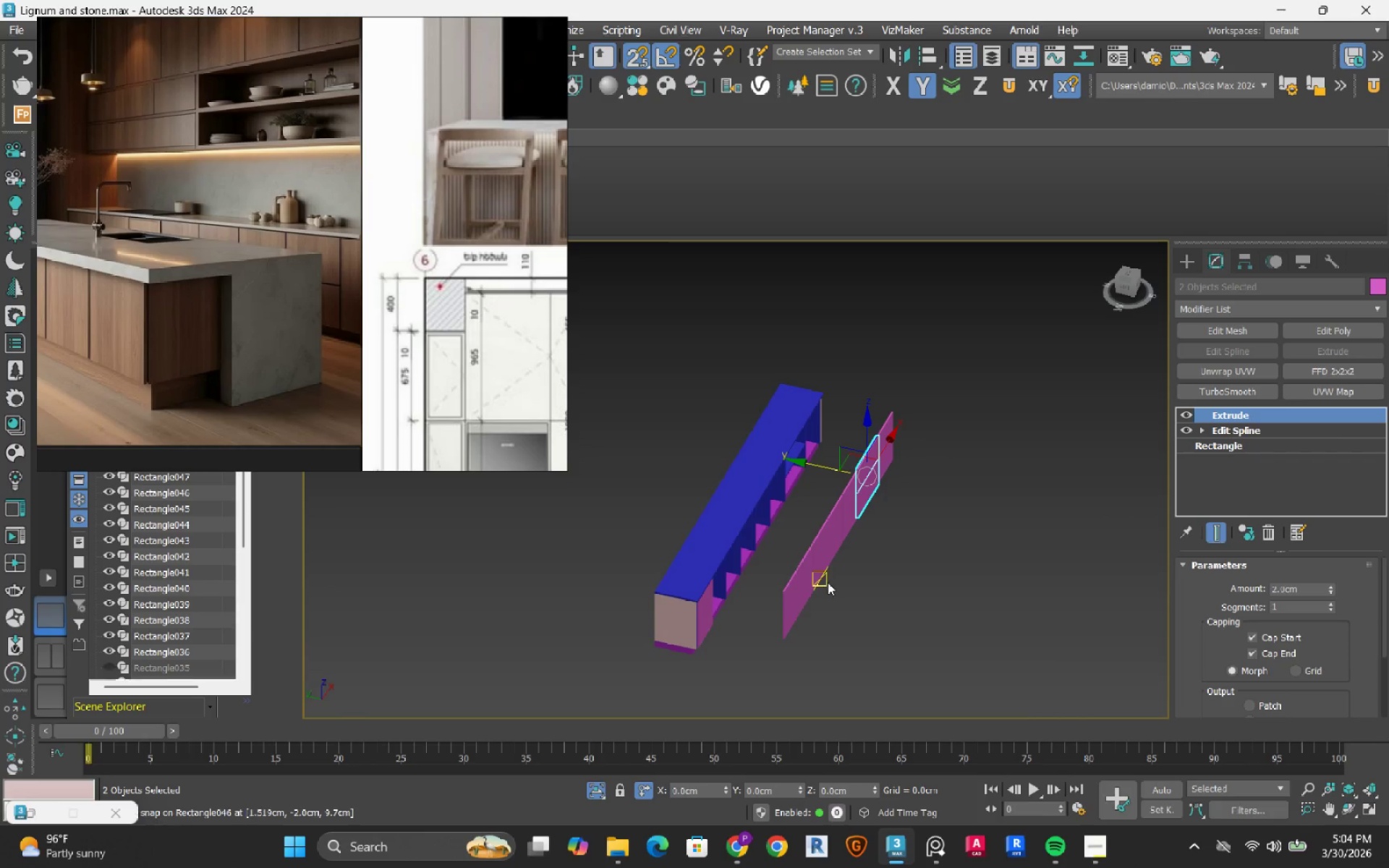 
scroll: coordinate [822, 393], scroll_direction: down, amount: 2.0
 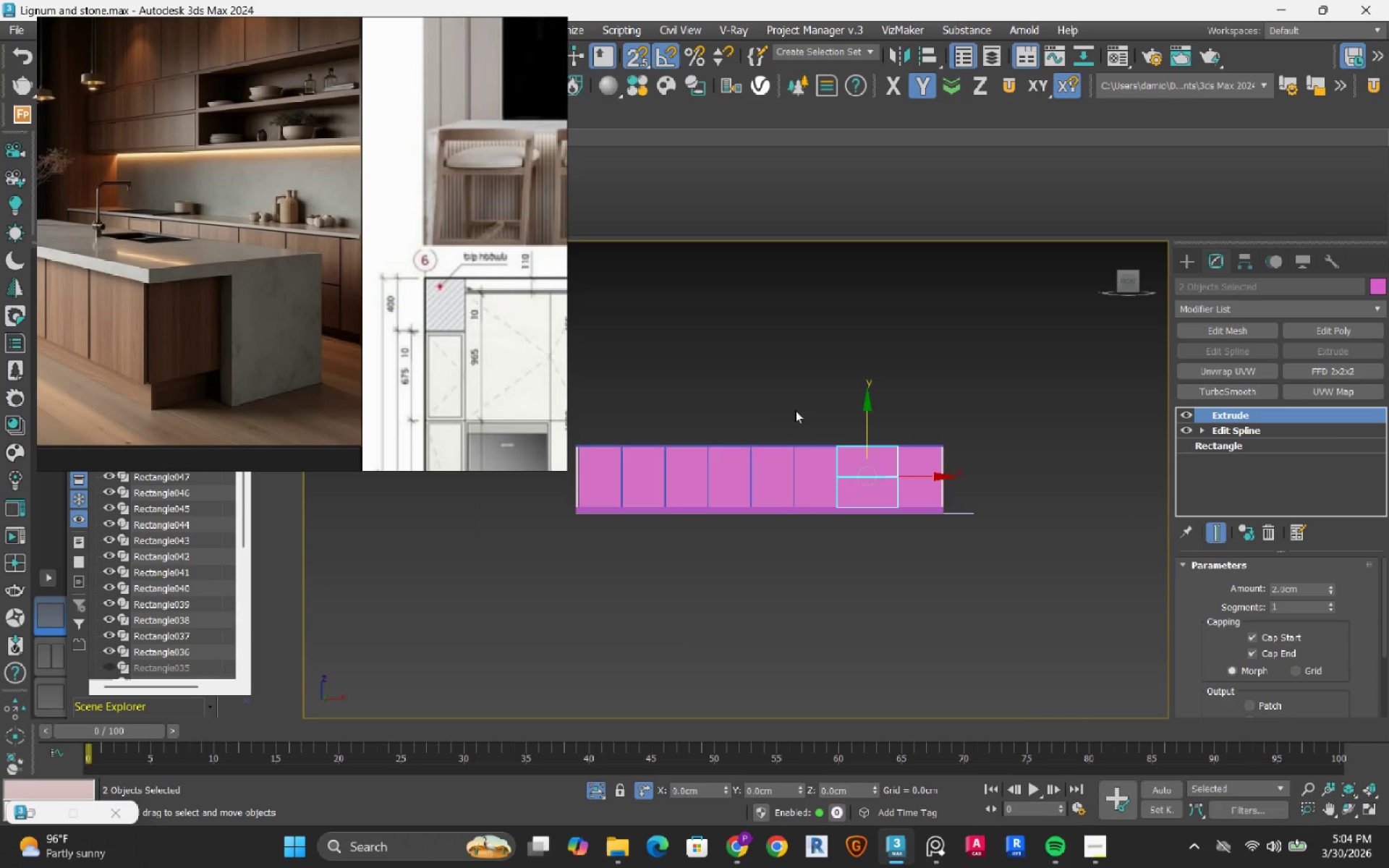 
hold_key(key=AltLeft, duration=0.5)
scroll: coordinate [828, 582], scroll_direction: up, amount: 1.0
 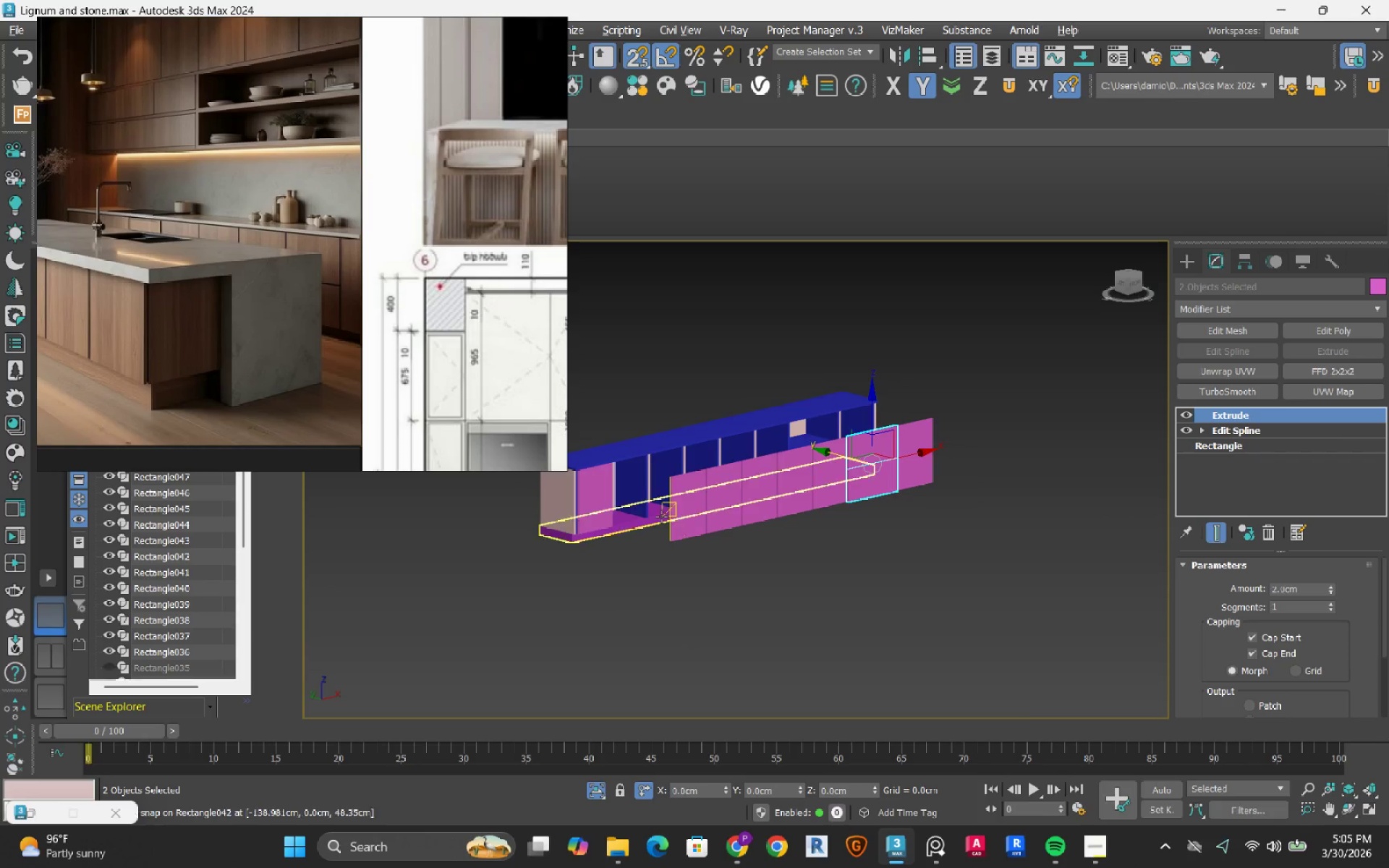 
left_click([714, 475])
 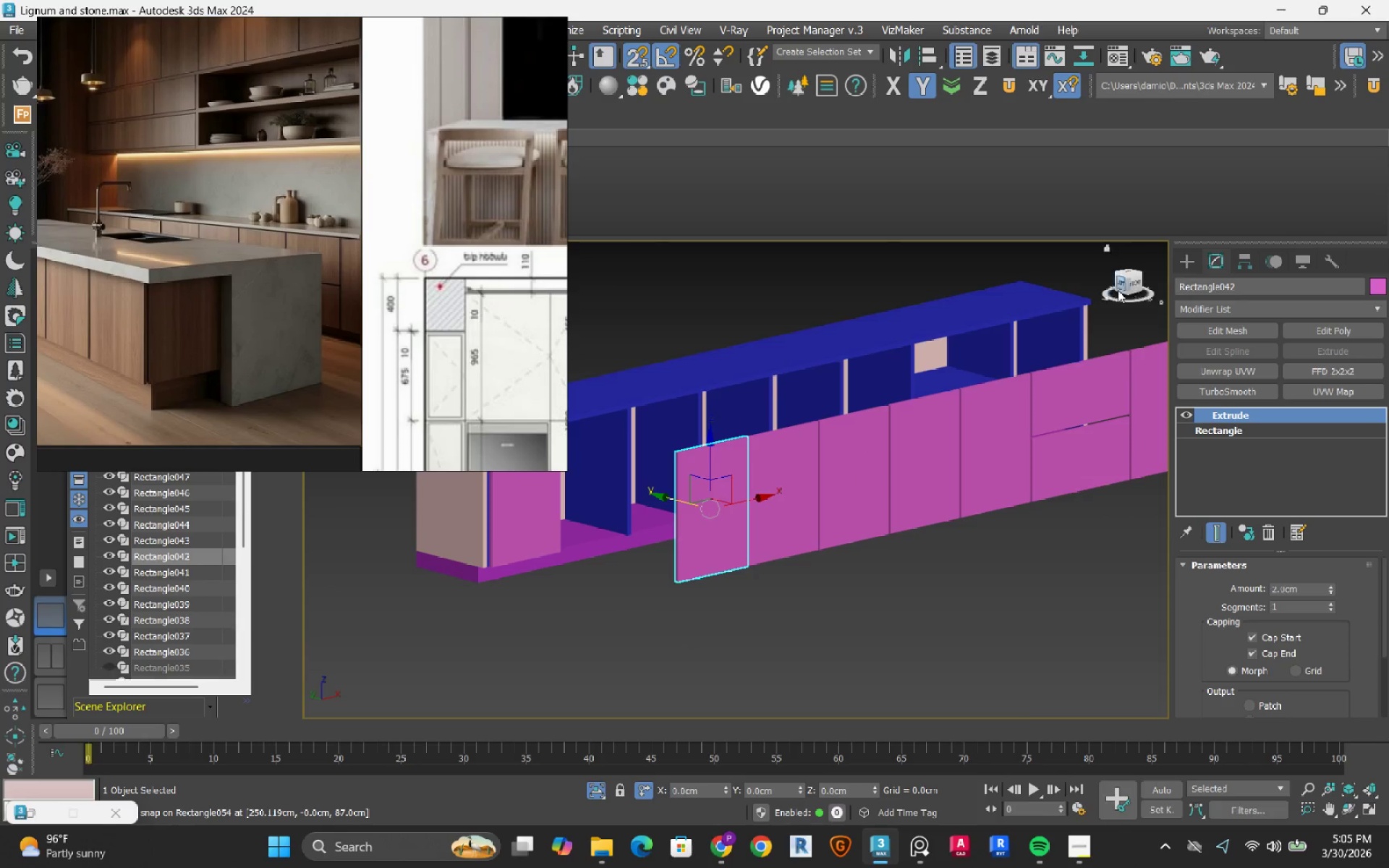 
scroll: coordinate [665, 501], scroll_direction: up, amount: 2.0
 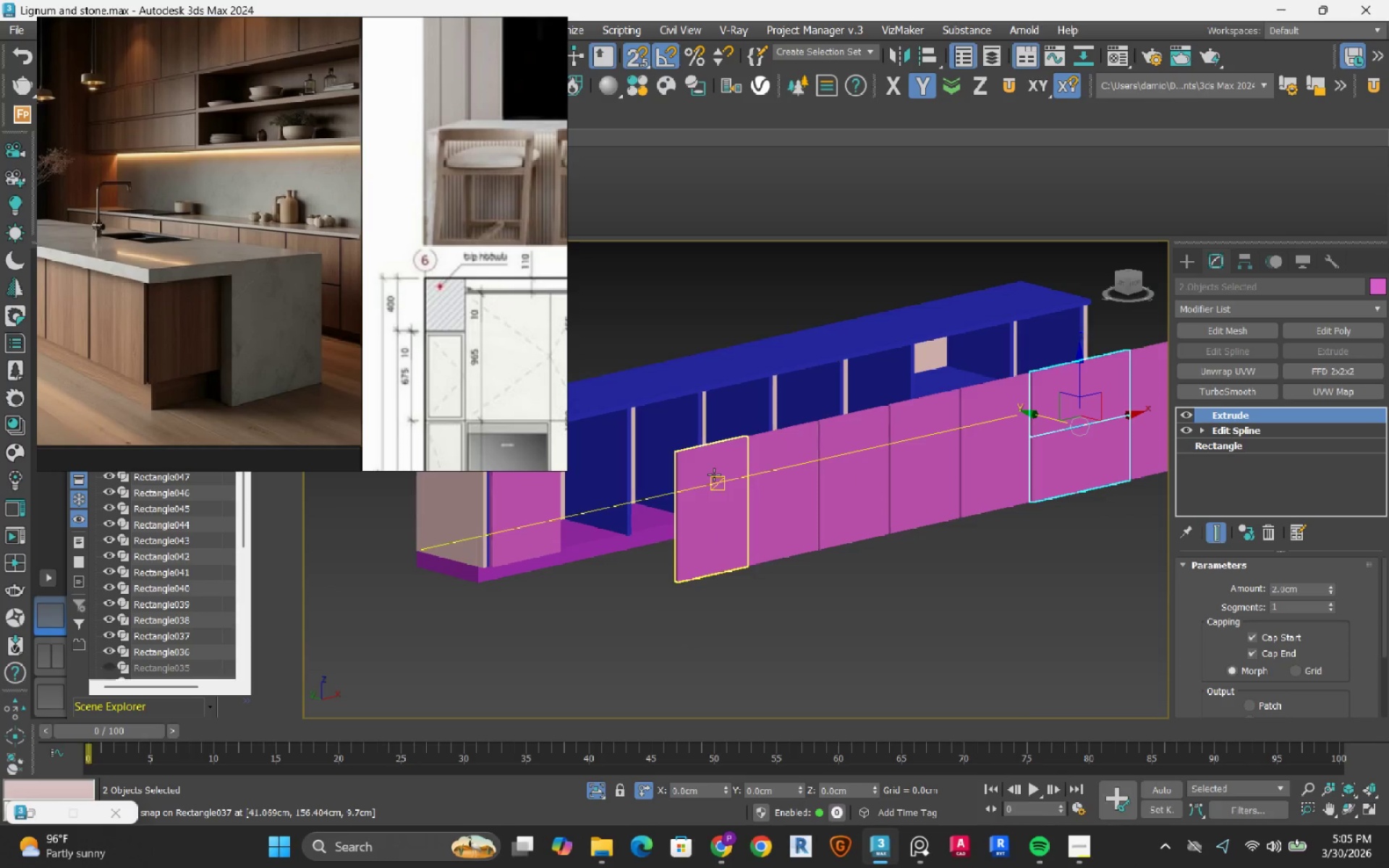 
hold_key(key=AltLeft, duration=0.56)
 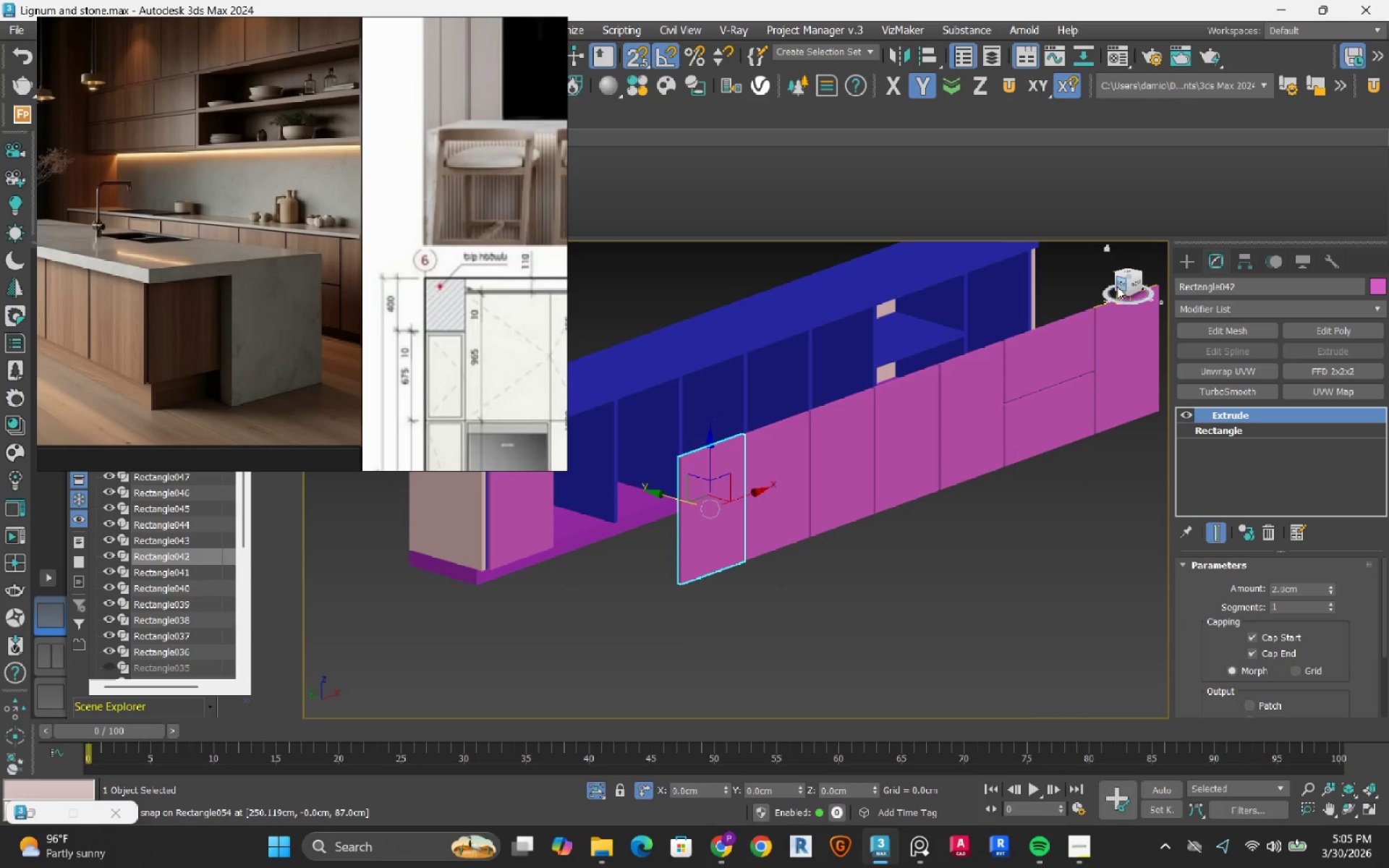 
left_click([1117, 286])
 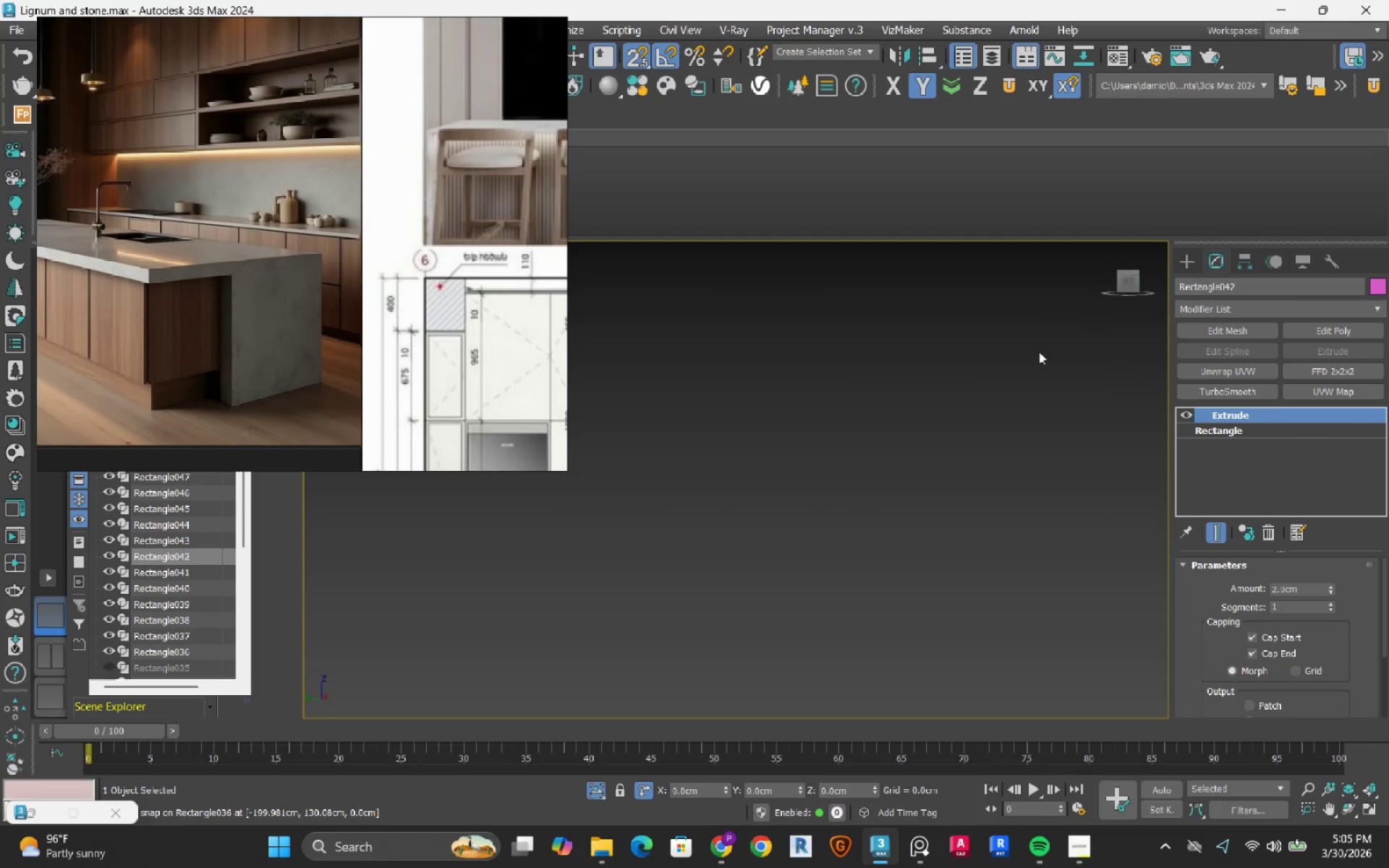 
scroll: coordinate [912, 422], scroll_direction: down, amount: 2.0
 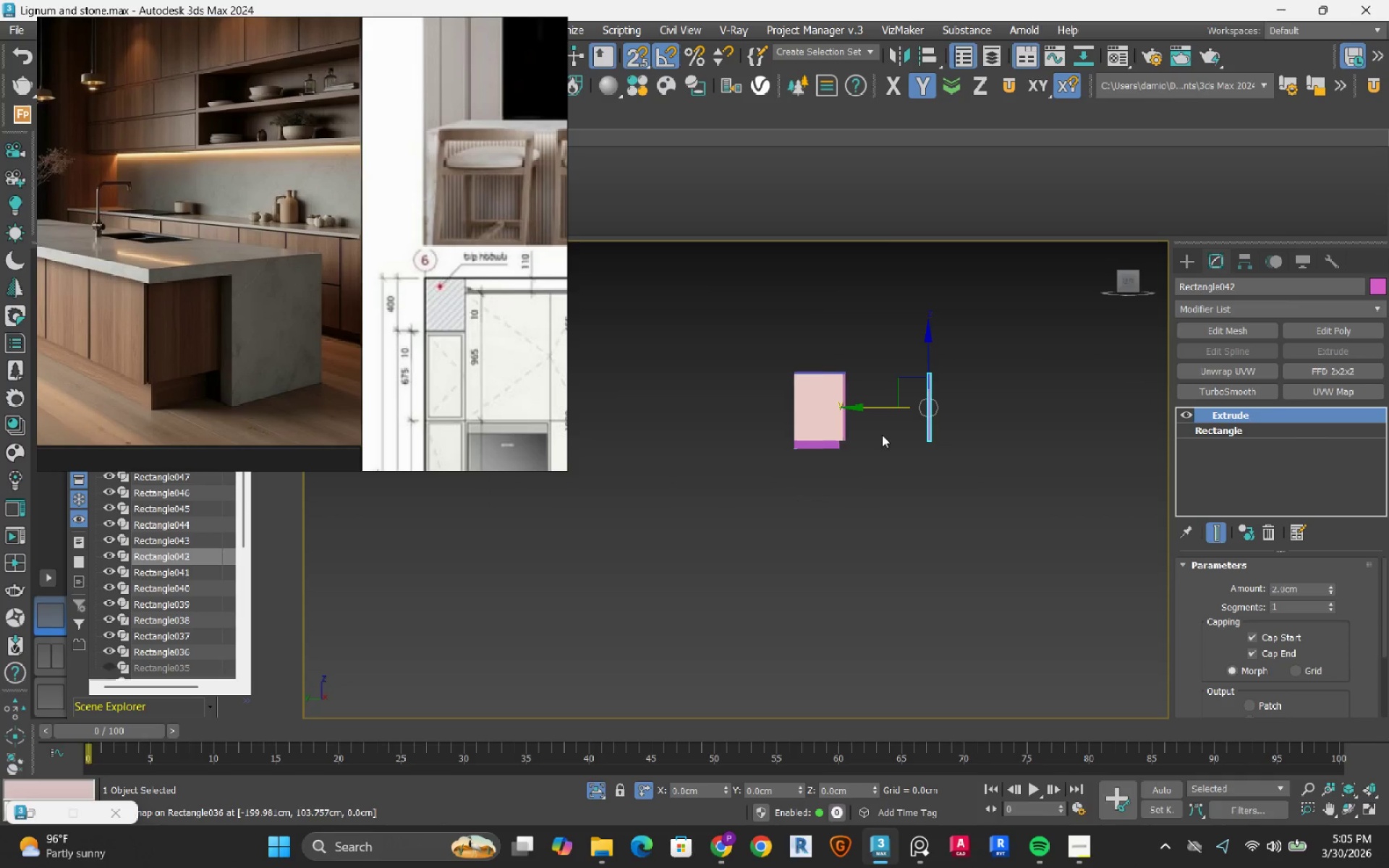 
scroll: coordinate [915, 379], scroll_direction: up, amount: 6.0
 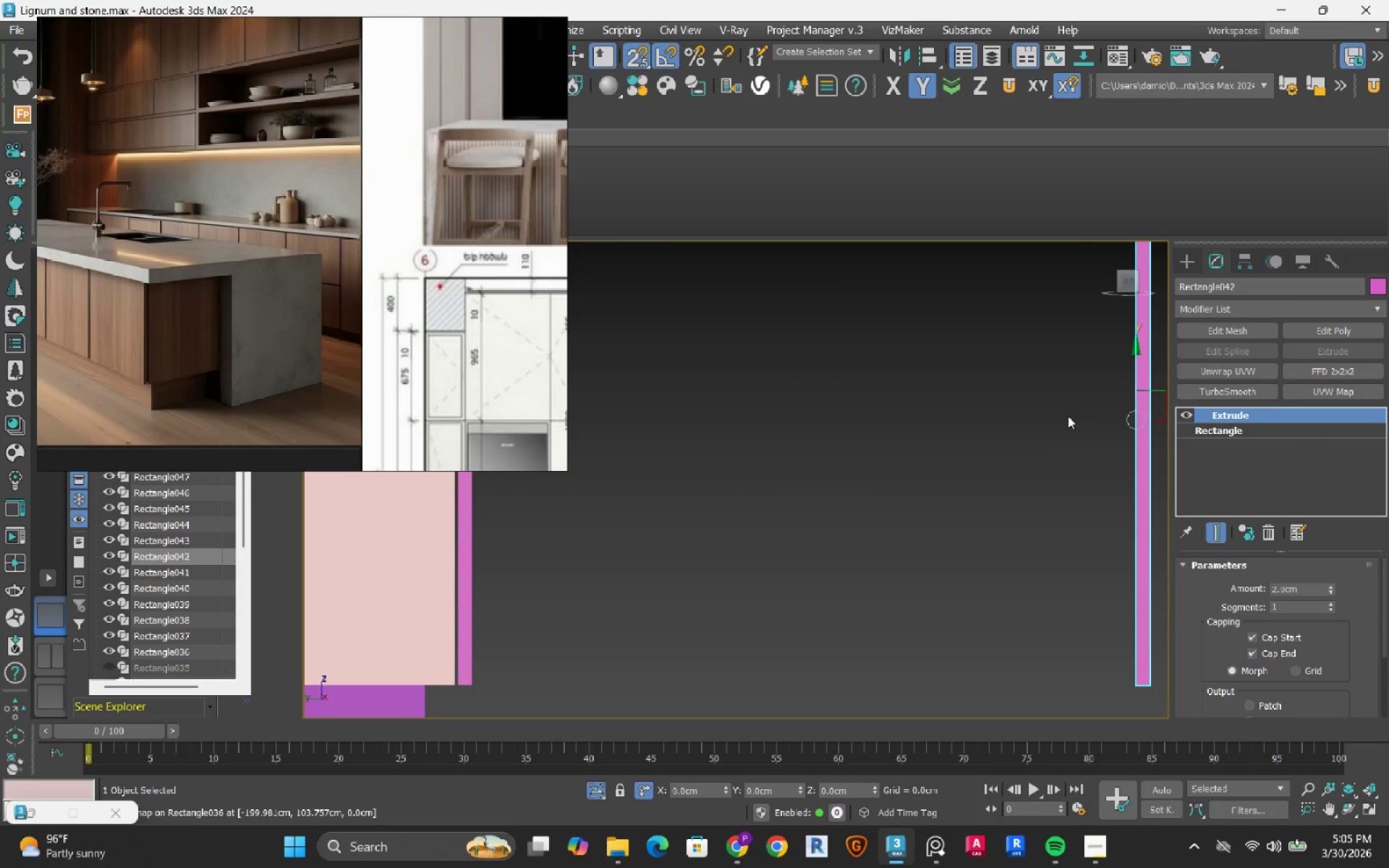 
scroll: coordinate [1015, 455], scroll_direction: down, amount: 1.0
 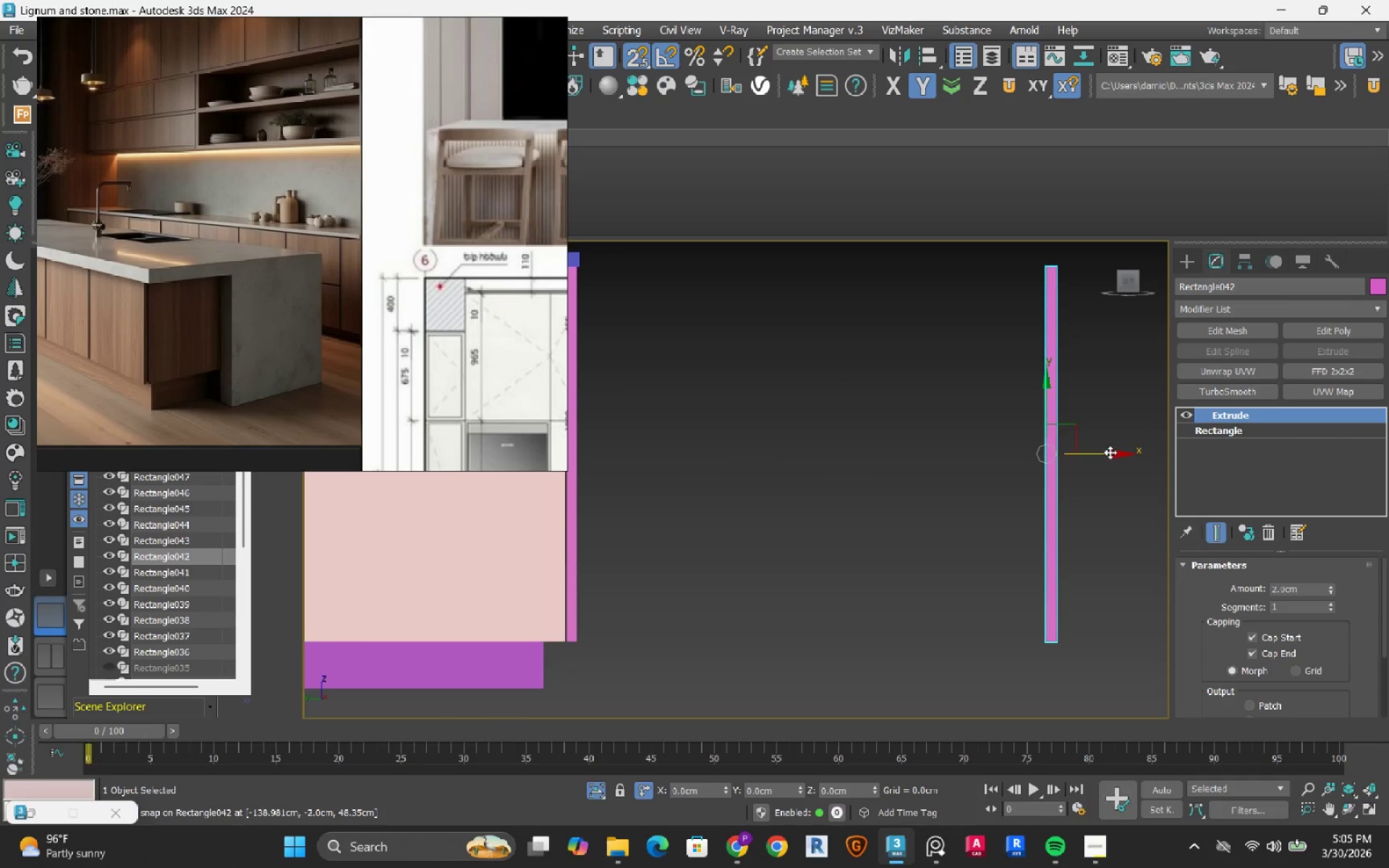 
left_click_drag(start_coordinate=[1108, 452], to_coordinate=[594, 575])
 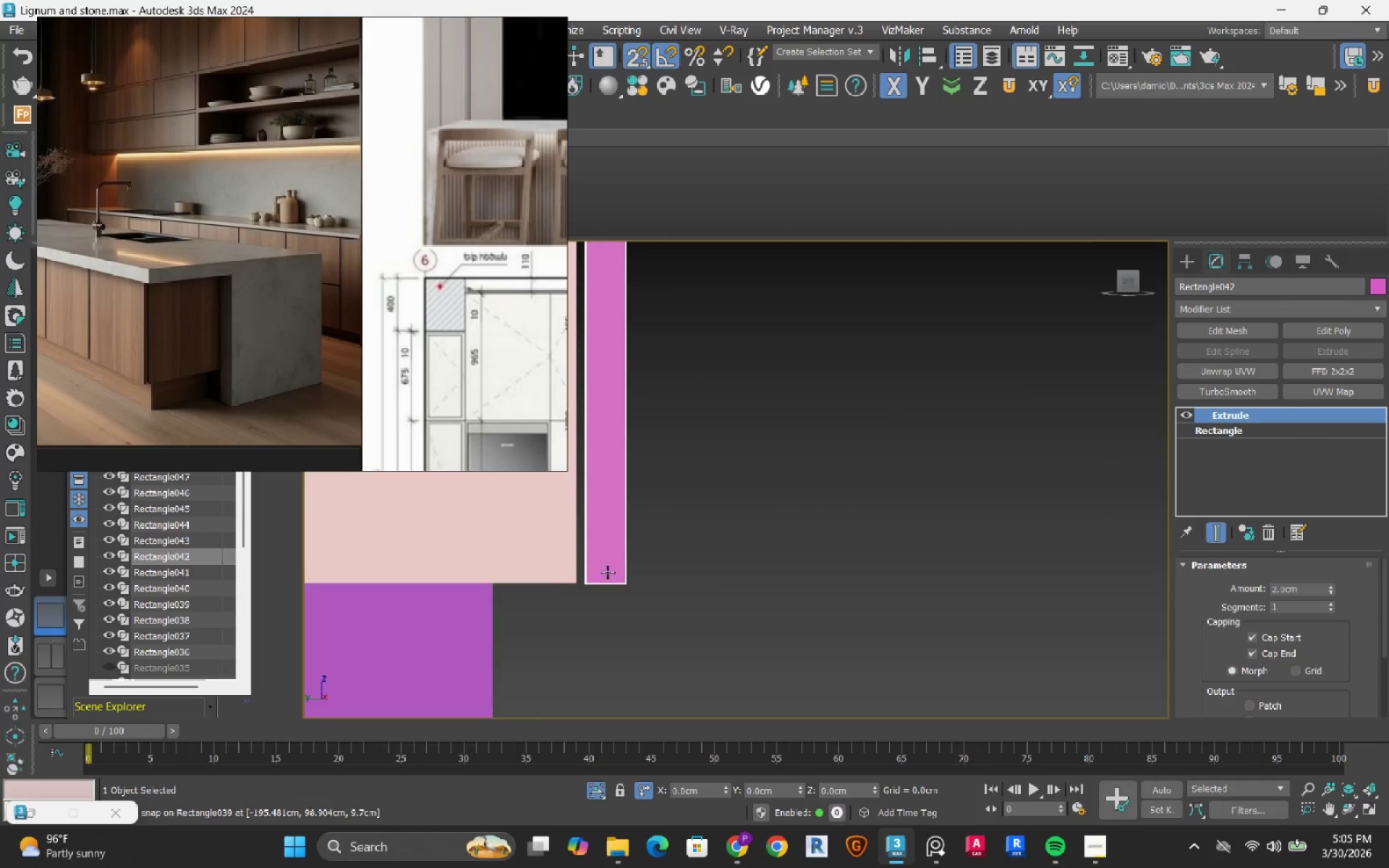 
scroll: coordinate [679, 611], scroll_direction: up, amount: 4.0
 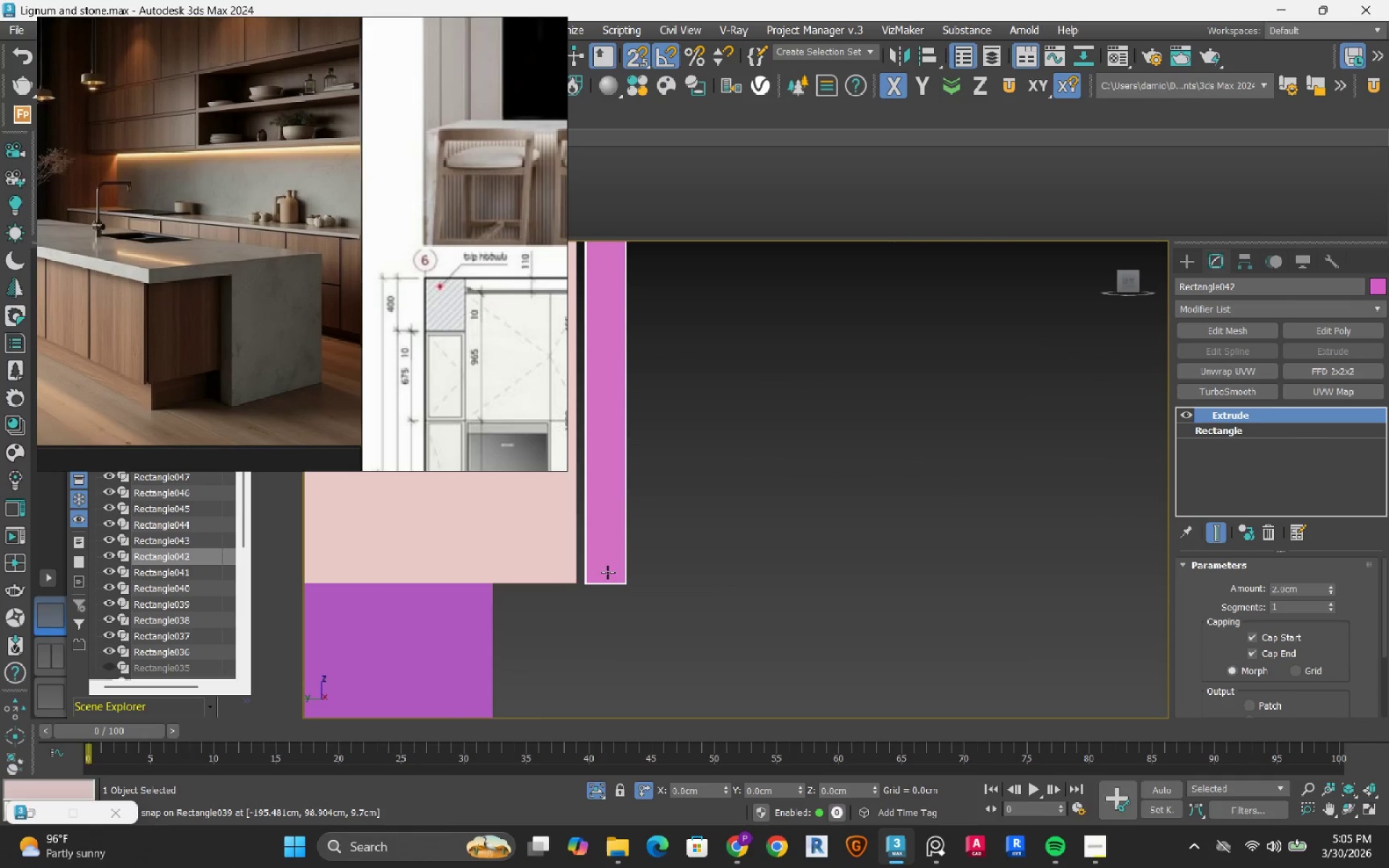 
scroll: coordinate [615, 574], scroll_direction: down, amount: 4.0
 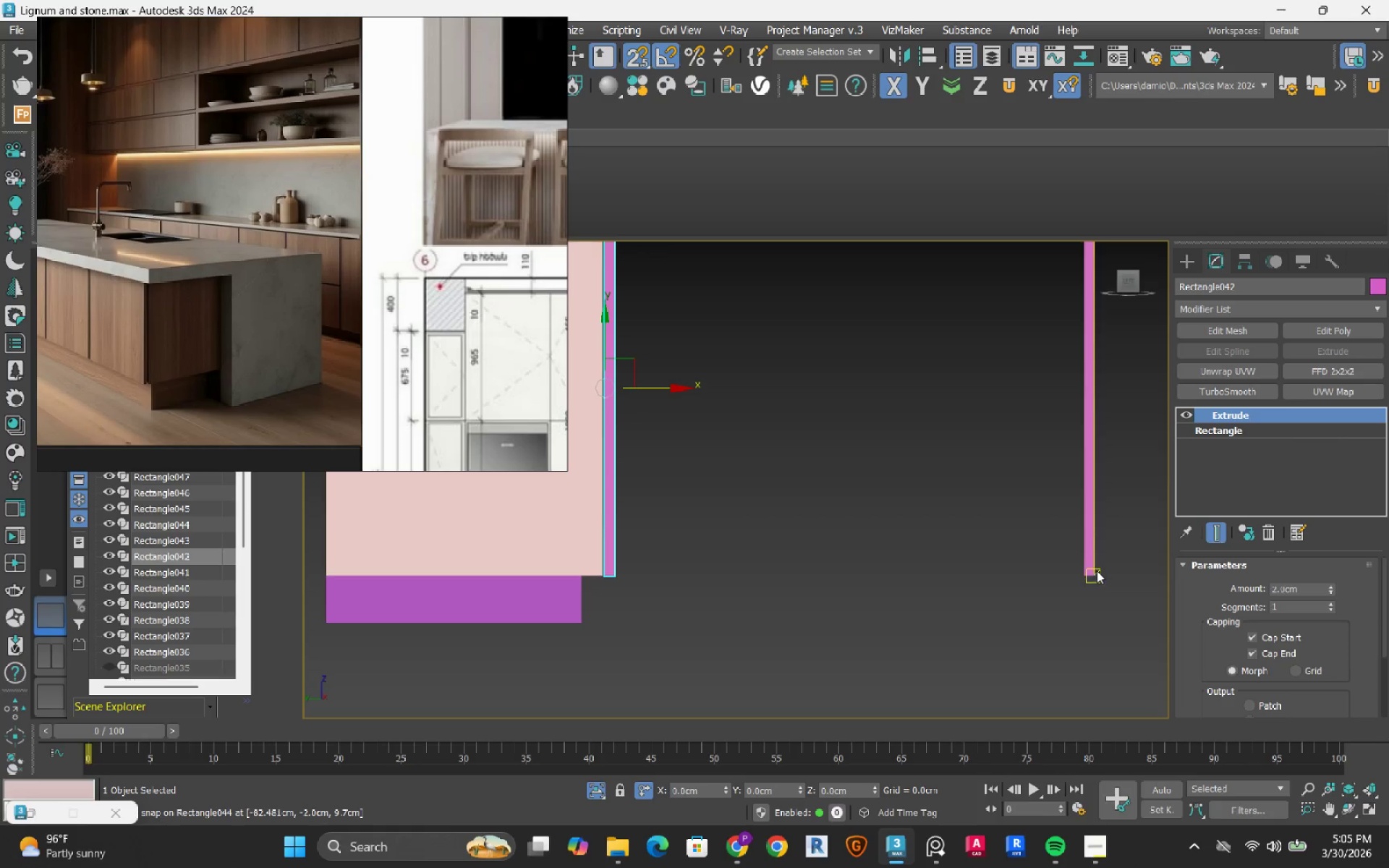 
left_click([1092, 563])
 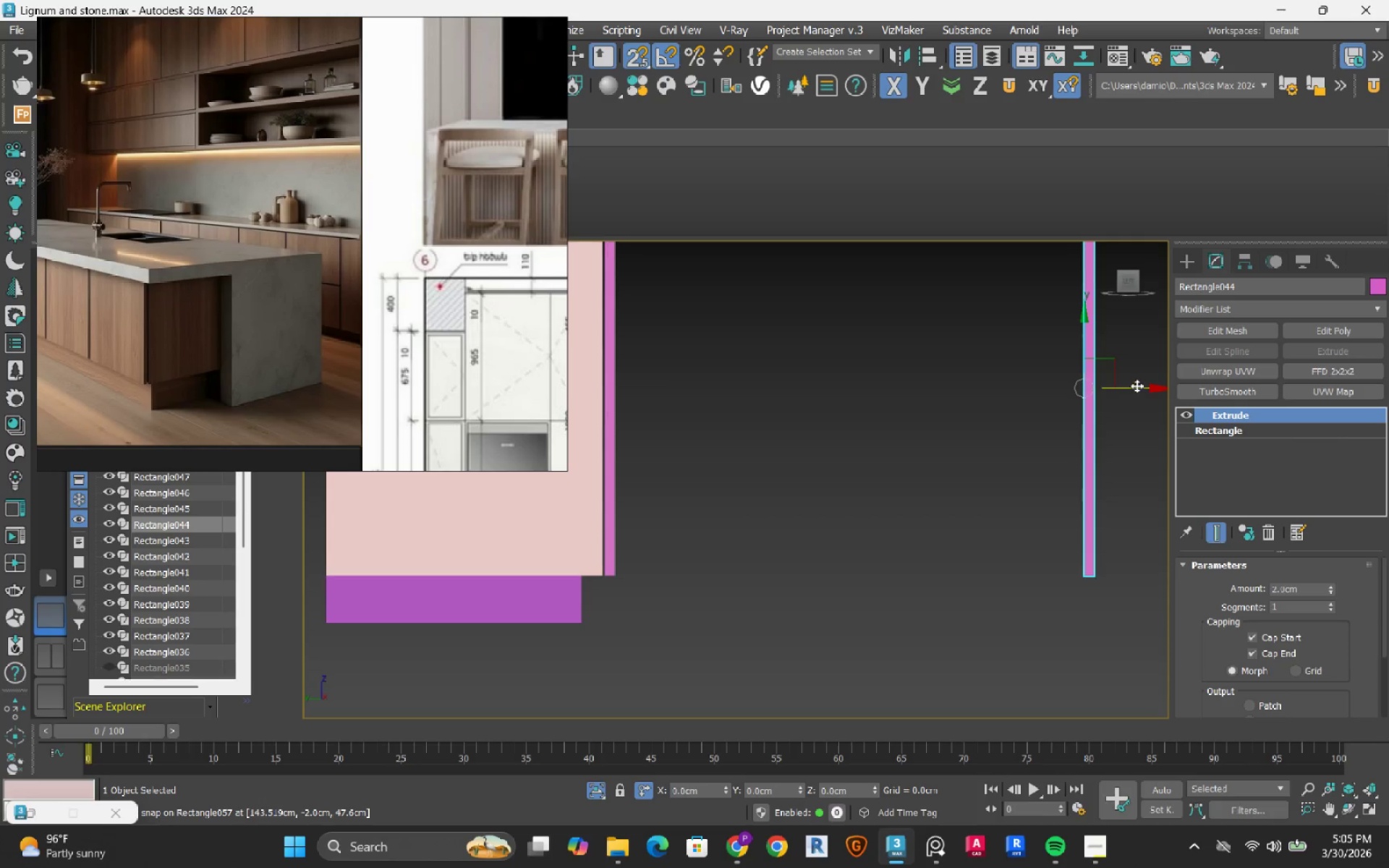 
left_click_drag(start_coordinate=[1137, 385], to_coordinate=[532, 495])
 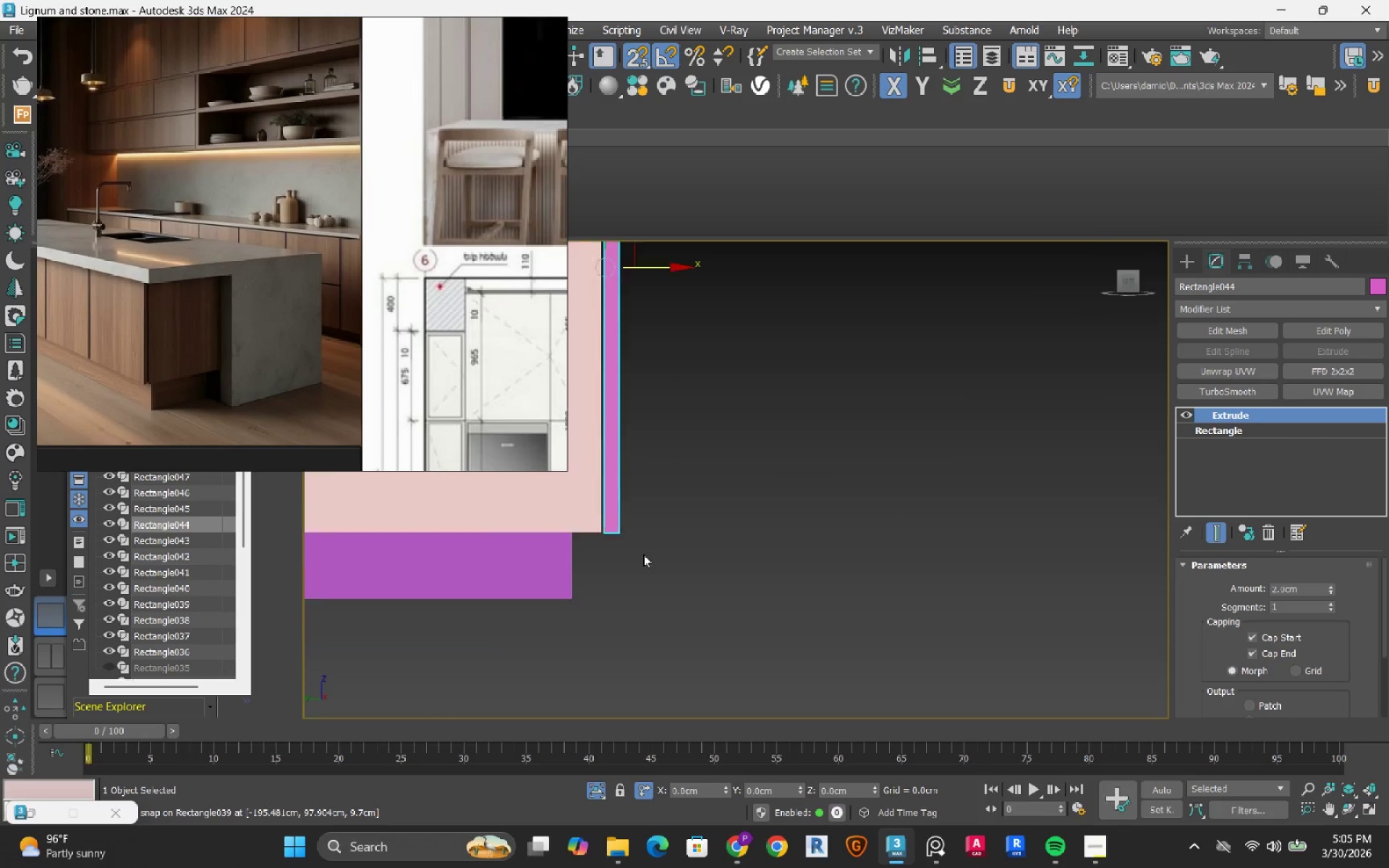 
scroll: coordinate [634, 599], scroll_direction: up, amount: 4.0
 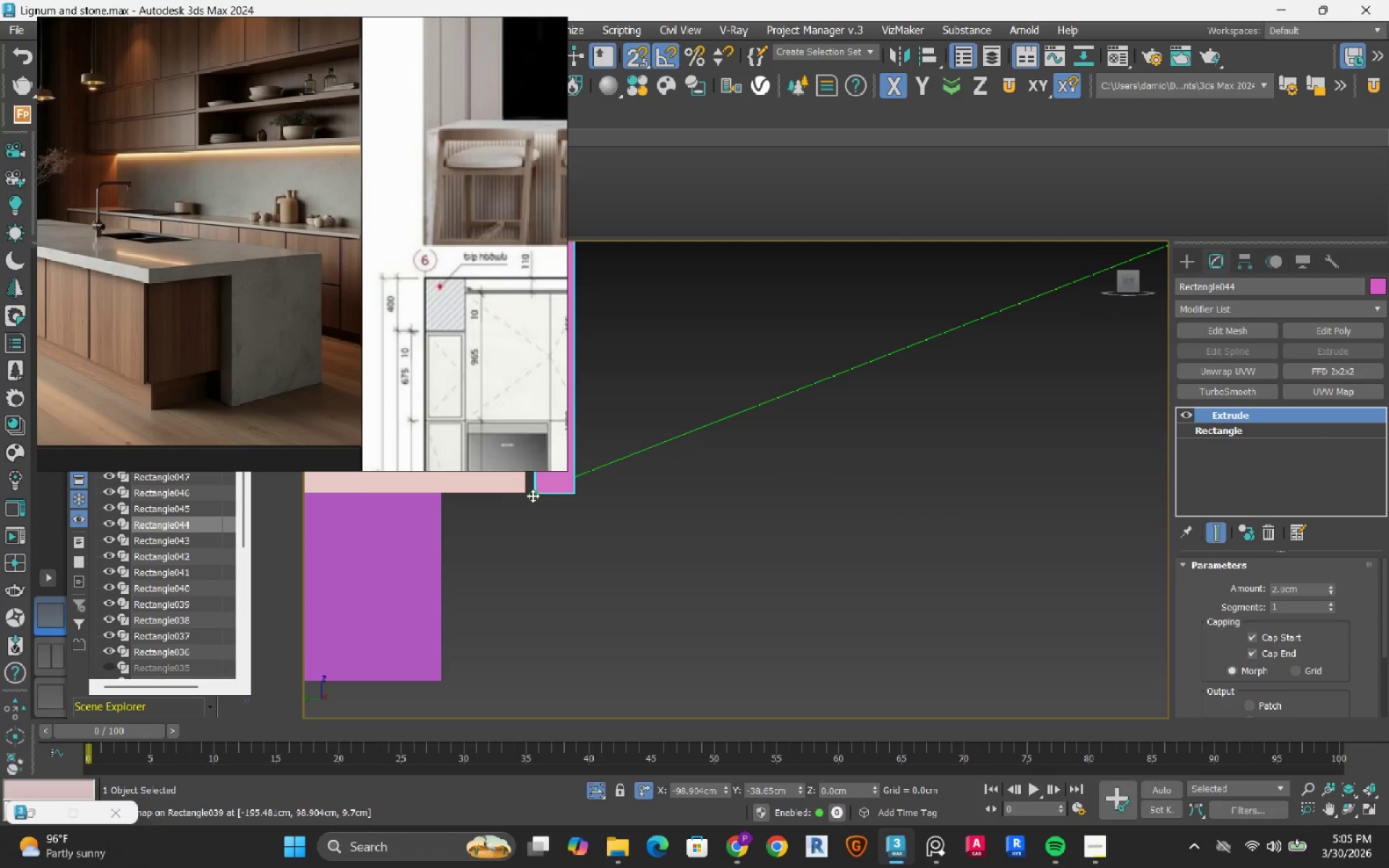 
scroll: coordinate [643, 554], scroll_direction: down, amount: 4.0
 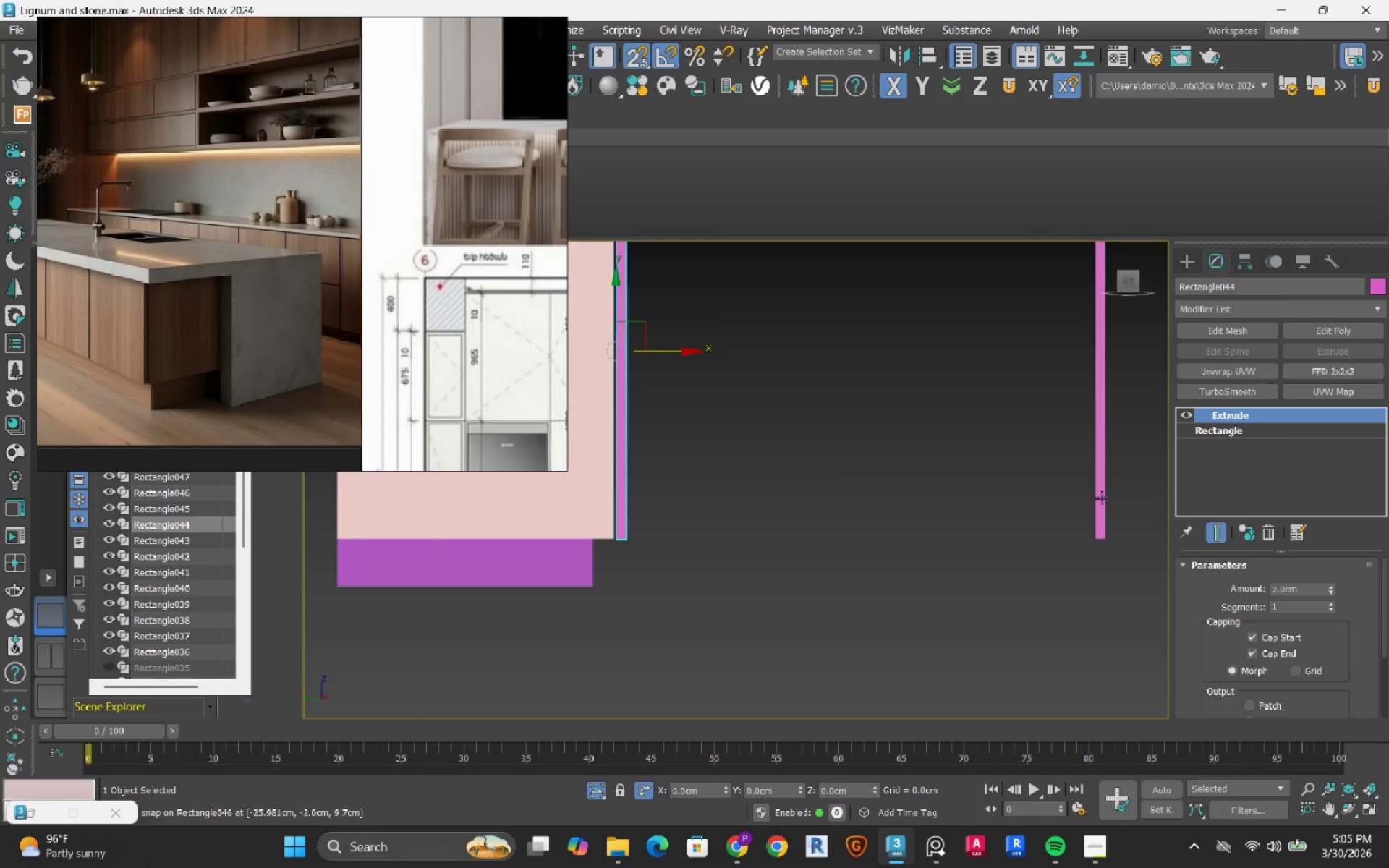 
left_click([1100, 497])
 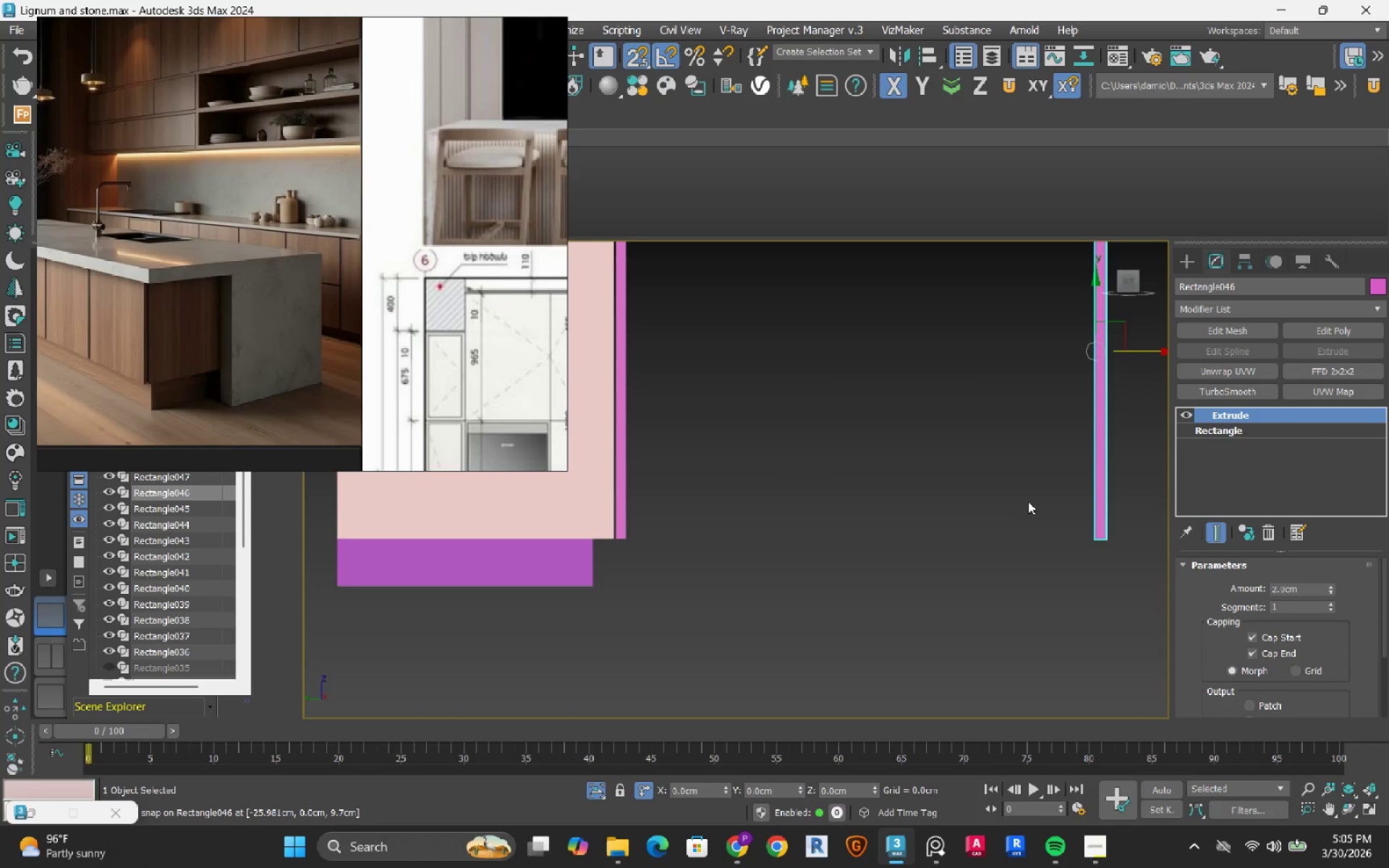 
scroll: coordinate [935, 499], scroll_direction: down, amount: 1.0
 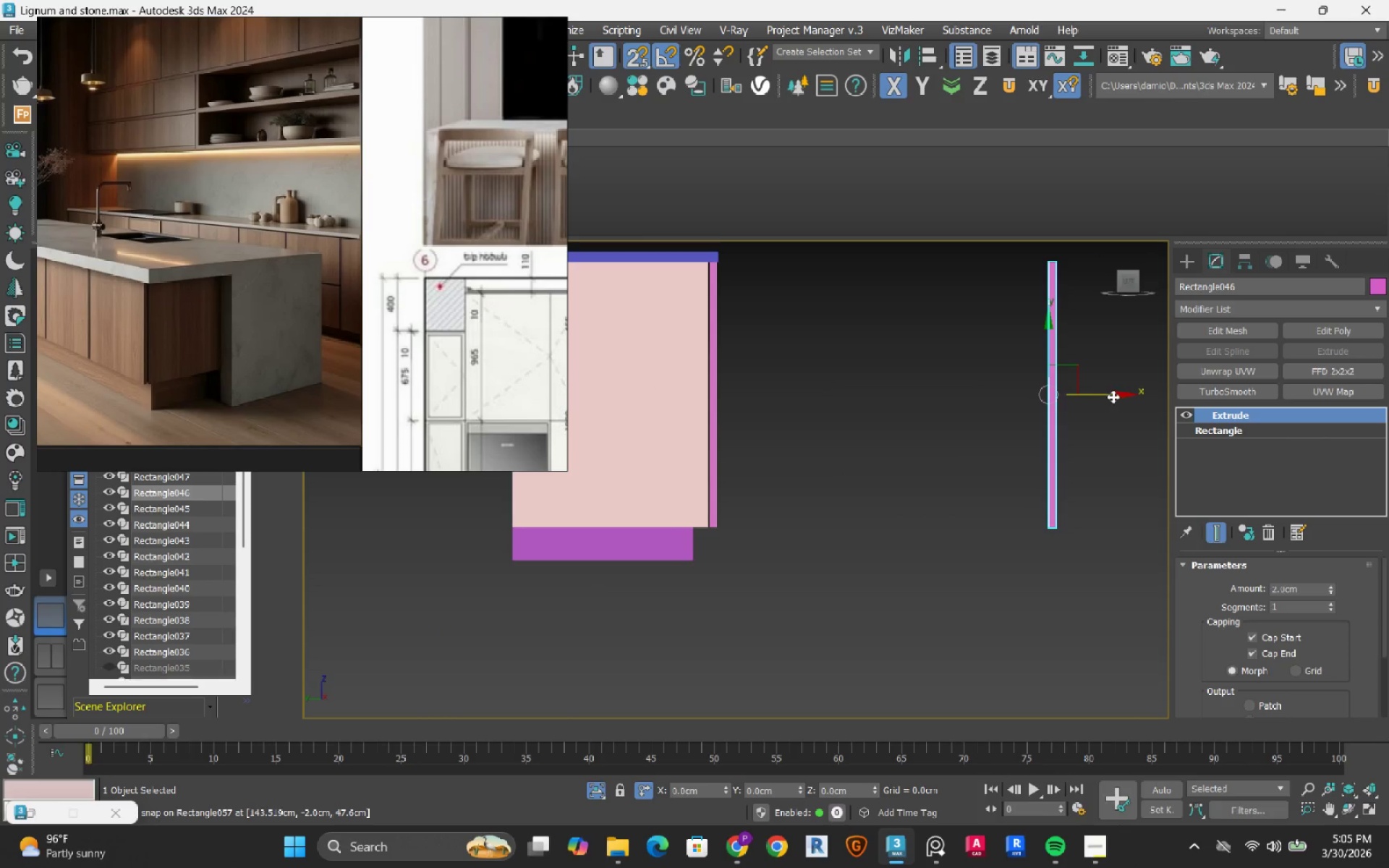 
left_click_drag(start_coordinate=[1113, 396], to_coordinate=[693, 607])
 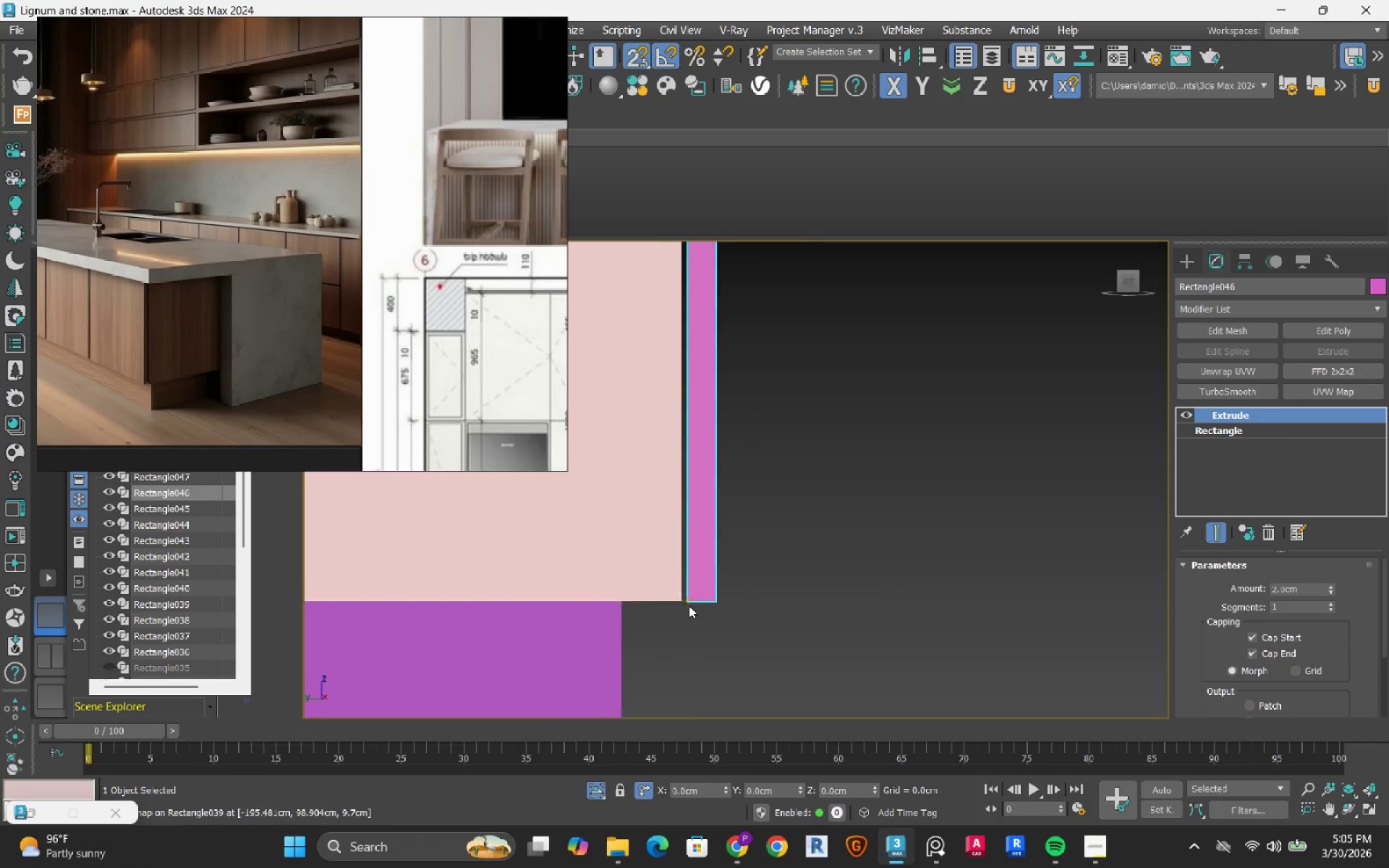 
scroll: coordinate [810, 535], scroll_direction: up, amount: 6.0
 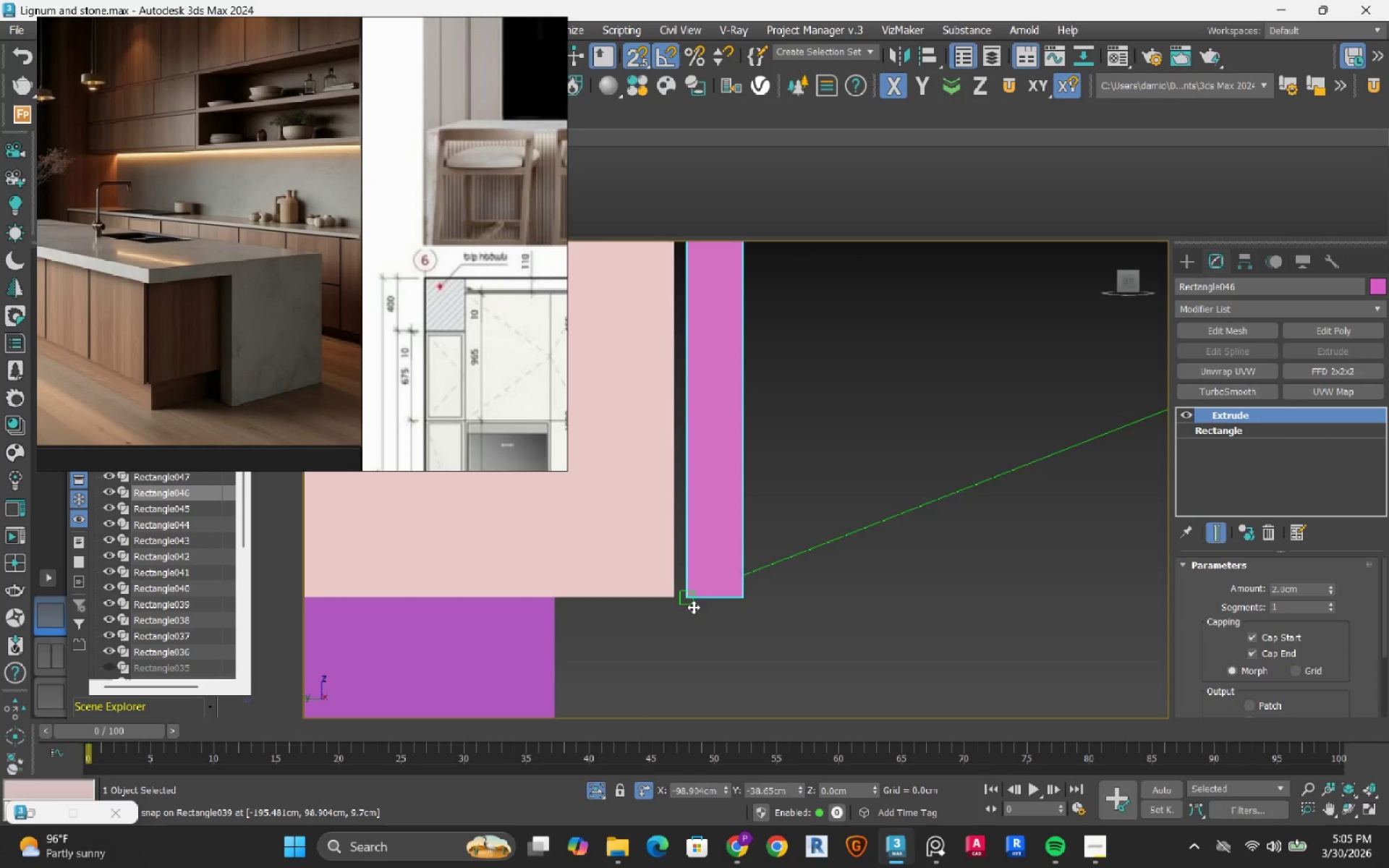 
scroll: coordinate [831, 558], scroll_direction: down, amount: 5.0
 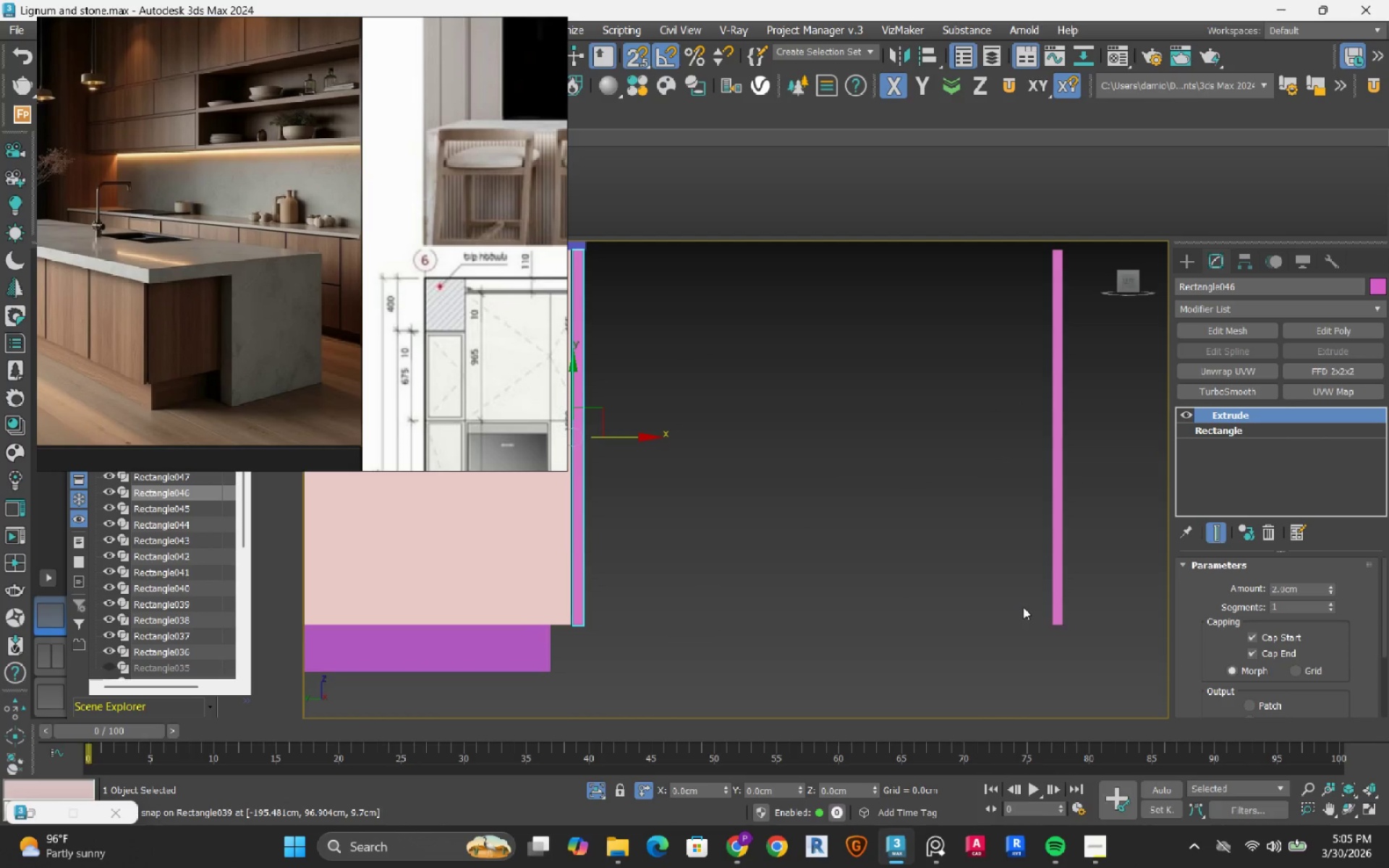 
scroll: coordinate [1034, 615], scroll_direction: up, amount: 2.0
 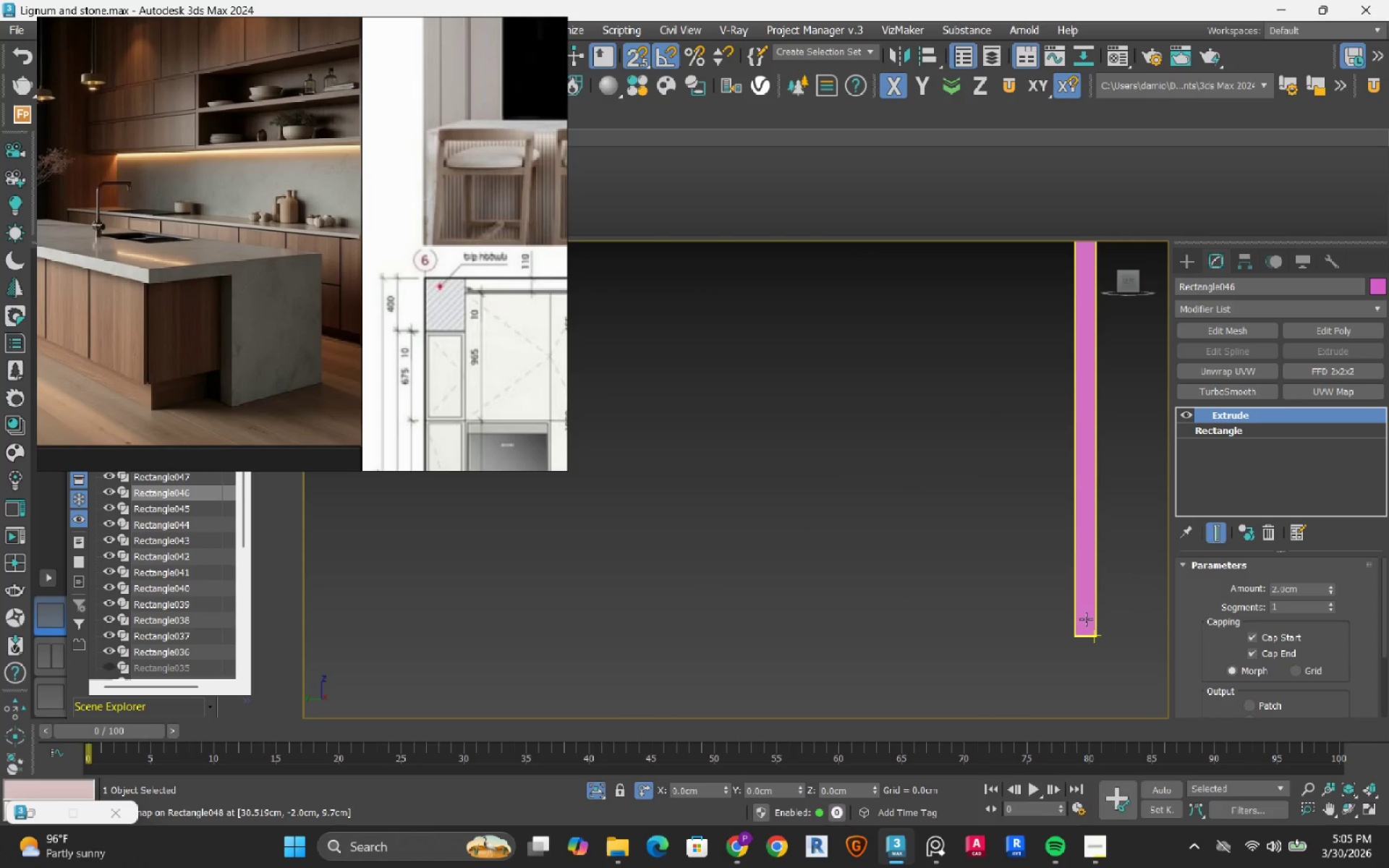 
left_click([1086, 619])
 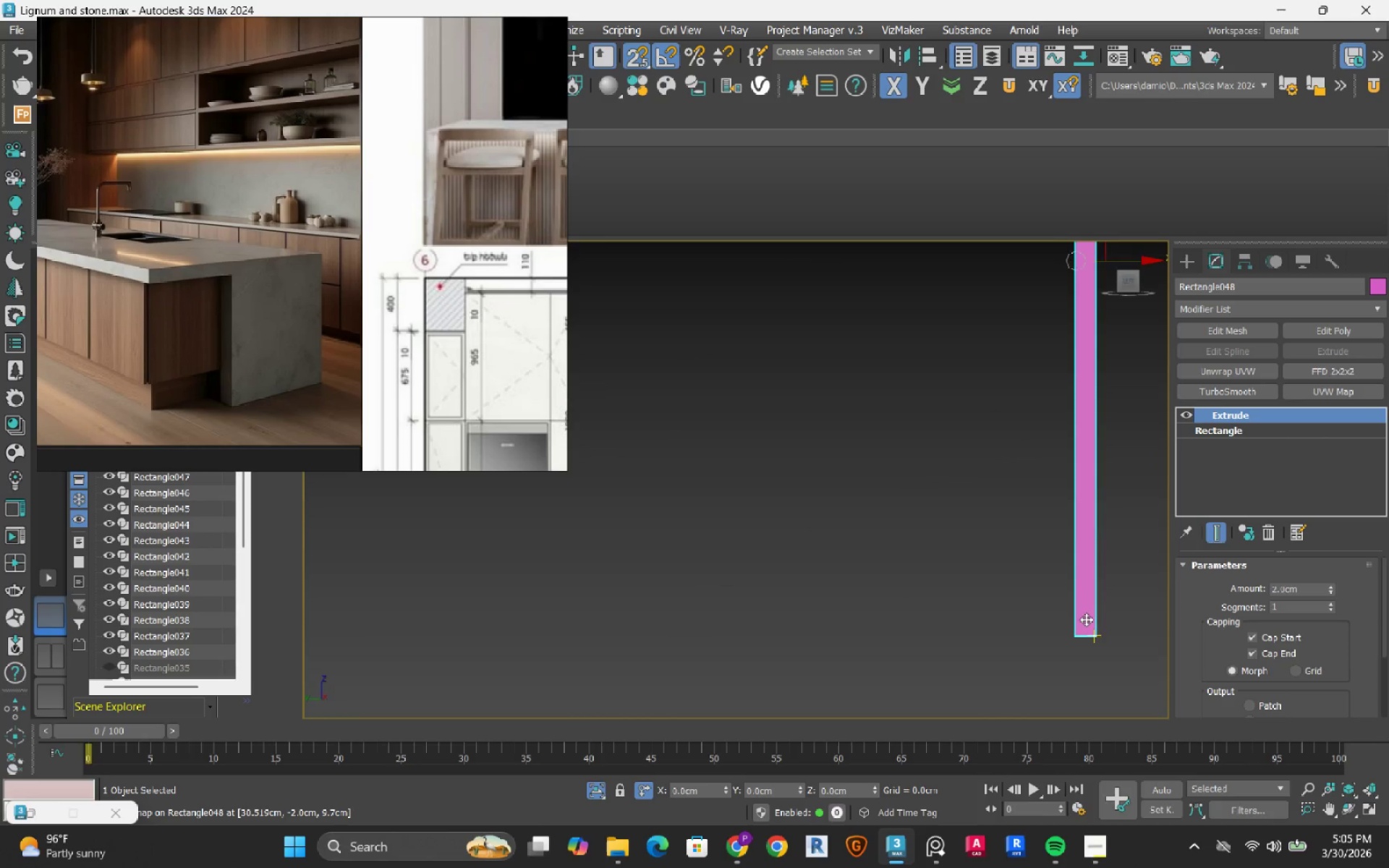 
scroll: coordinate [1086, 619], scroll_direction: down, amount: 3.0
 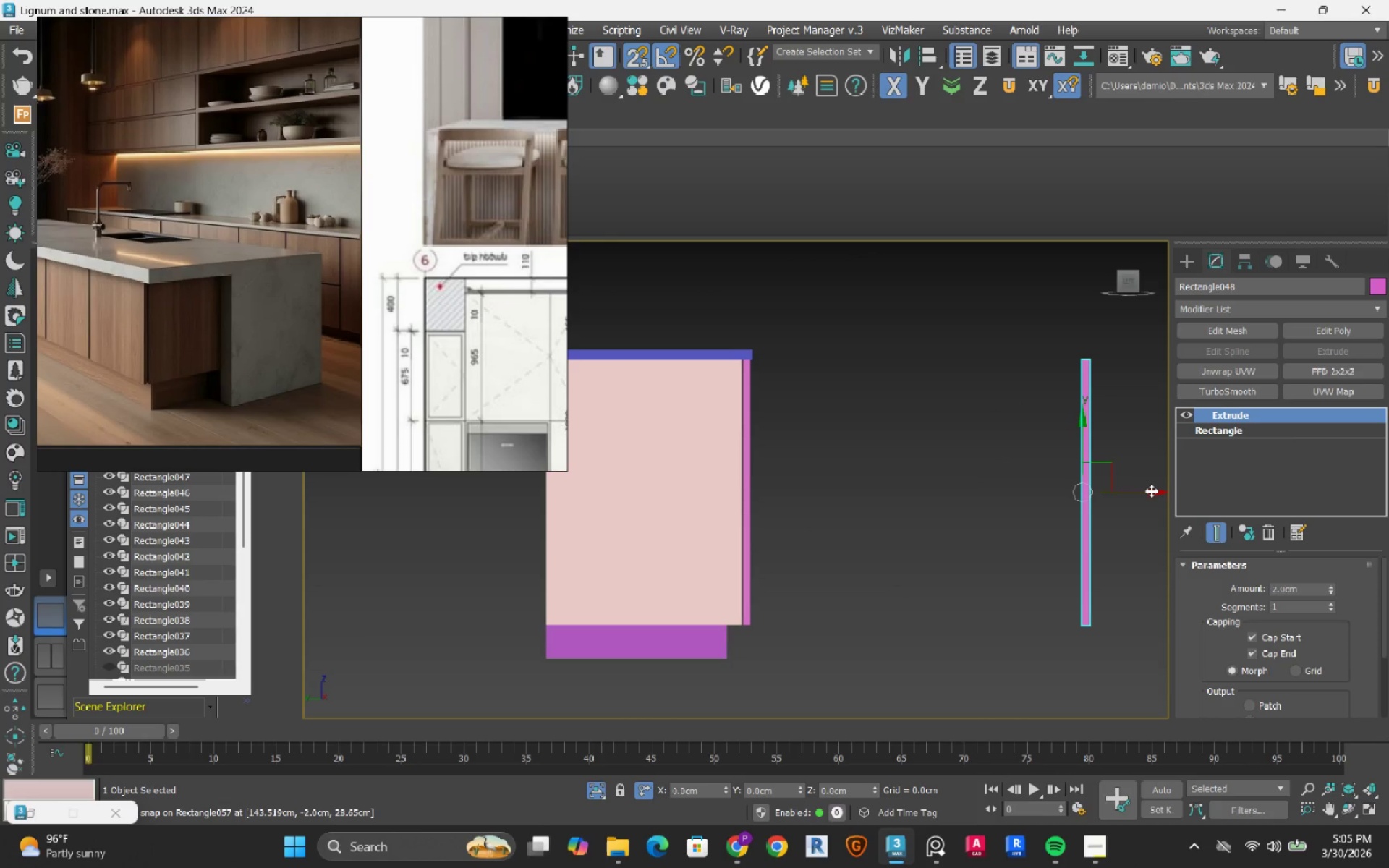 
left_click_drag(start_coordinate=[1151, 490], to_coordinate=[657, 607])
 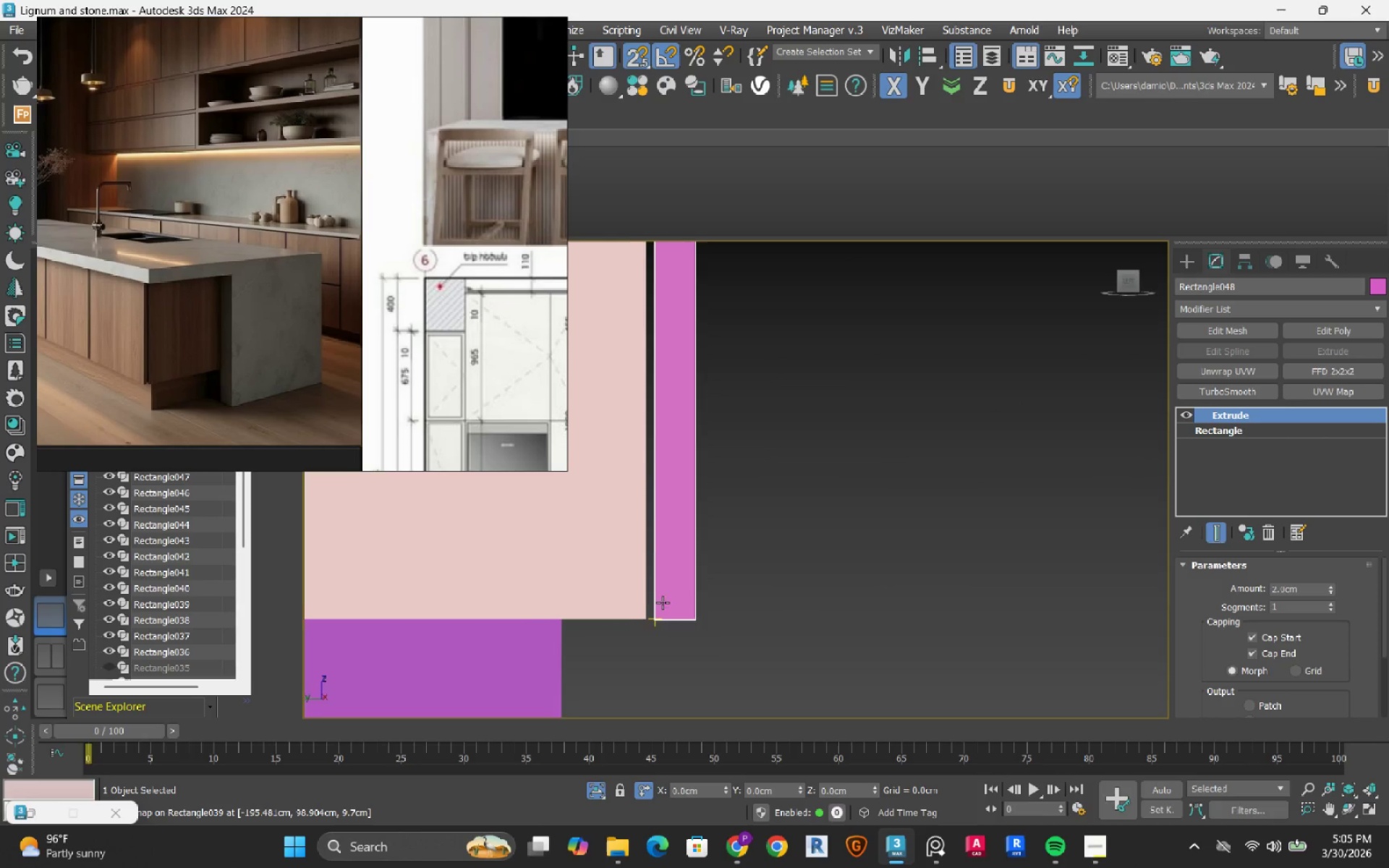 
scroll: coordinate [770, 616], scroll_direction: up, amount: 5.0
 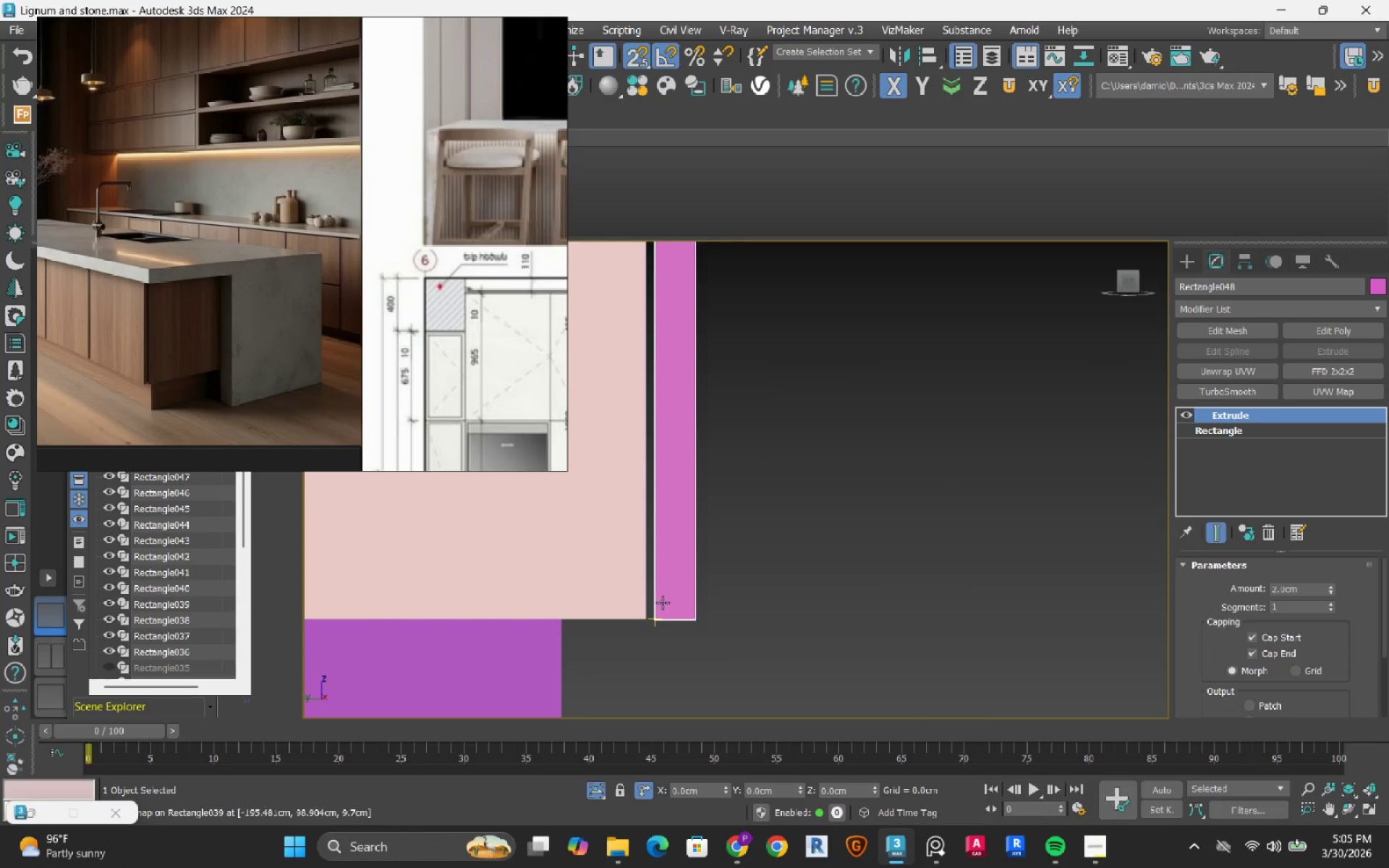 
scroll: coordinate [663, 603], scroll_direction: down, amount: 4.0
 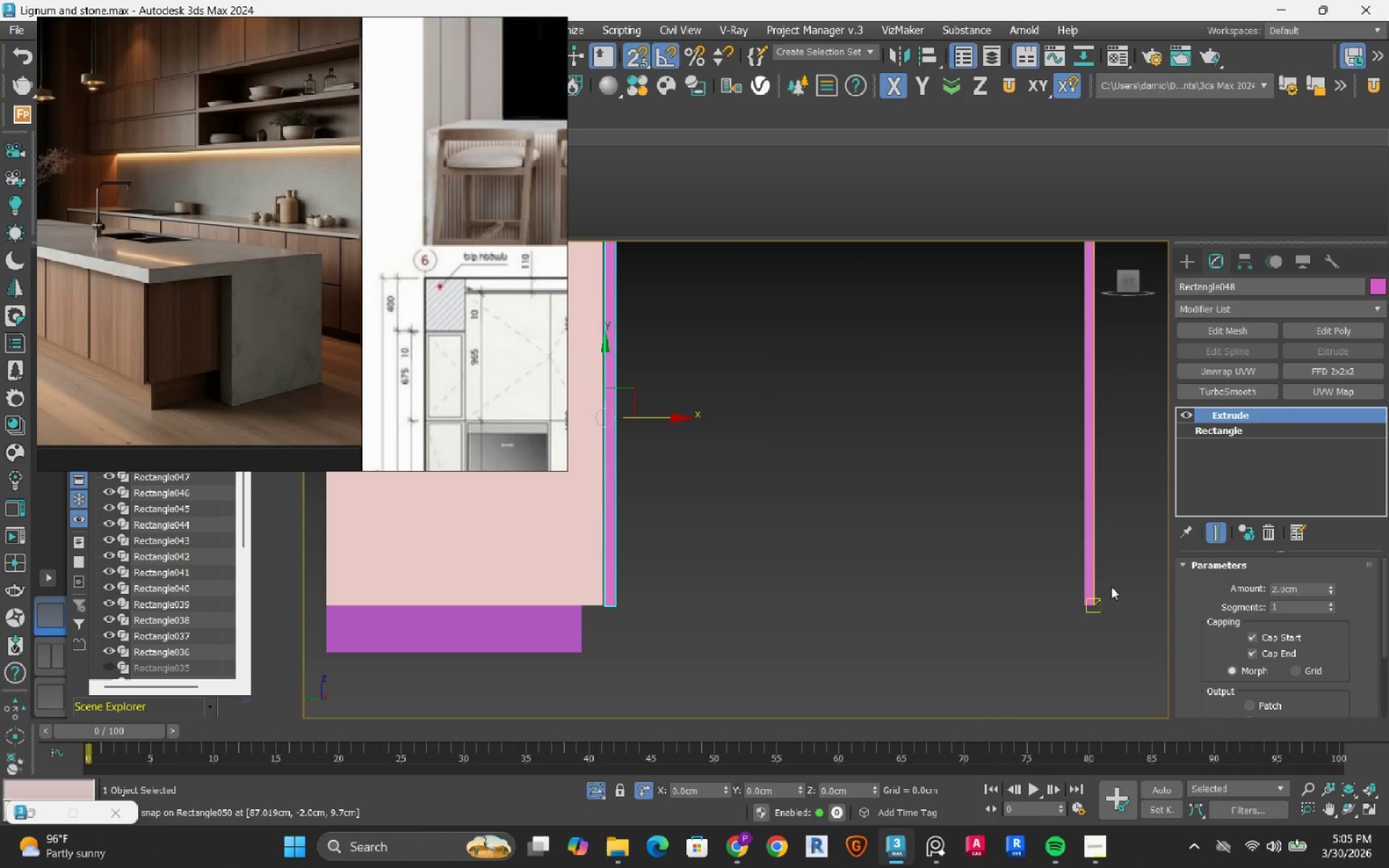 
scroll: coordinate [1092, 604], scroll_direction: up, amount: 1.0
 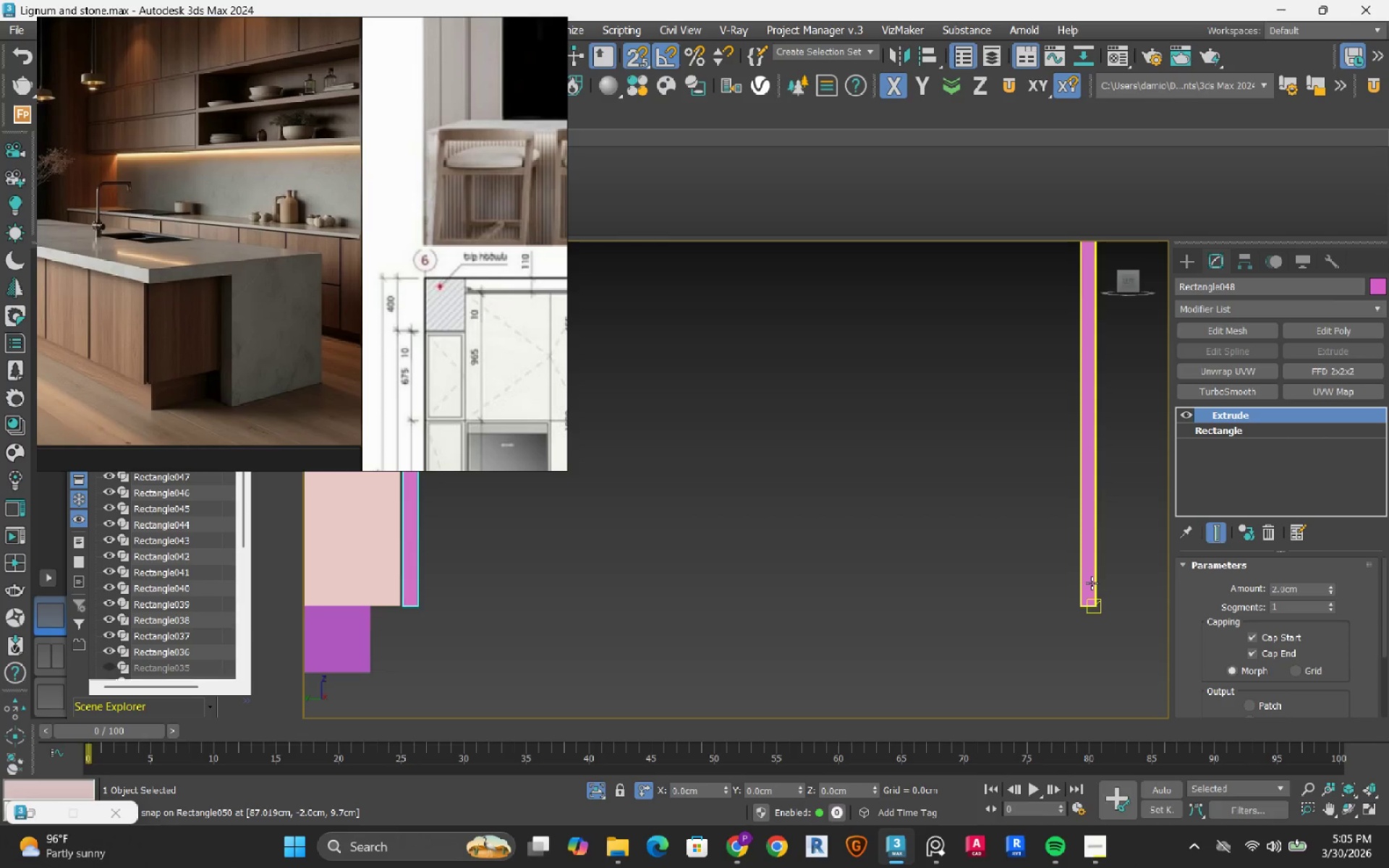 
left_click([1092, 583])
 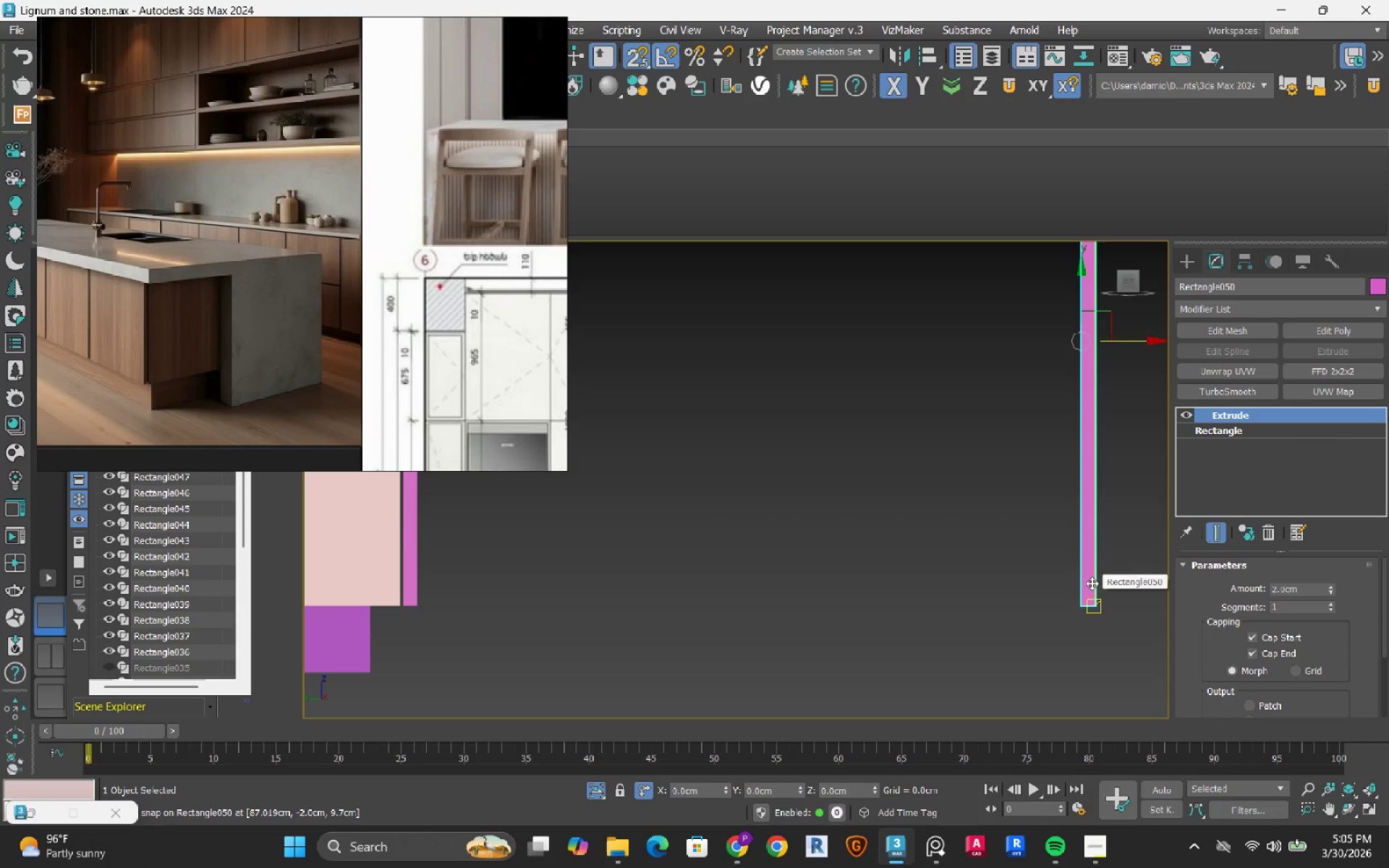 
scroll: coordinate [1092, 583], scroll_direction: down, amount: 2.0
 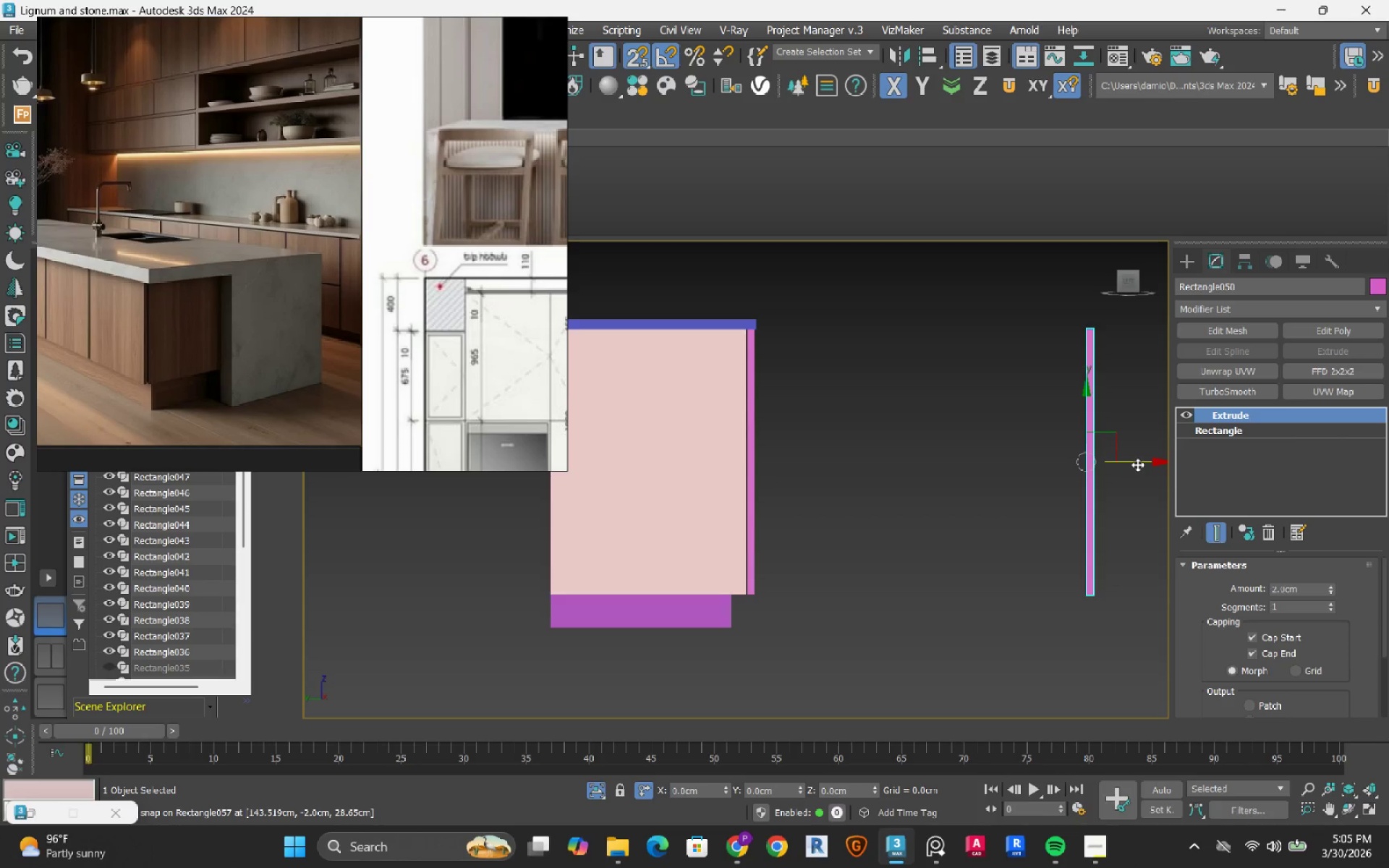 
left_click_drag(start_coordinate=[1137, 464], to_coordinate=[724, 568])
 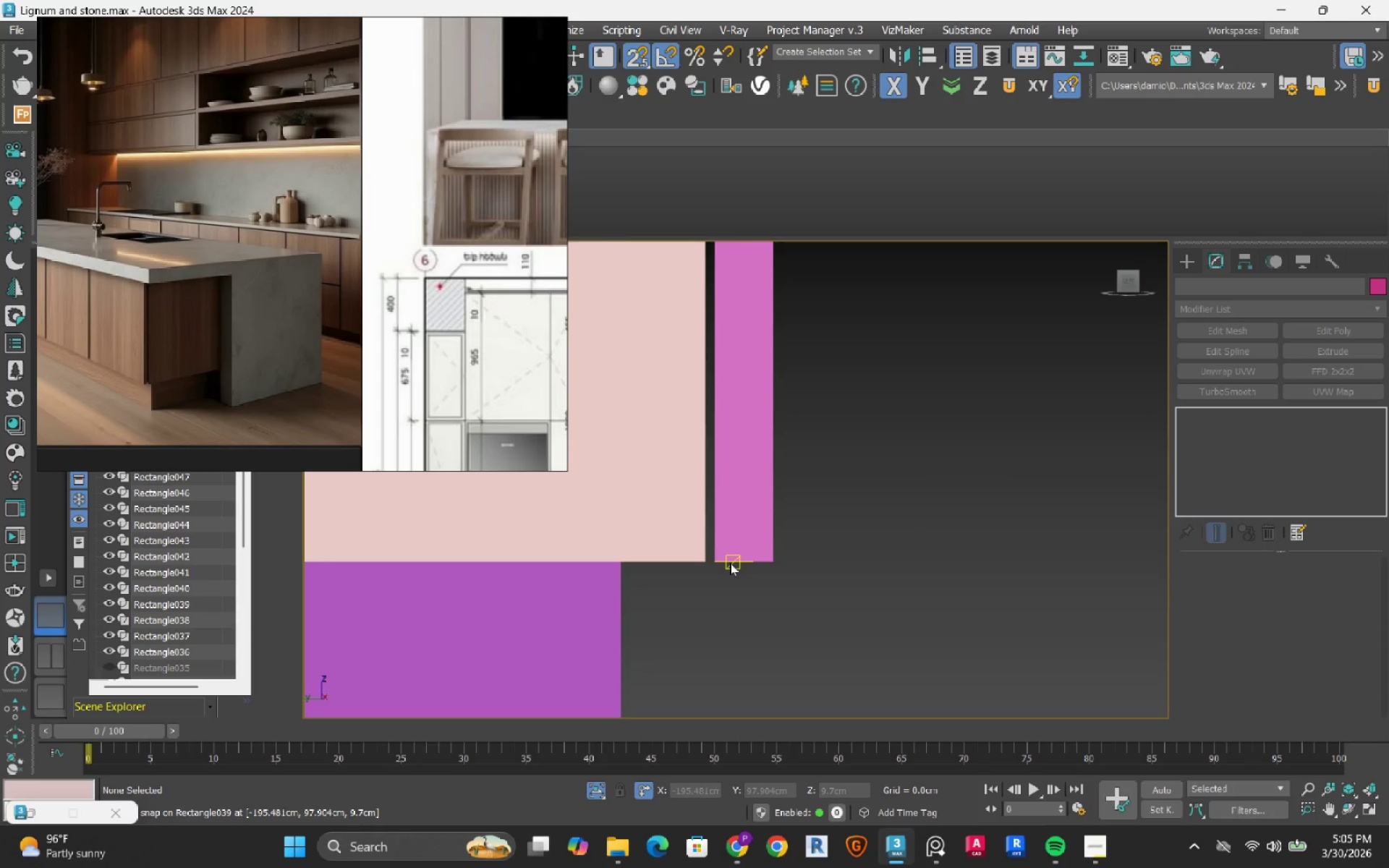 
scroll: coordinate [743, 594], scroll_direction: up, amount: 5.0
 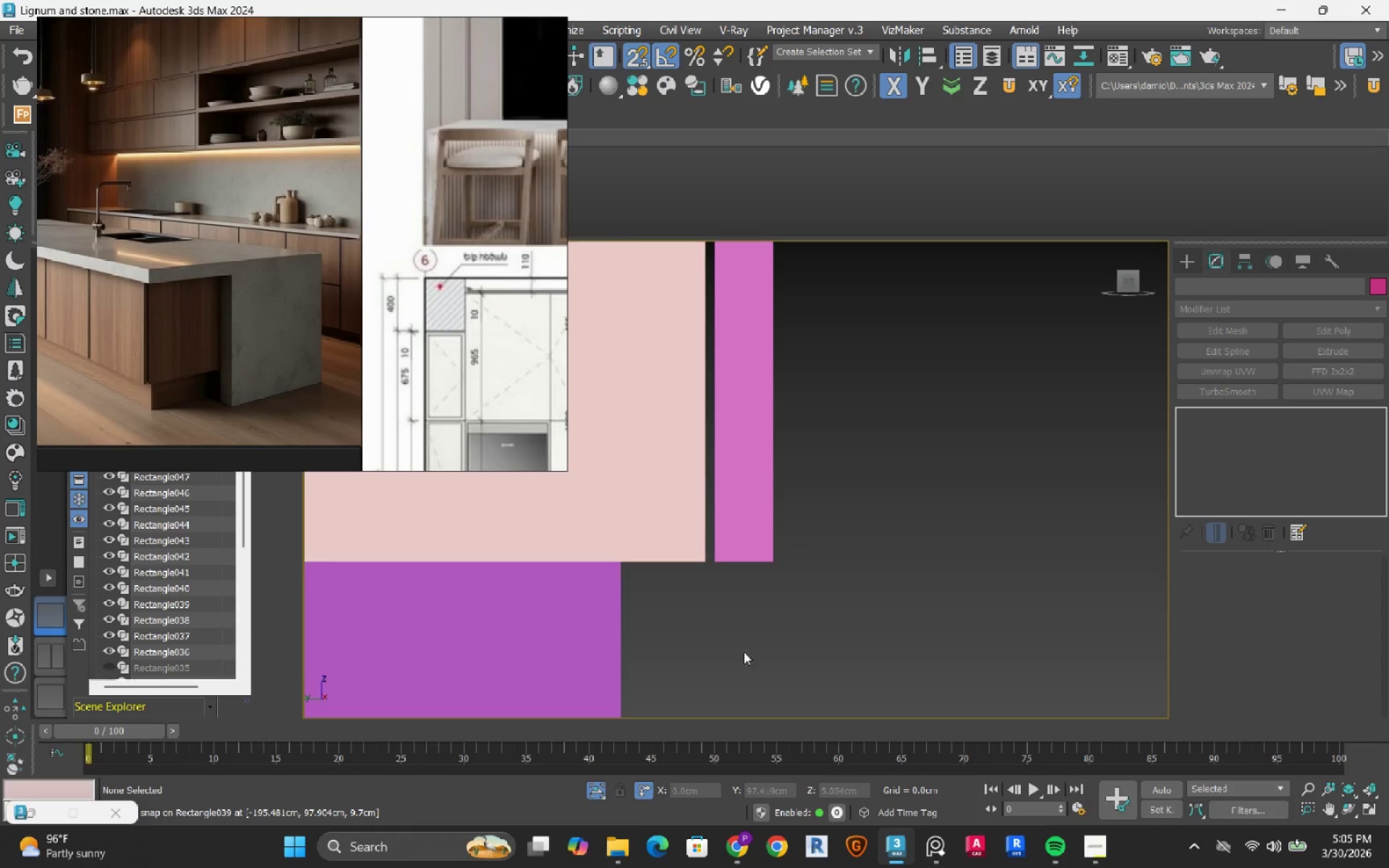 
key(Control+ControlLeft)
 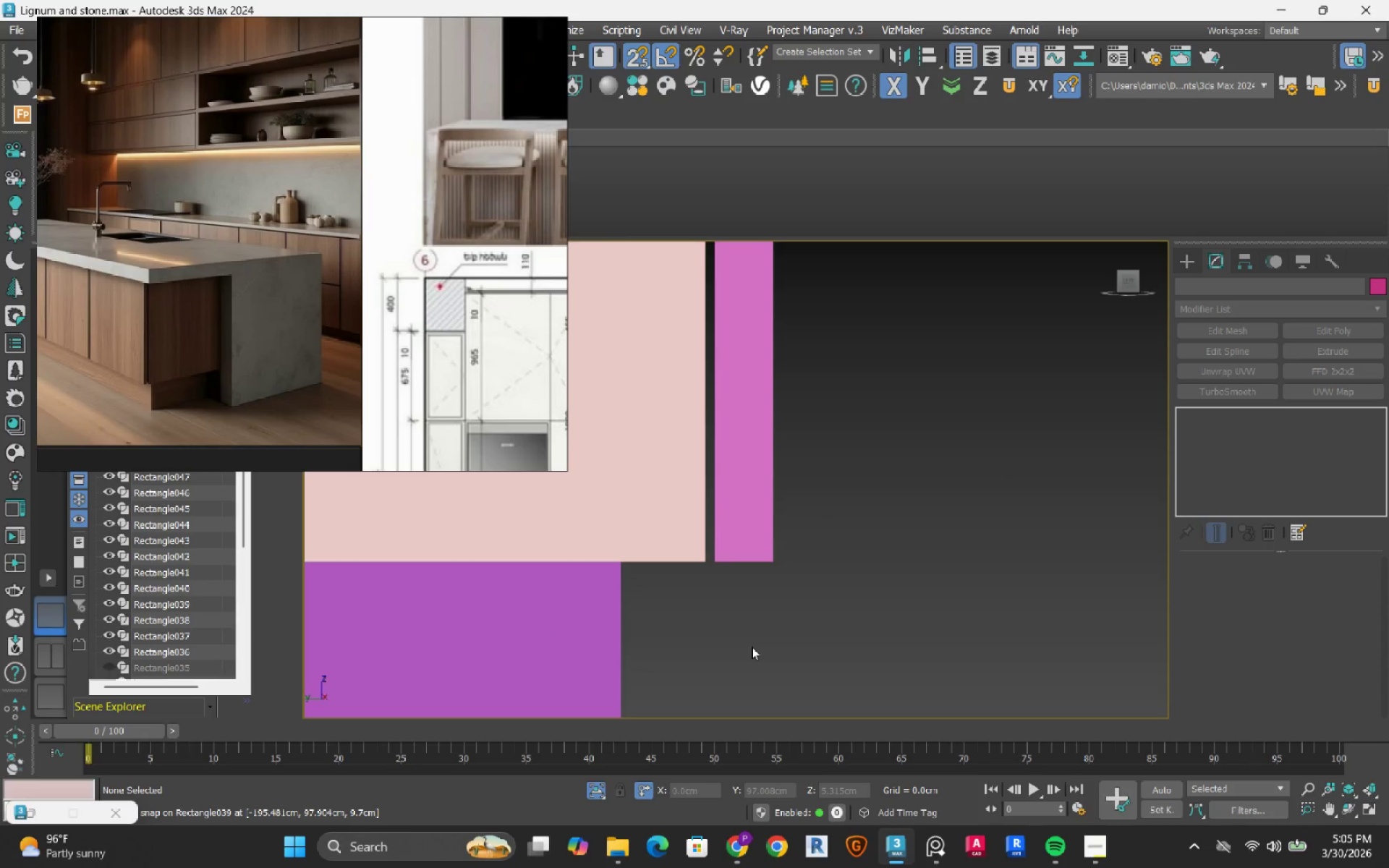 
key(Control+Z)
 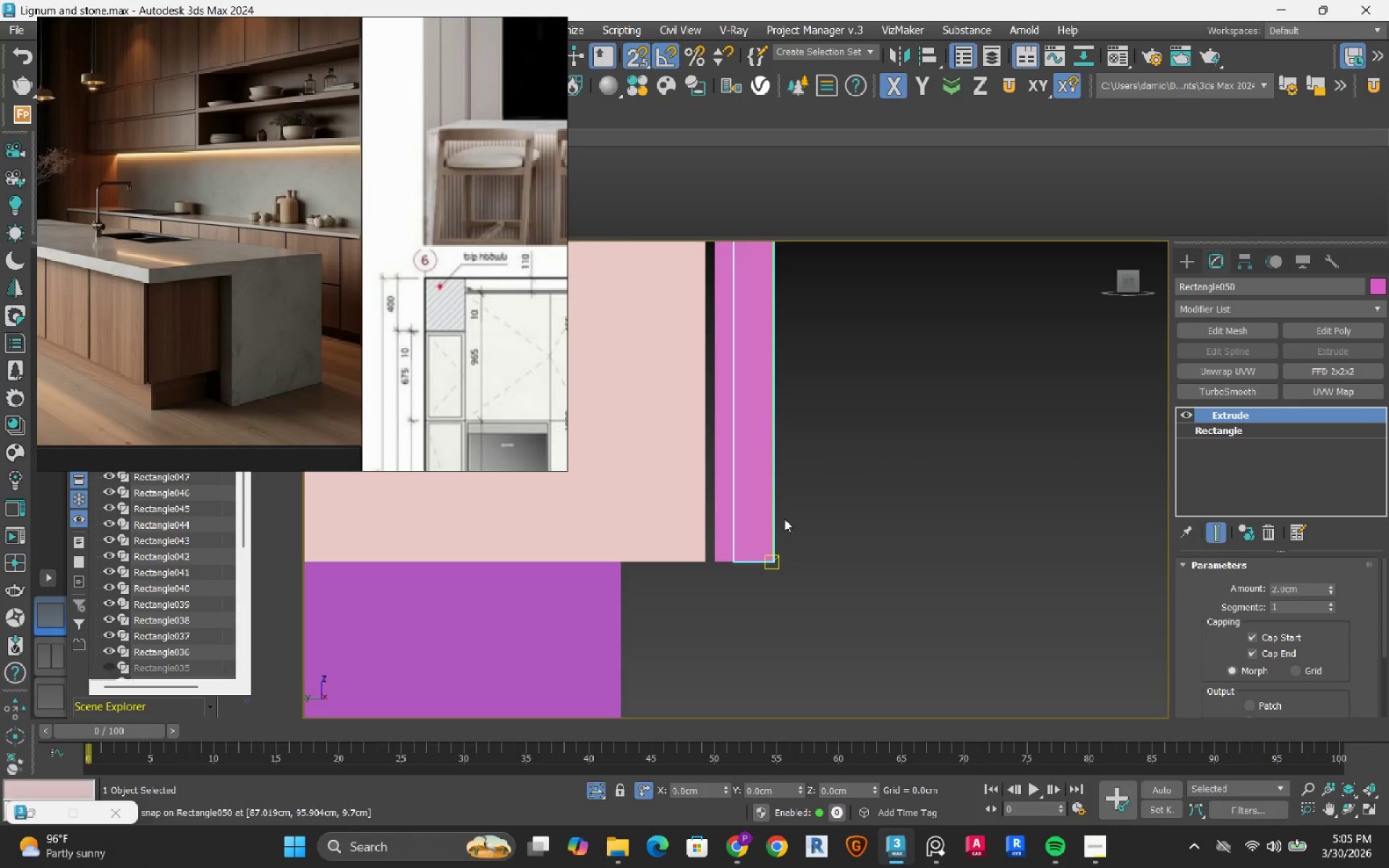 
scroll: coordinate [778, 524], scroll_direction: down, amount: 2.0
 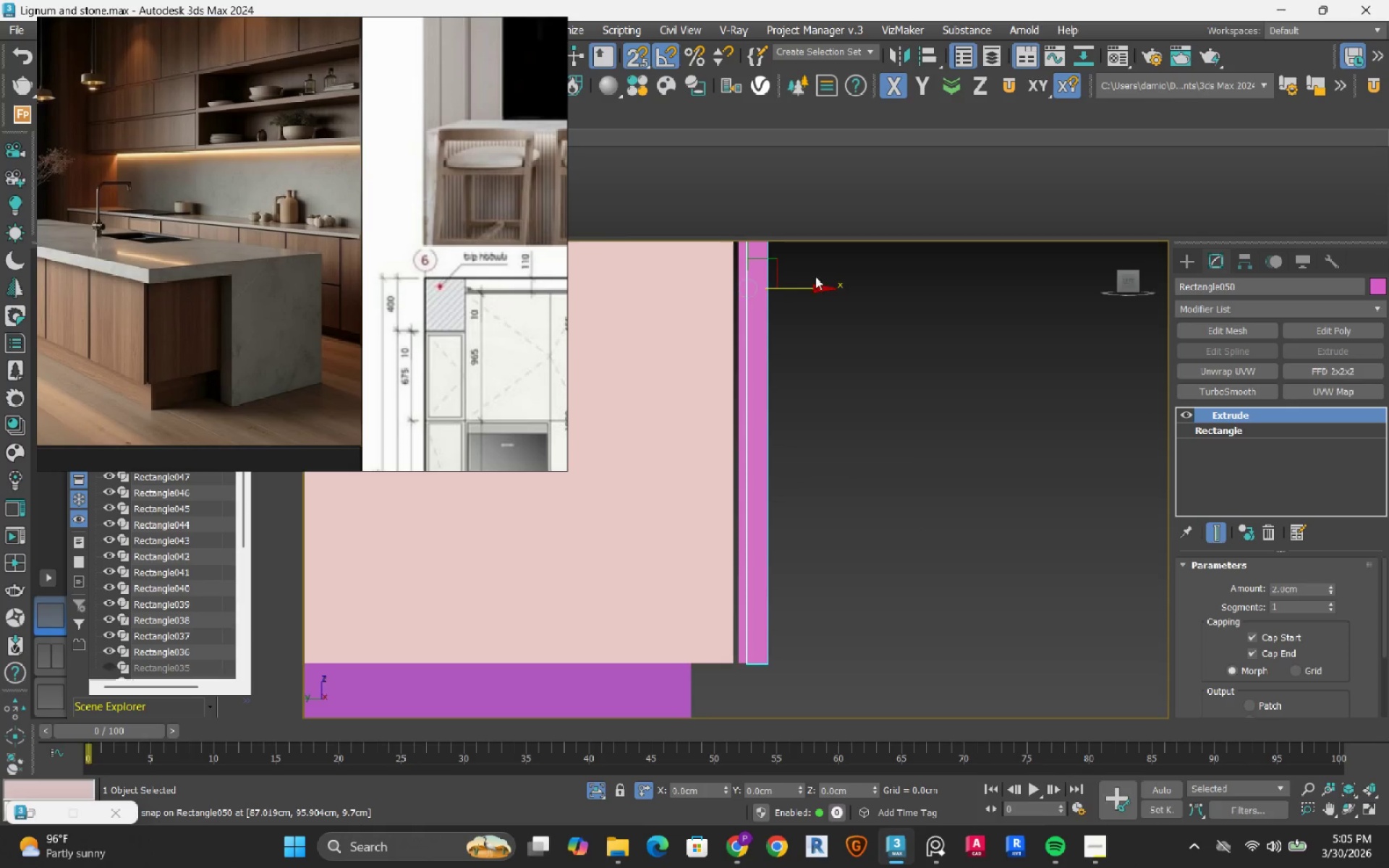 
left_click_drag(start_coordinate=[808, 286], to_coordinate=[685, 679])
 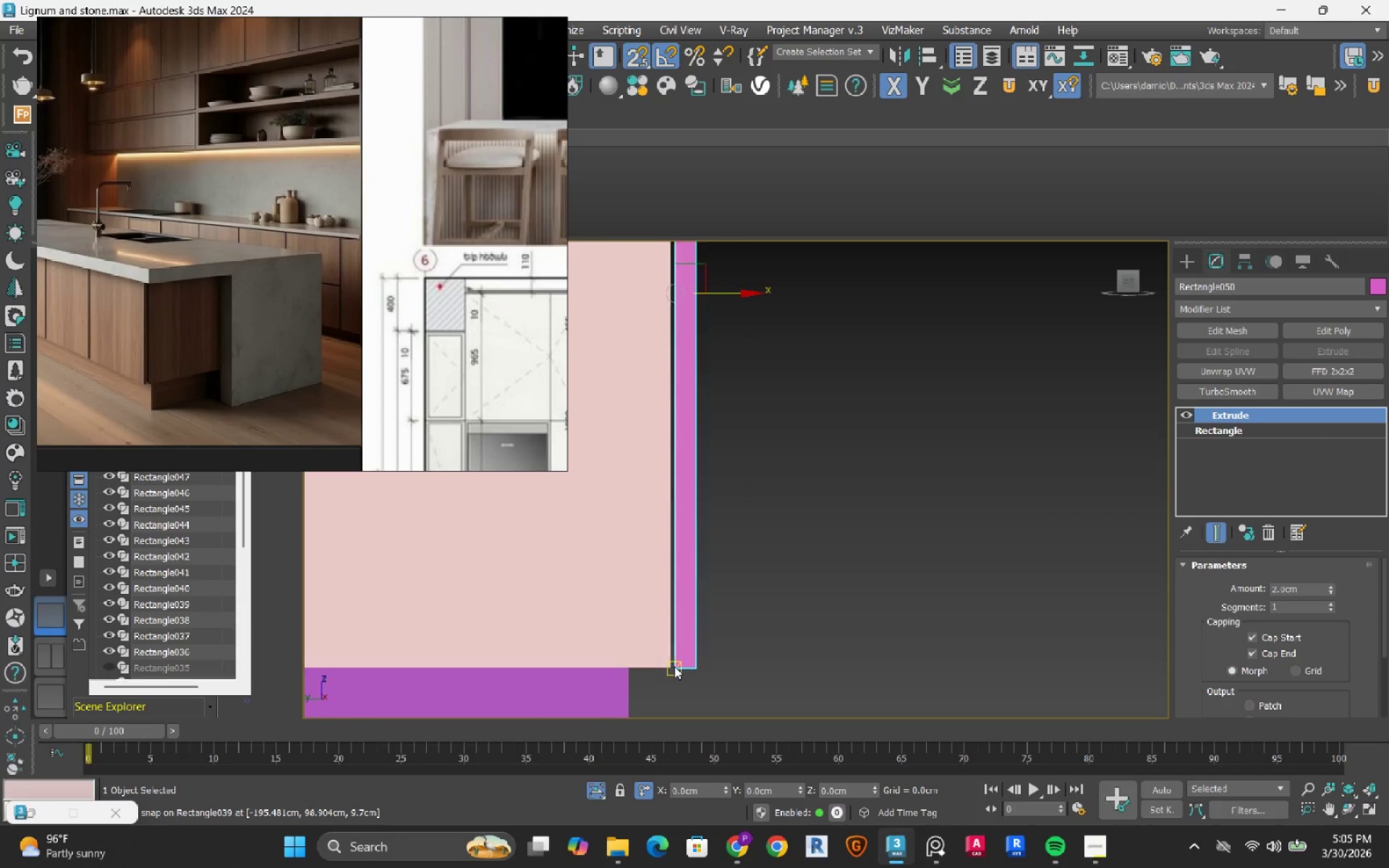 
scroll: coordinate [719, 688], scroll_direction: up, amount: 6.0
 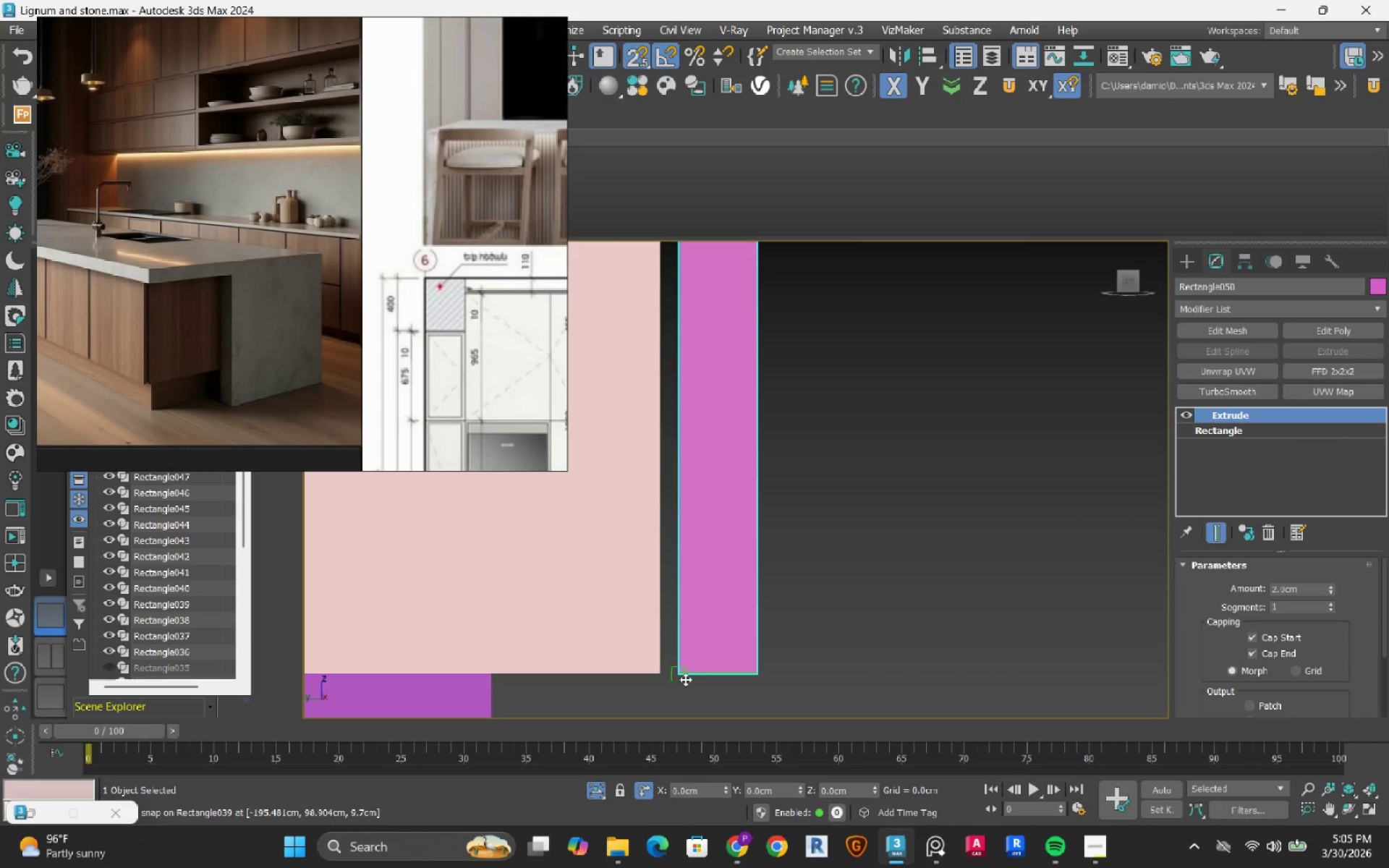 
scroll: coordinate [635, 629], scroll_direction: down, amount: 7.0
 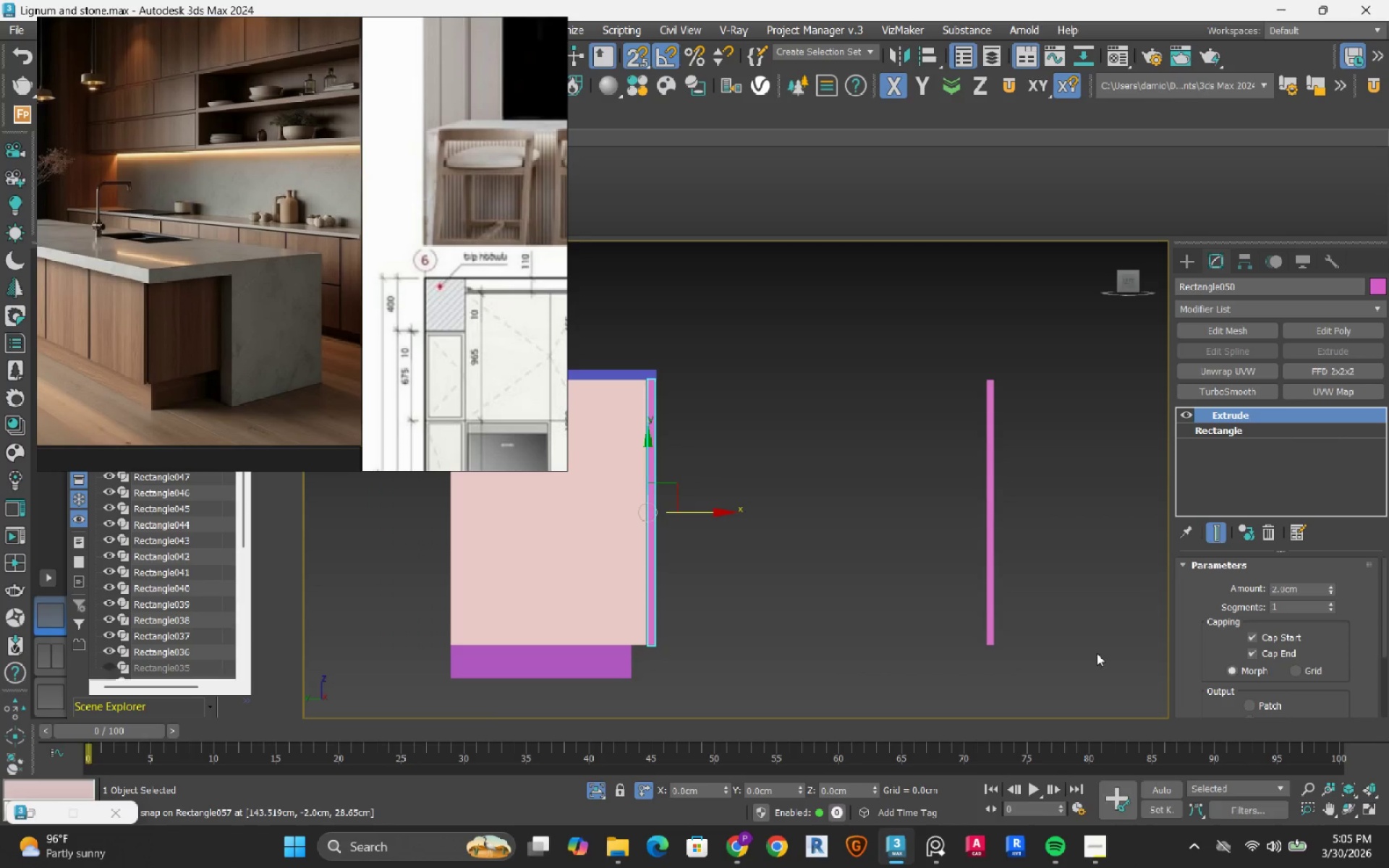 
scroll: coordinate [1041, 685], scroll_direction: up, amount: 2.0
 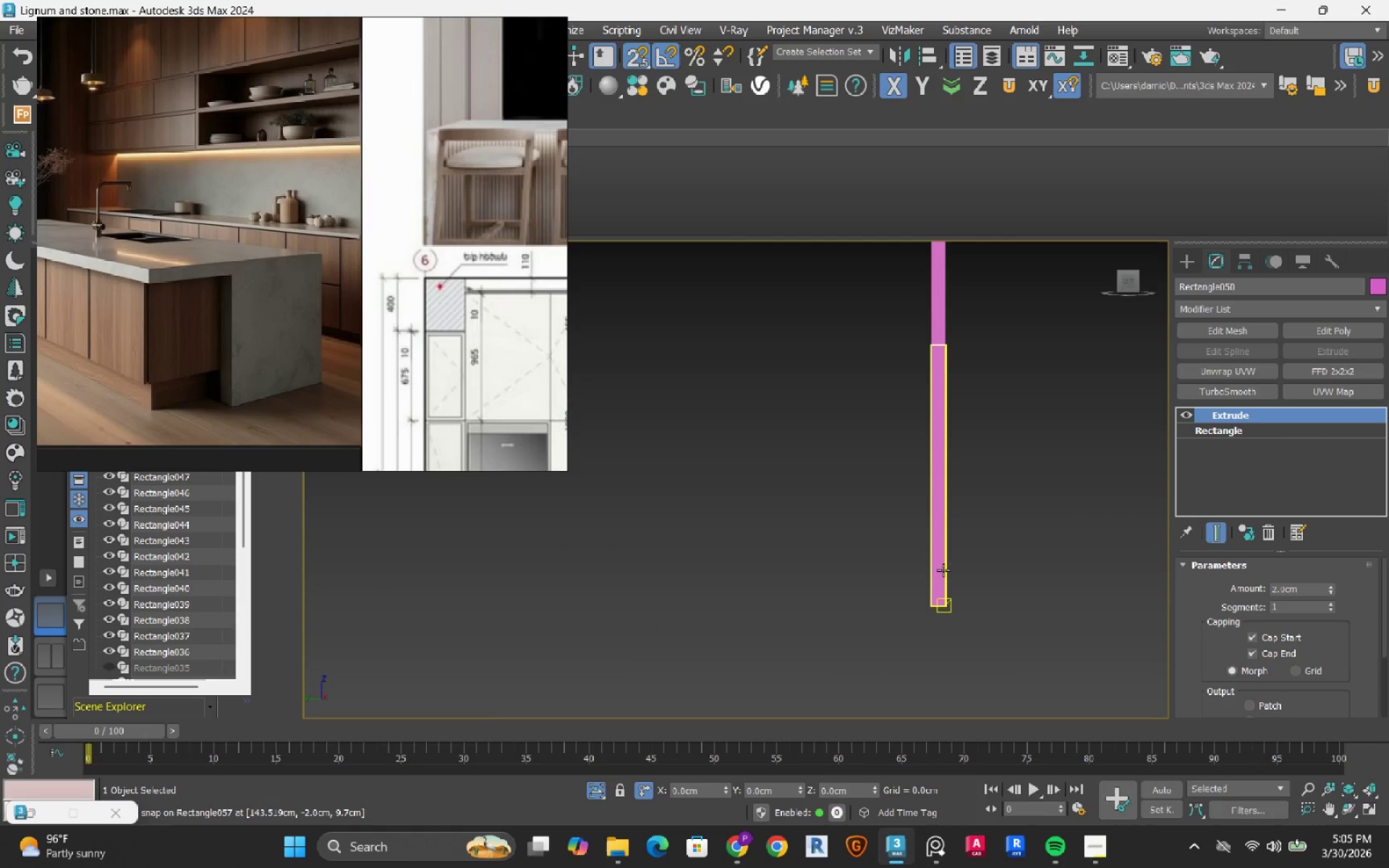 
left_click([943, 570])
 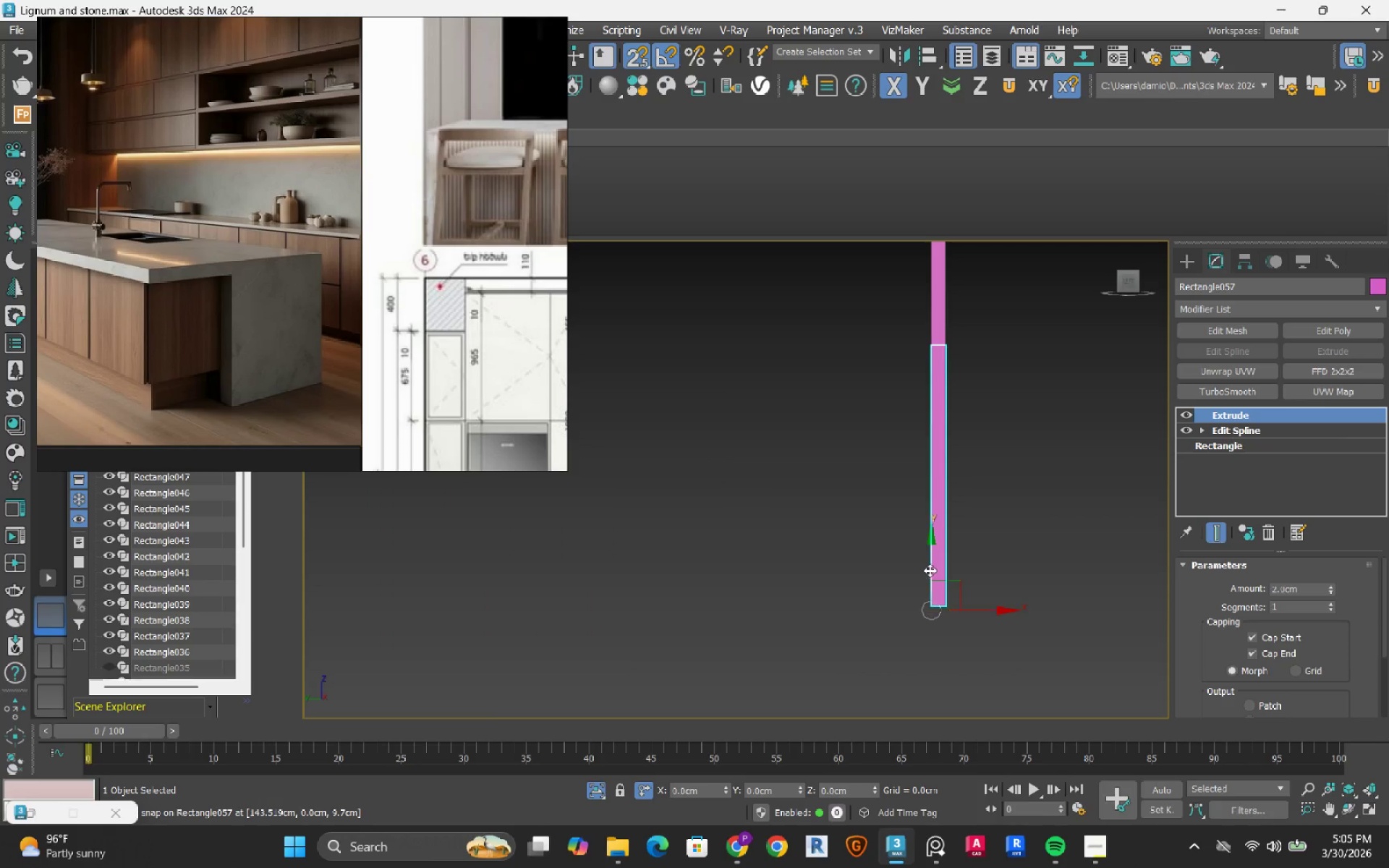 
scroll: coordinate [930, 570], scroll_direction: down, amount: 2.0
 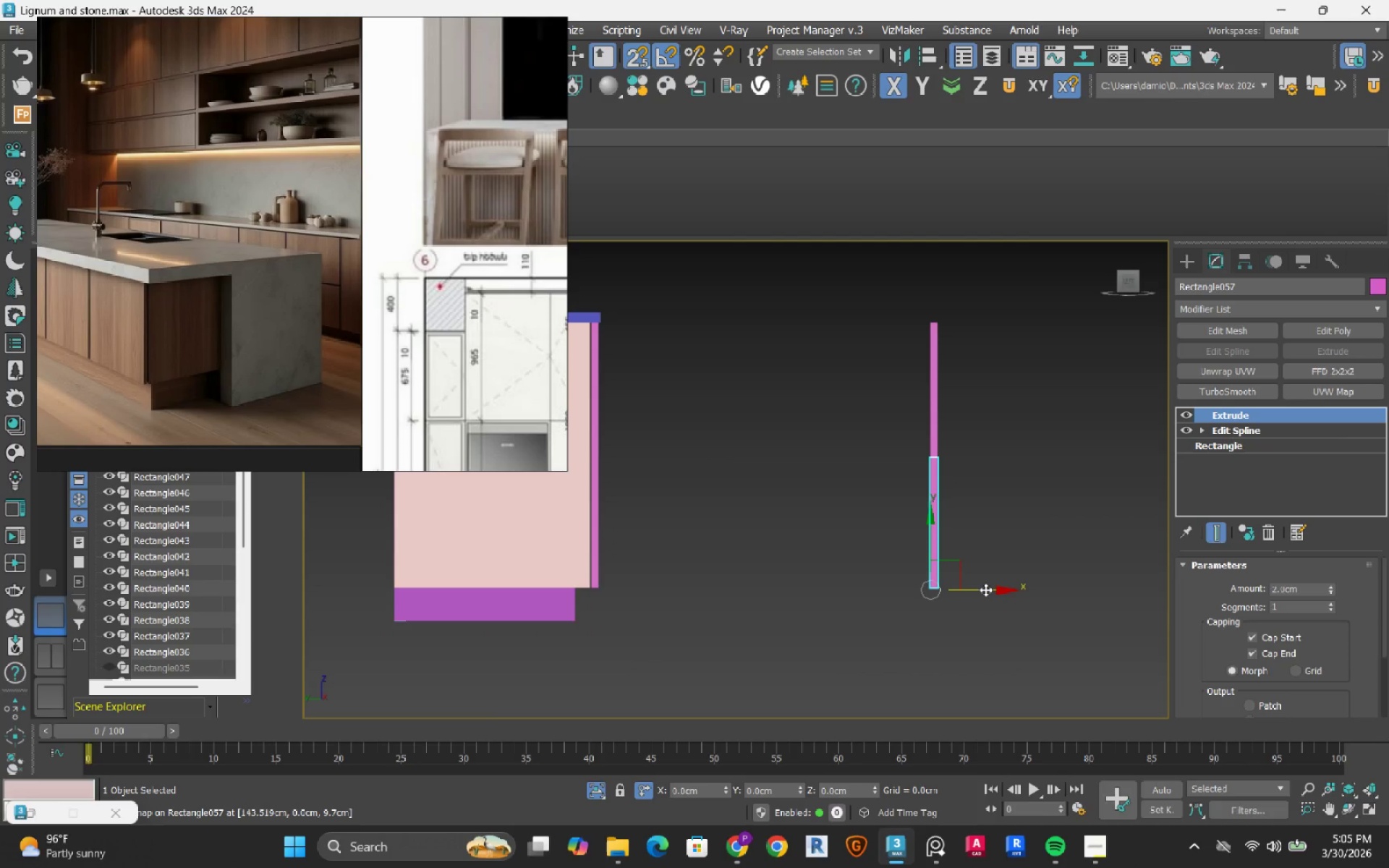 
scroll: coordinate [950, 537], scroll_direction: up, amount: 7.0
 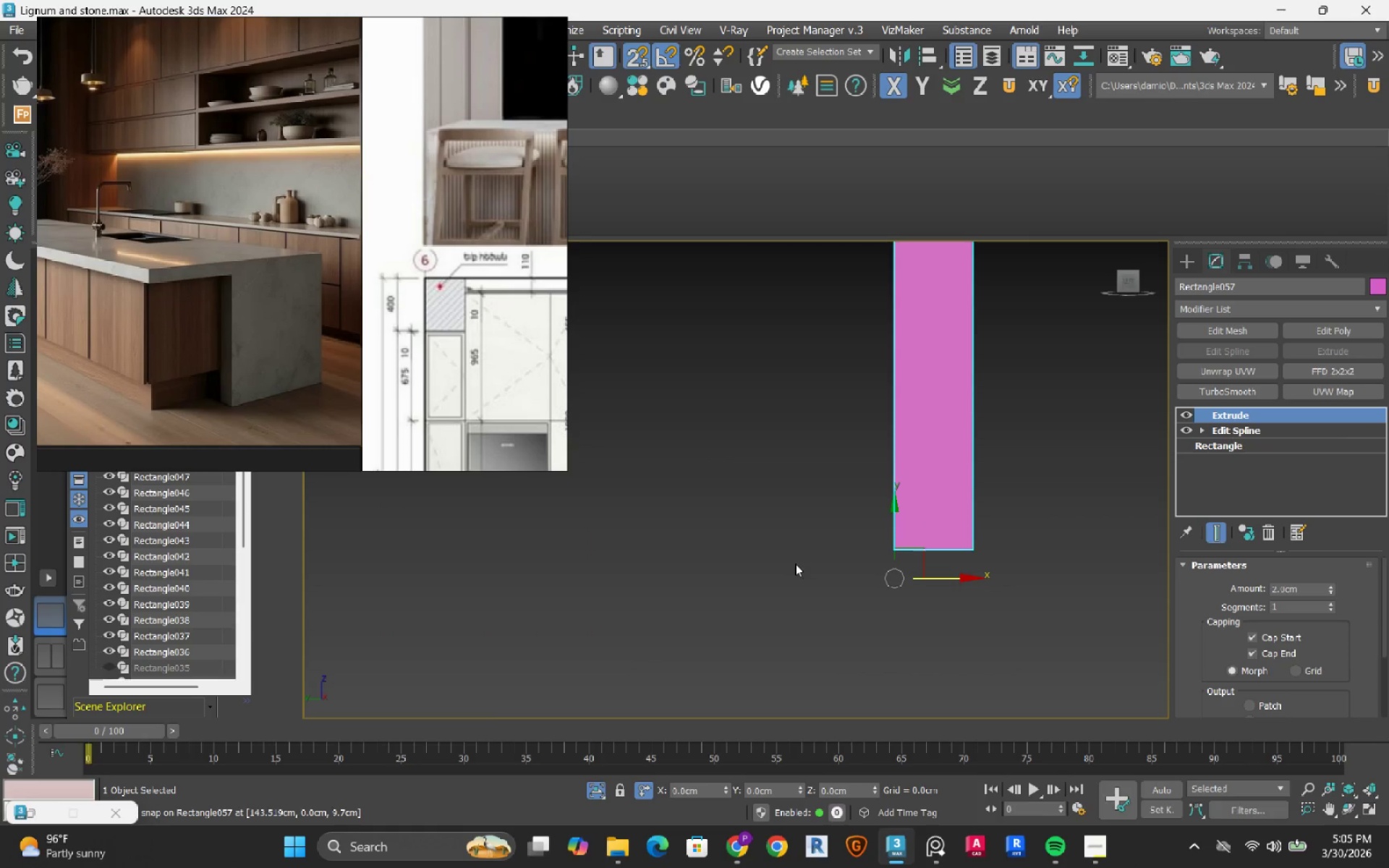 
scroll: coordinate [1087, 597], scroll_direction: down, amount: 6.0
 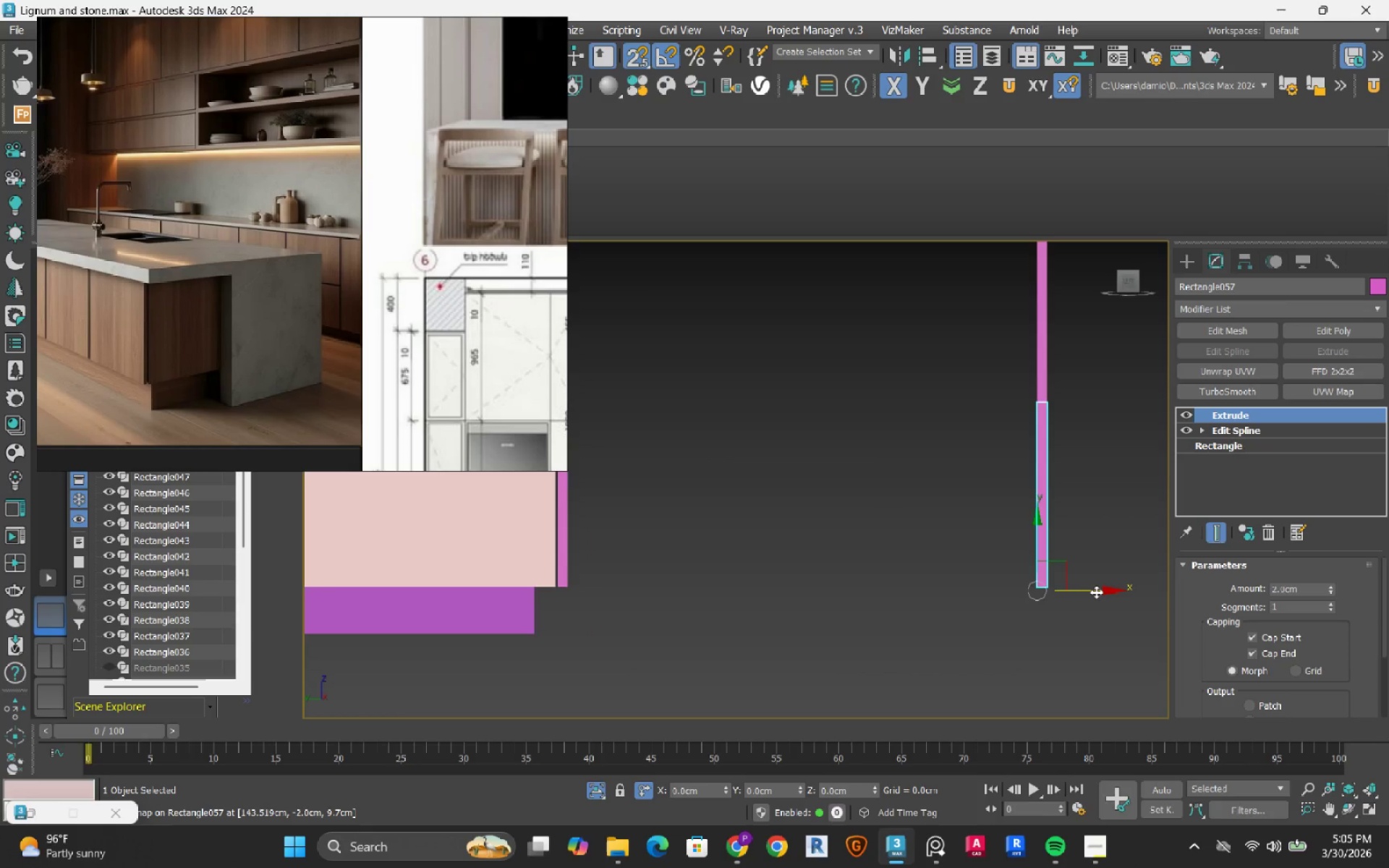 
left_click_drag(start_coordinate=[1096, 592], to_coordinate=[433, 581])
 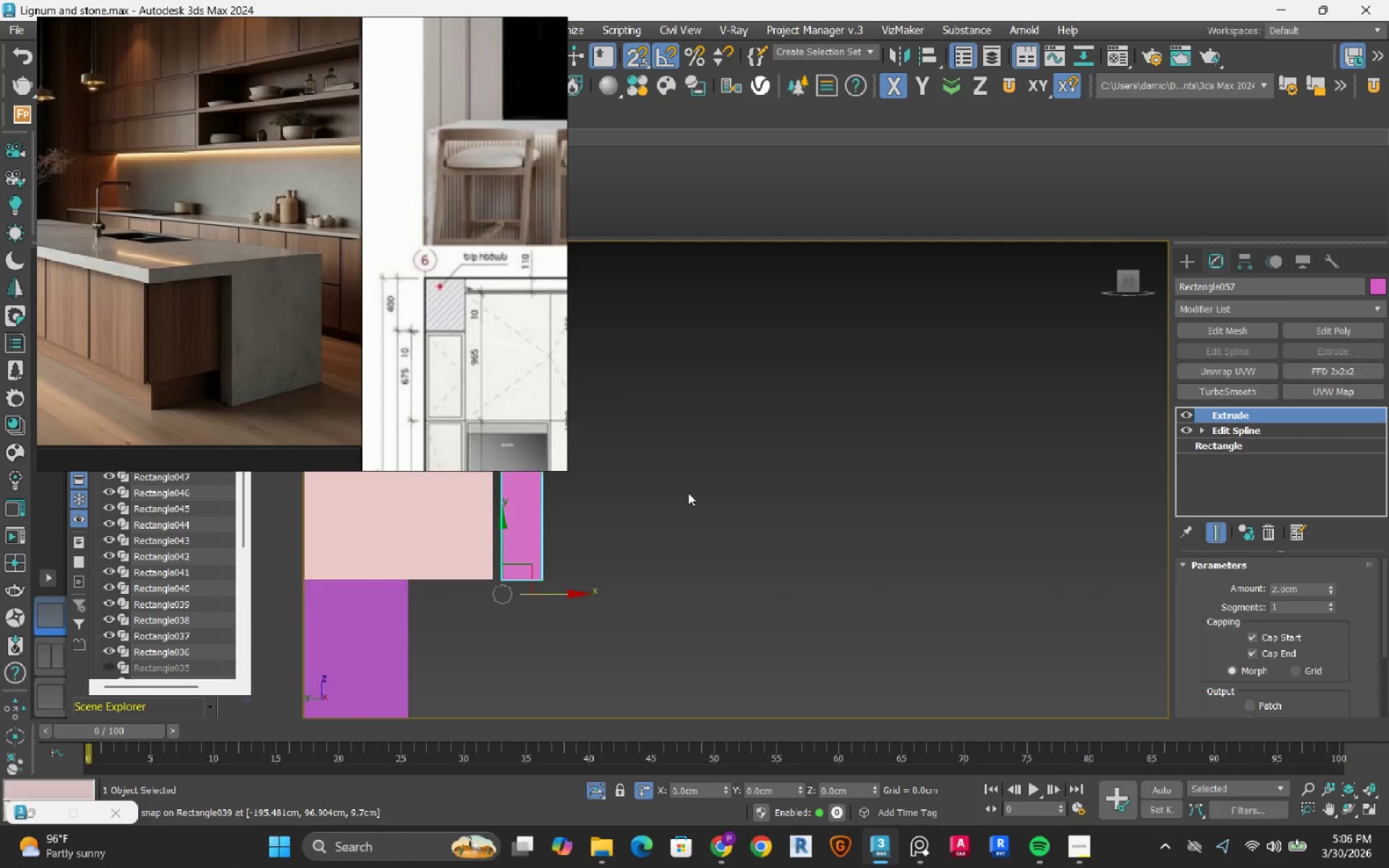 
scroll: coordinate [538, 564], scroll_direction: up, amount: 5.0
 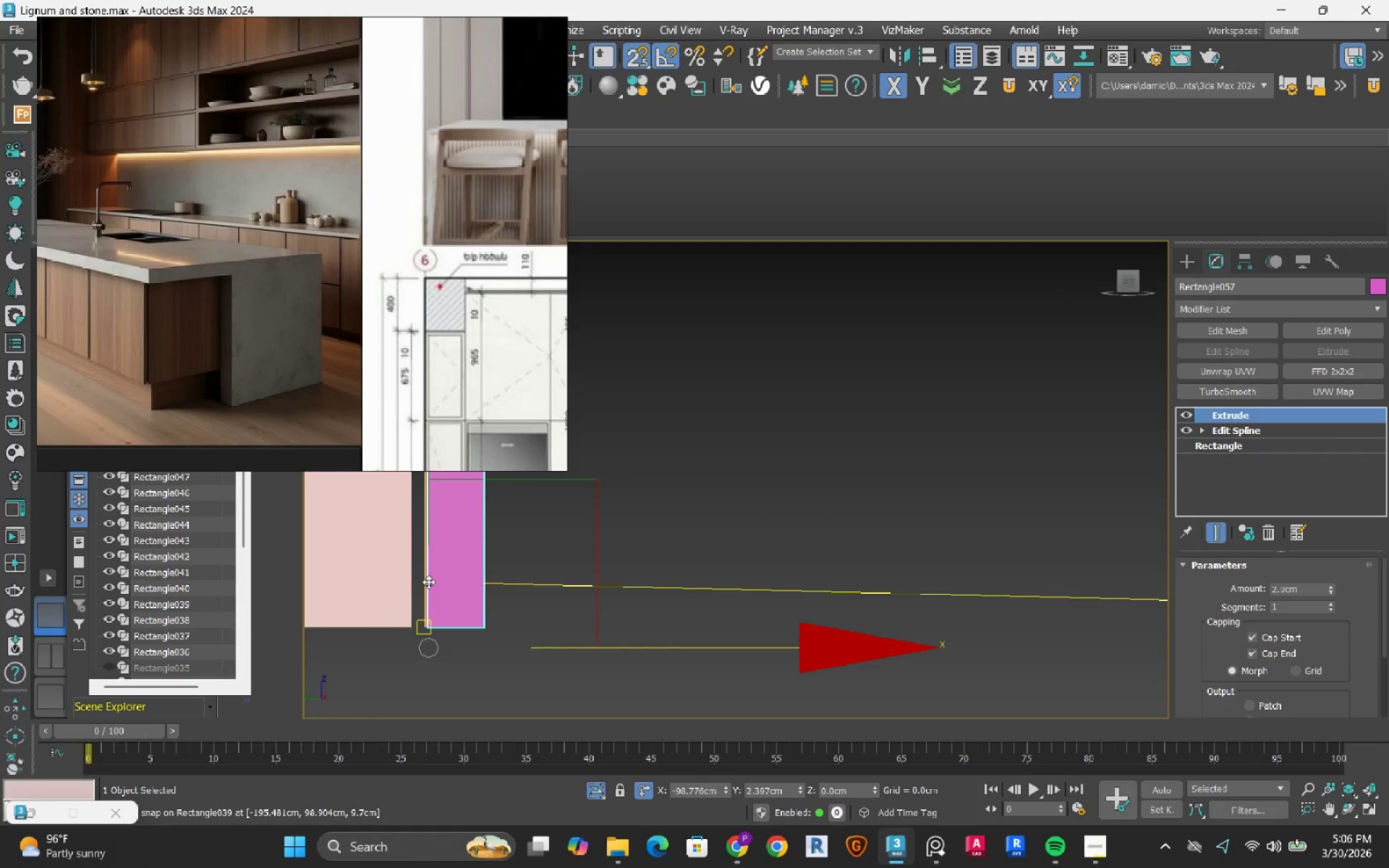 
scroll: coordinate [689, 521], scroll_direction: down, amount: 5.0
 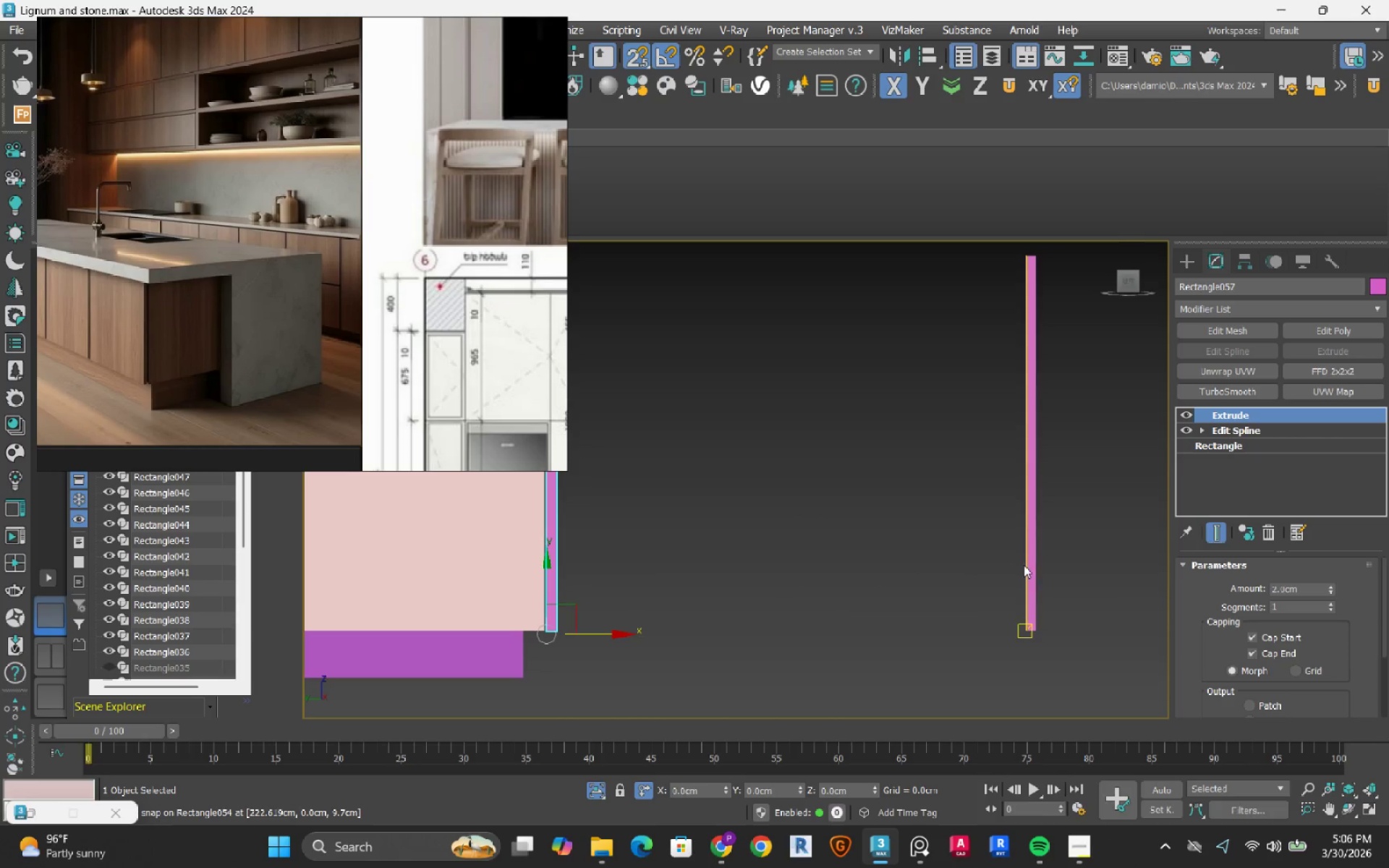 
left_click([1035, 557])
 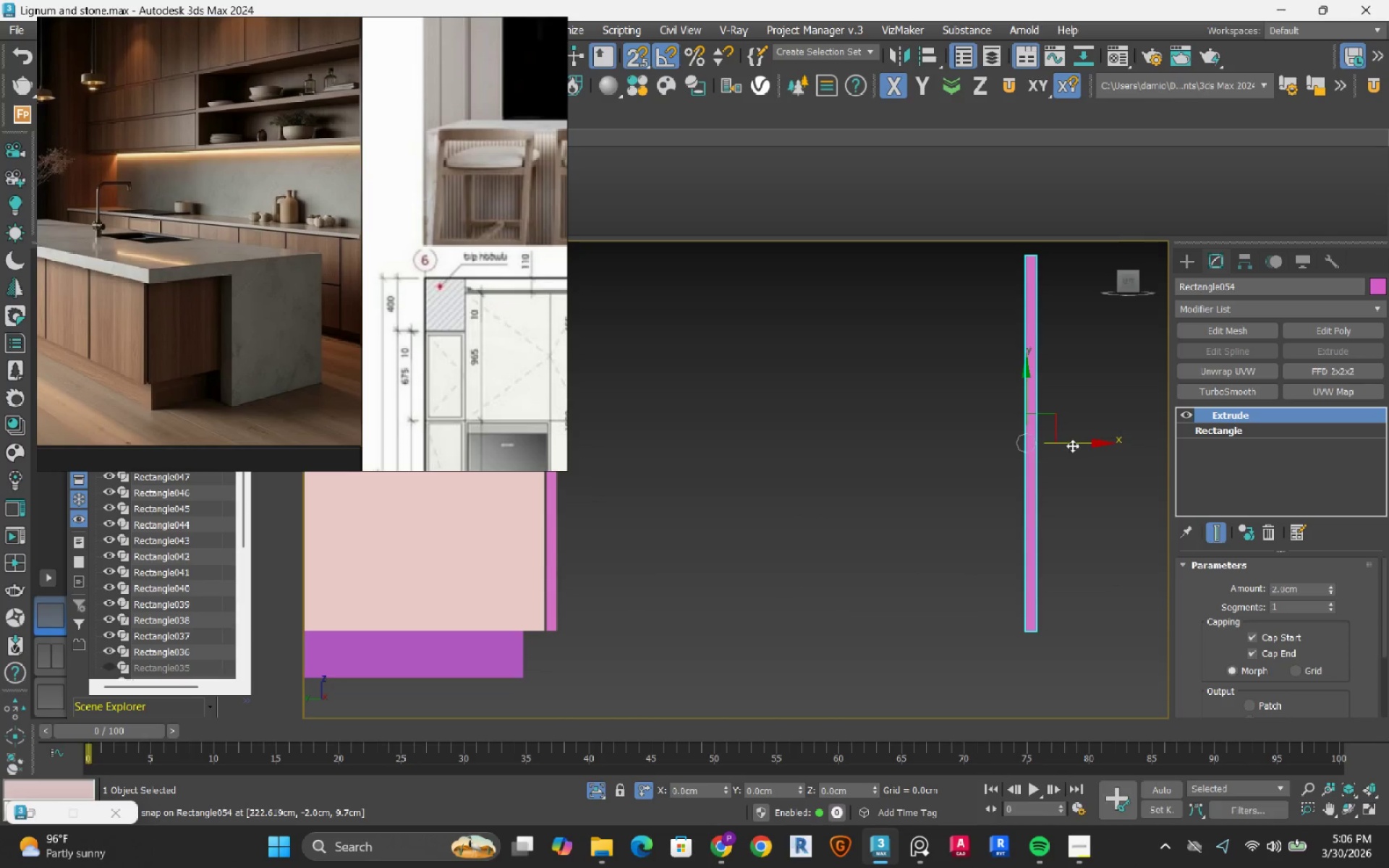 
left_click_drag(start_coordinate=[1072, 446], to_coordinate=[462, 605])
 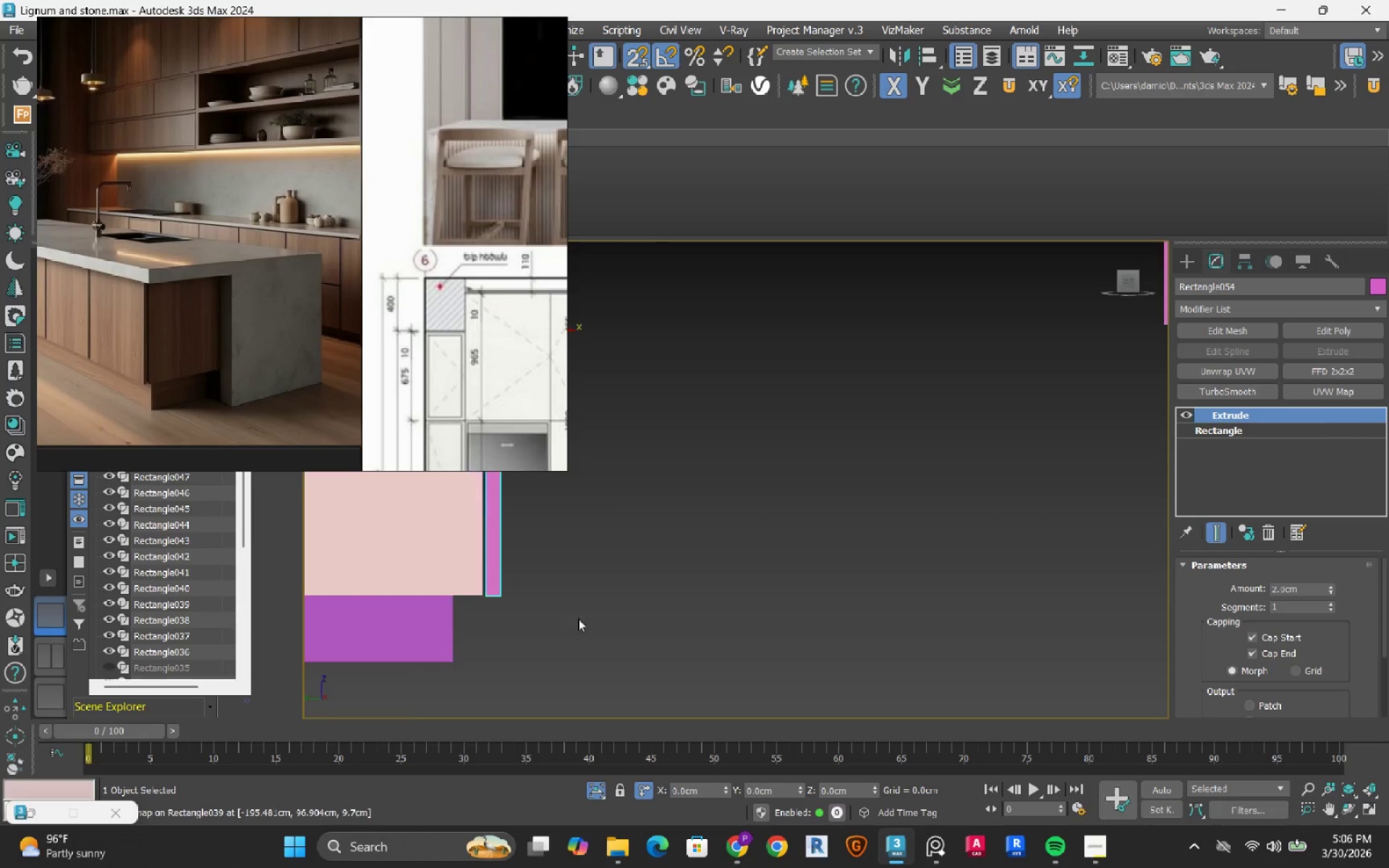 
scroll: coordinate [563, 624], scroll_direction: up, amount: 5.0
 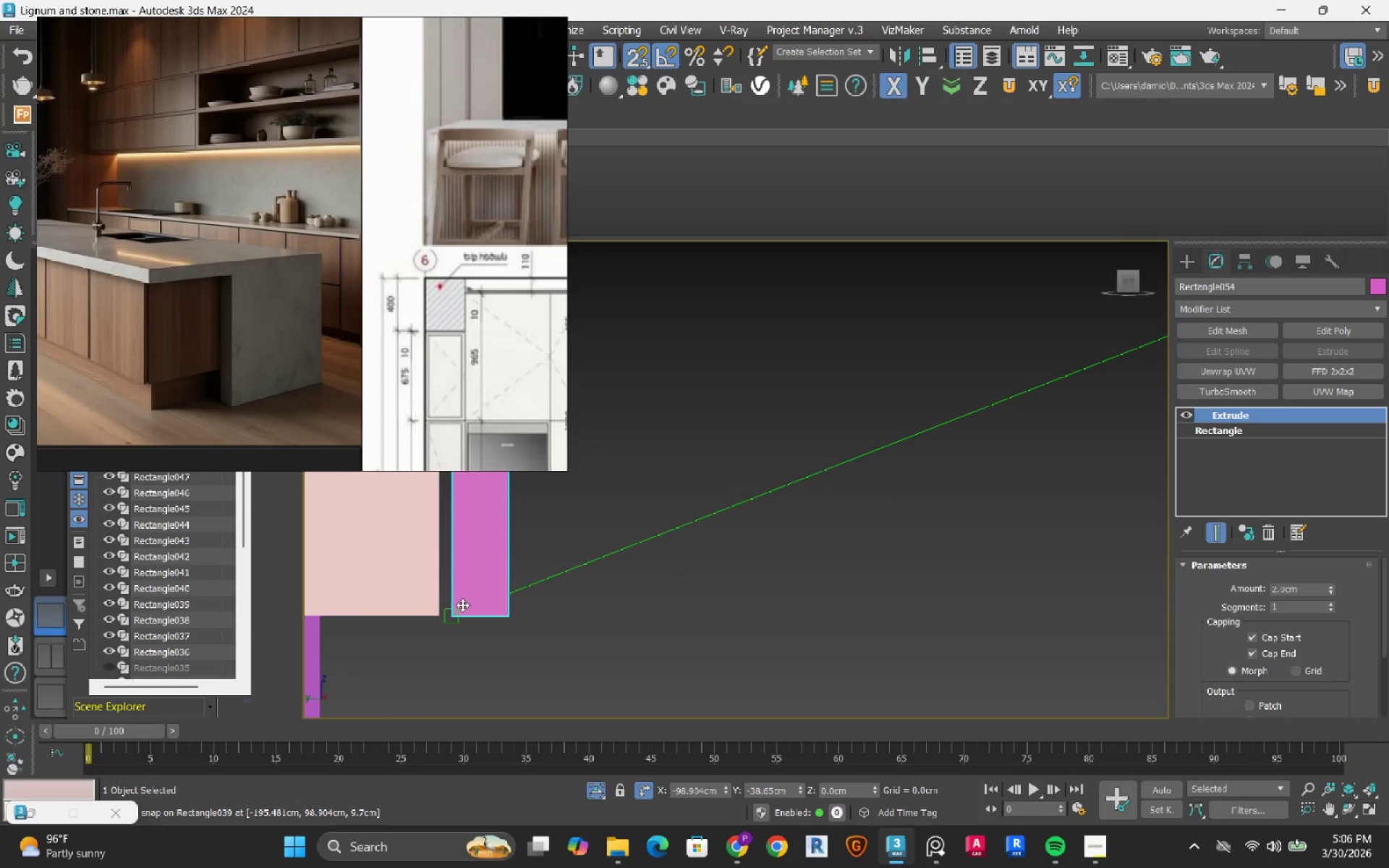 
scroll: coordinate [812, 522], scroll_direction: down, amount: 6.0
 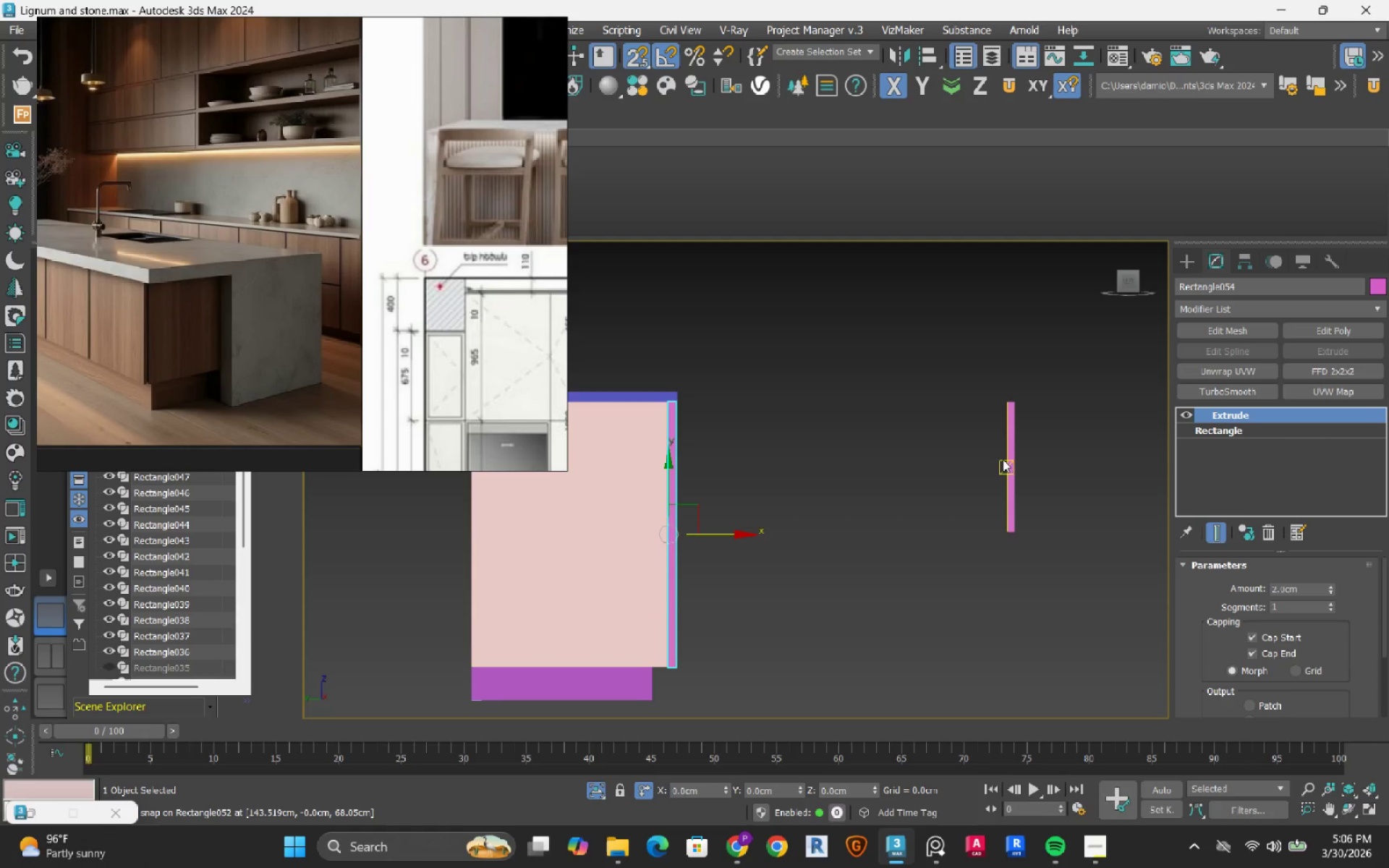 
left_click([1014, 449])
 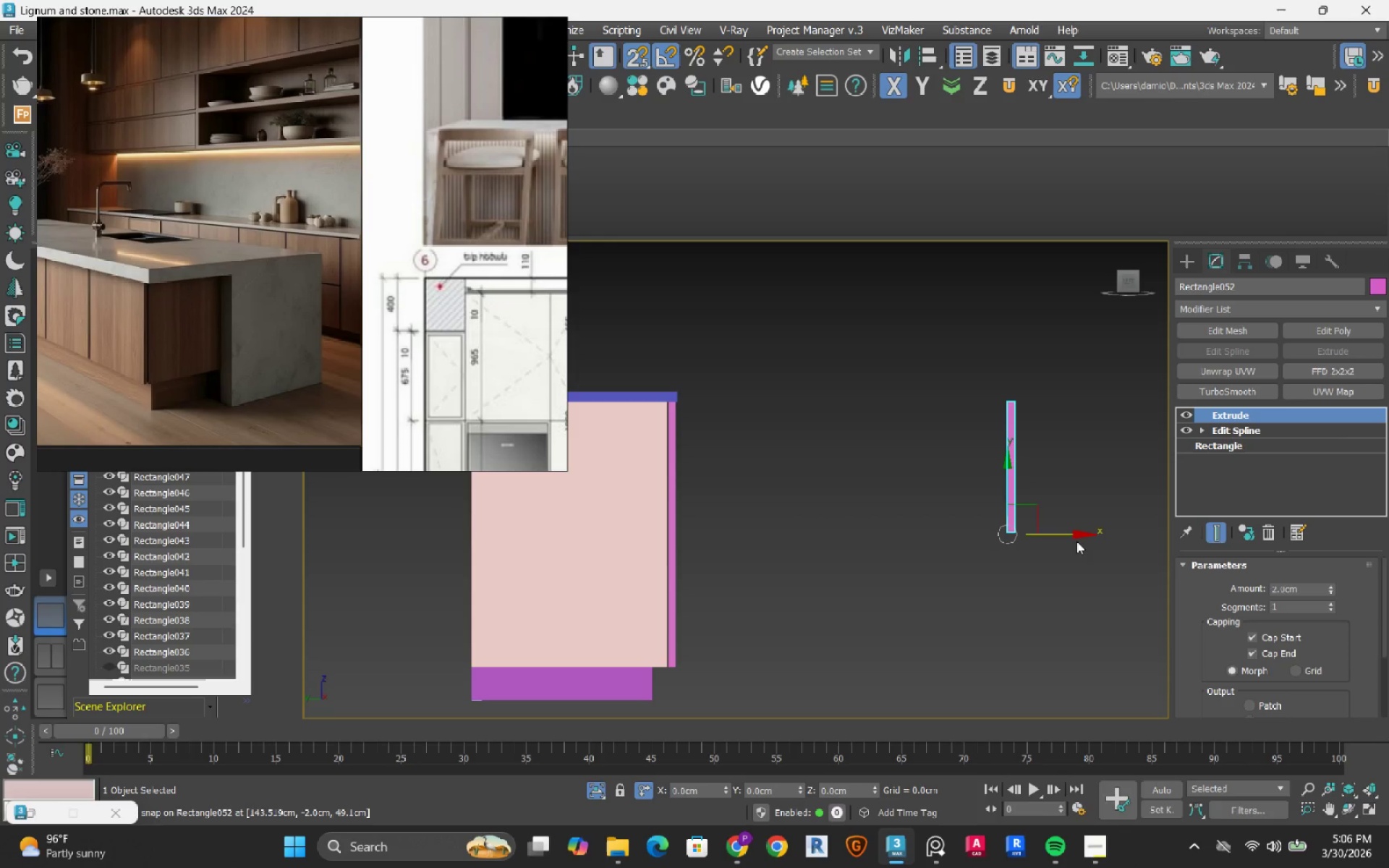 
left_click_drag(start_coordinate=[1076, 535], to_coordinate=[757, 695])
 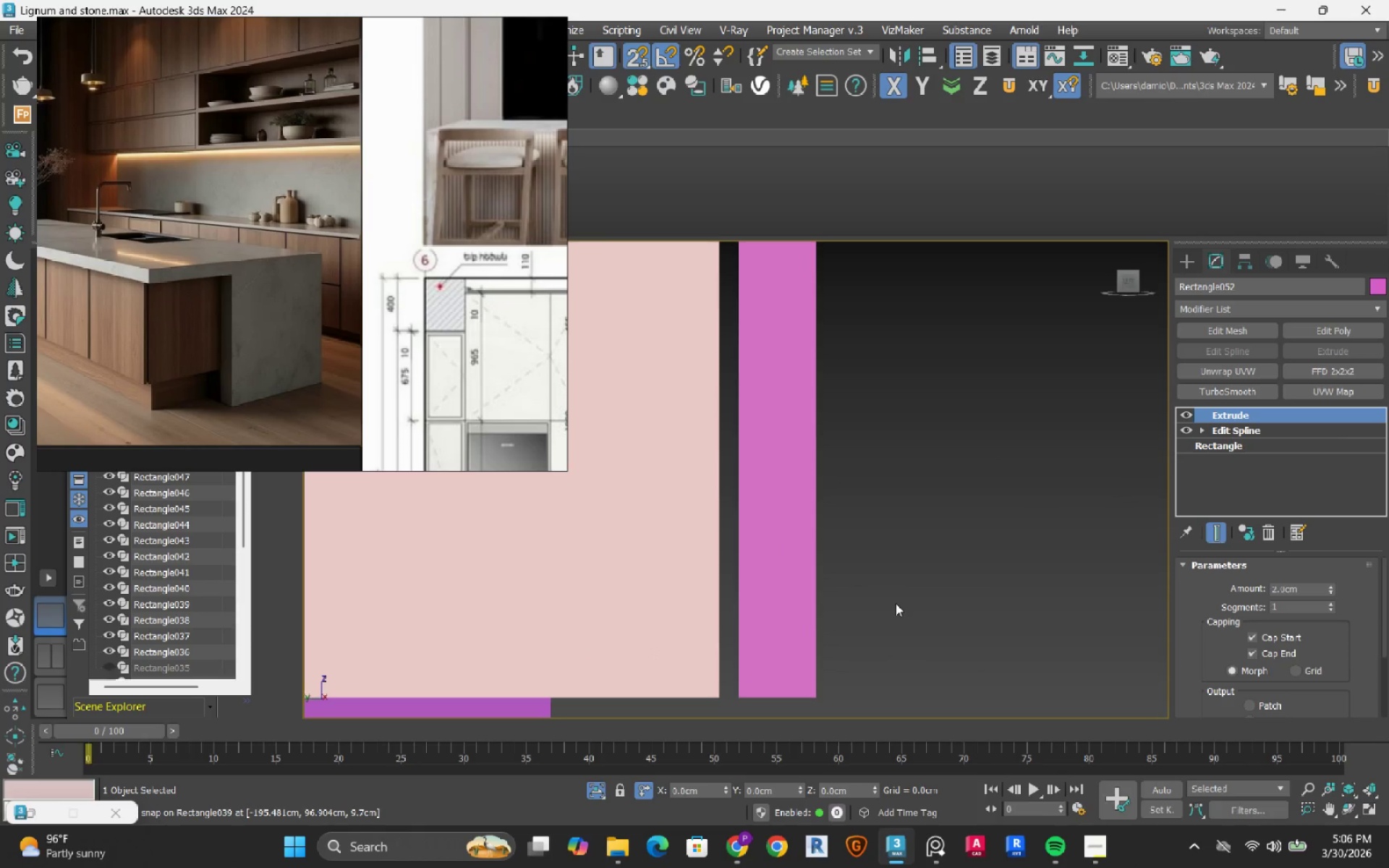 
scroll: coordinate [676, 658], scroll_direction: up, amount: 7.0
 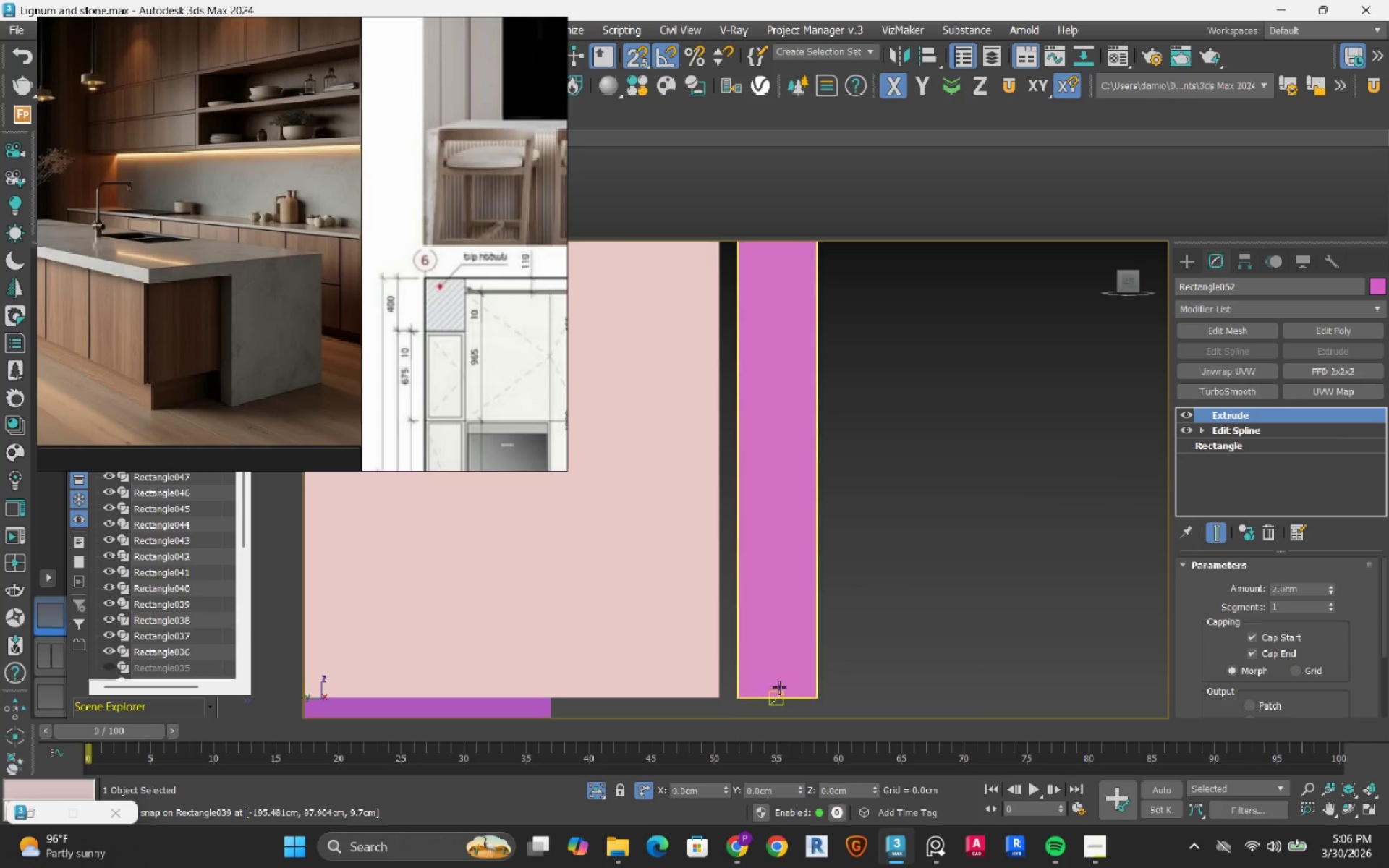 
scroll: coordinate [953, 519], scroll_direction: down, amount: 7.0
 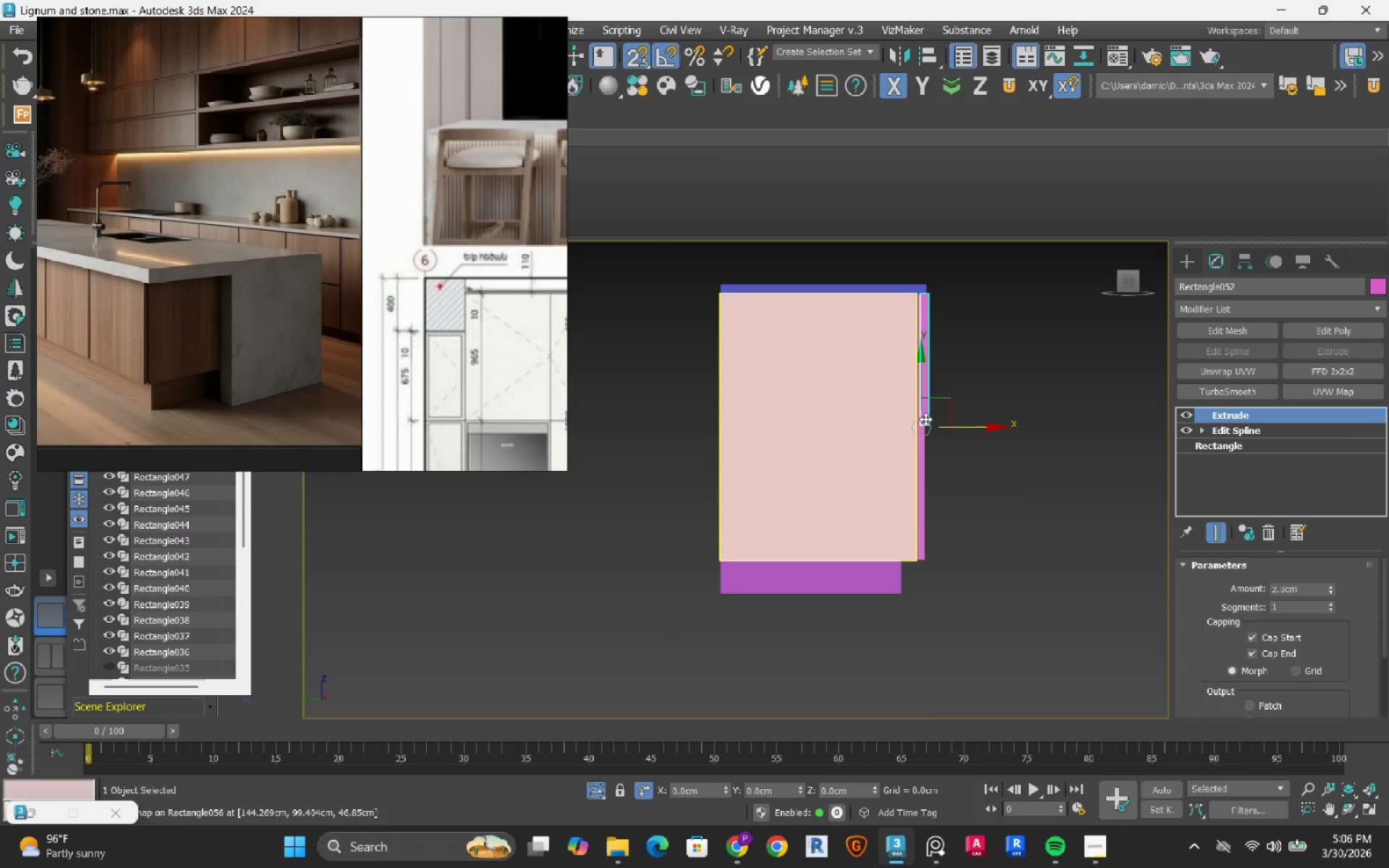 
scroll: coordinate [878, 514], scroll_direction: up, amount: 8.0
 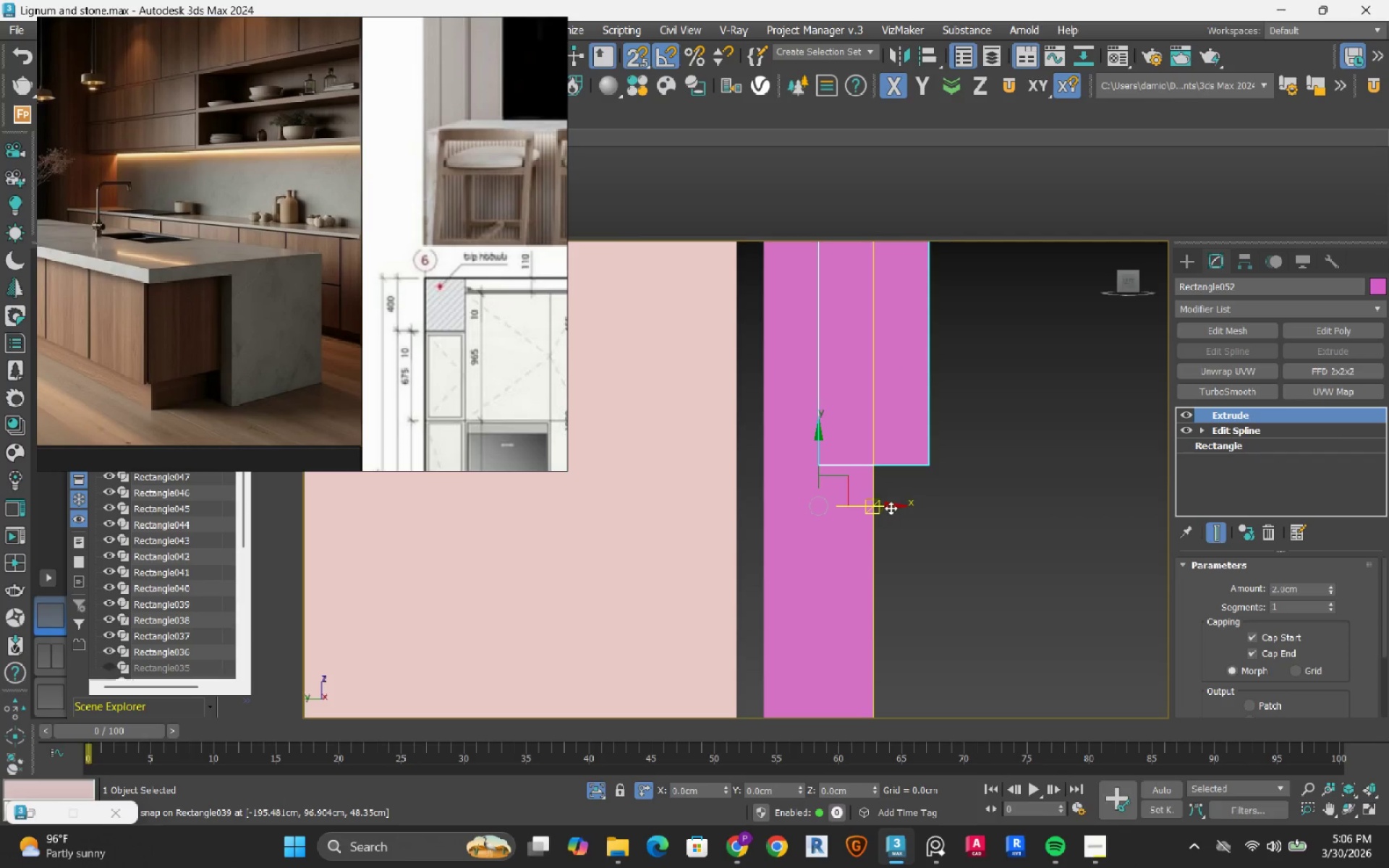 
left_click_drag(start_coordinate=[889, 509], to_coordinate=[760, 509])
 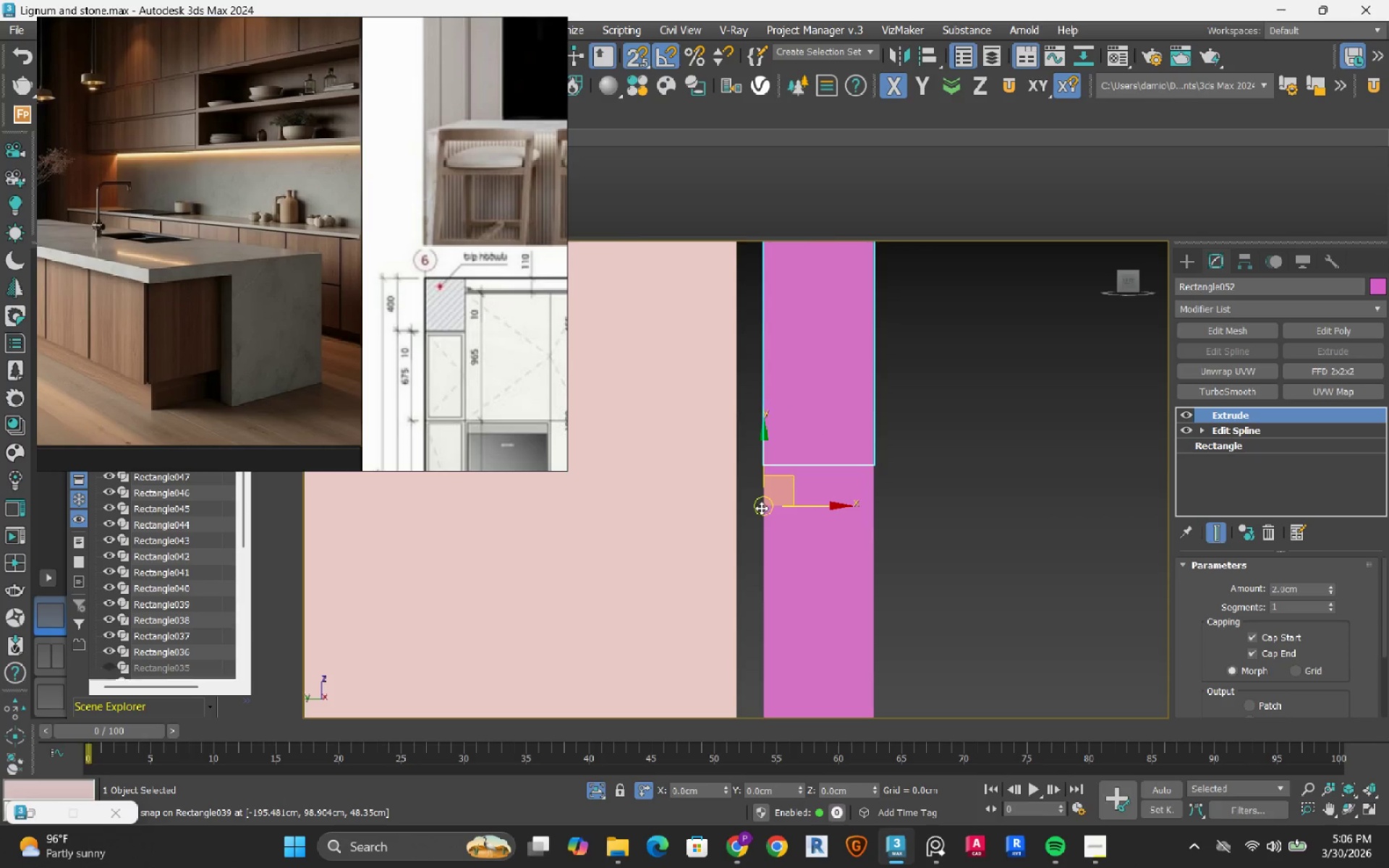 
hold_key(key=AltLeft, duration=0.81)
 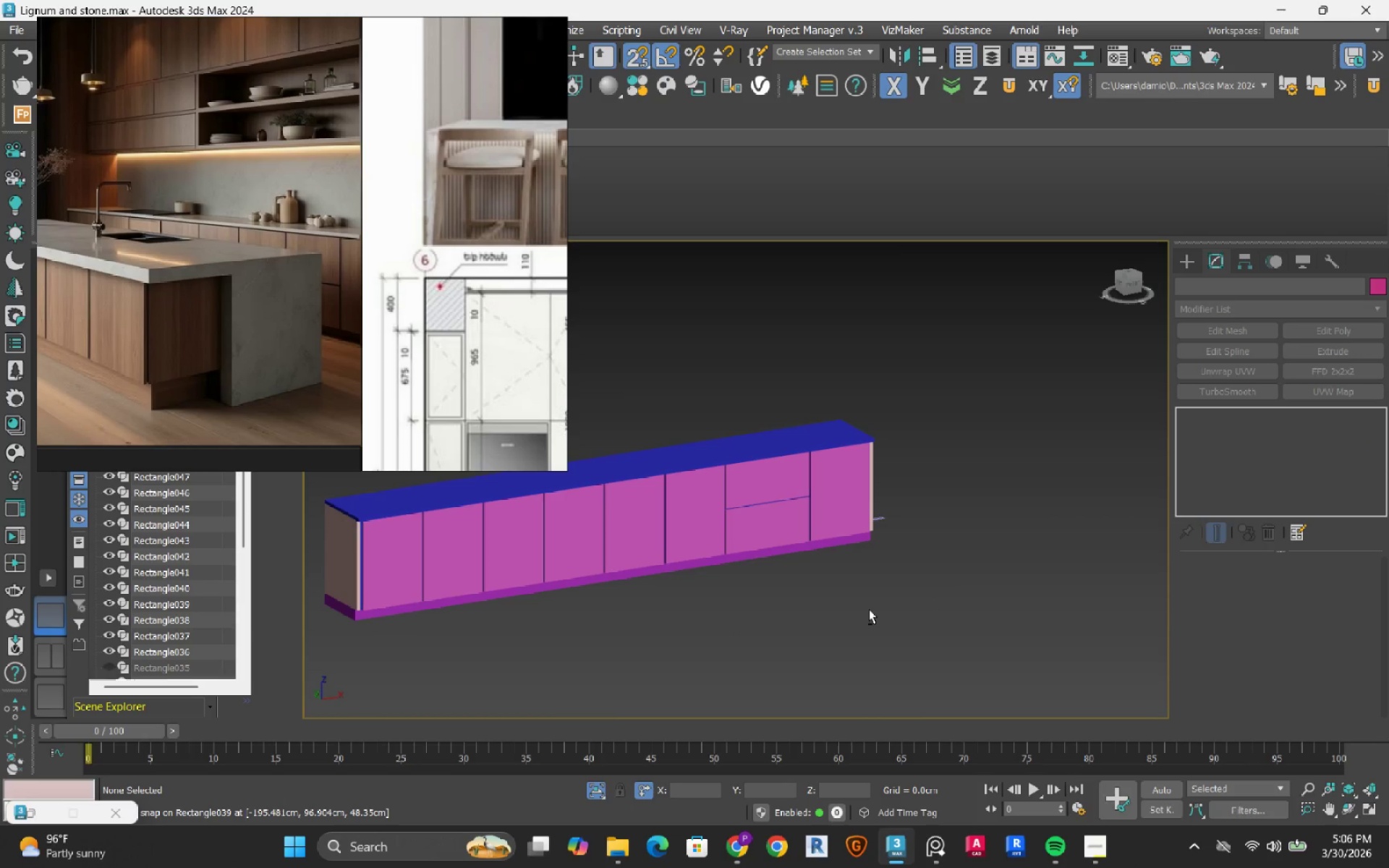 
scroll: coordinate [766, 503], scroll_direction: down, amount: 11.0
 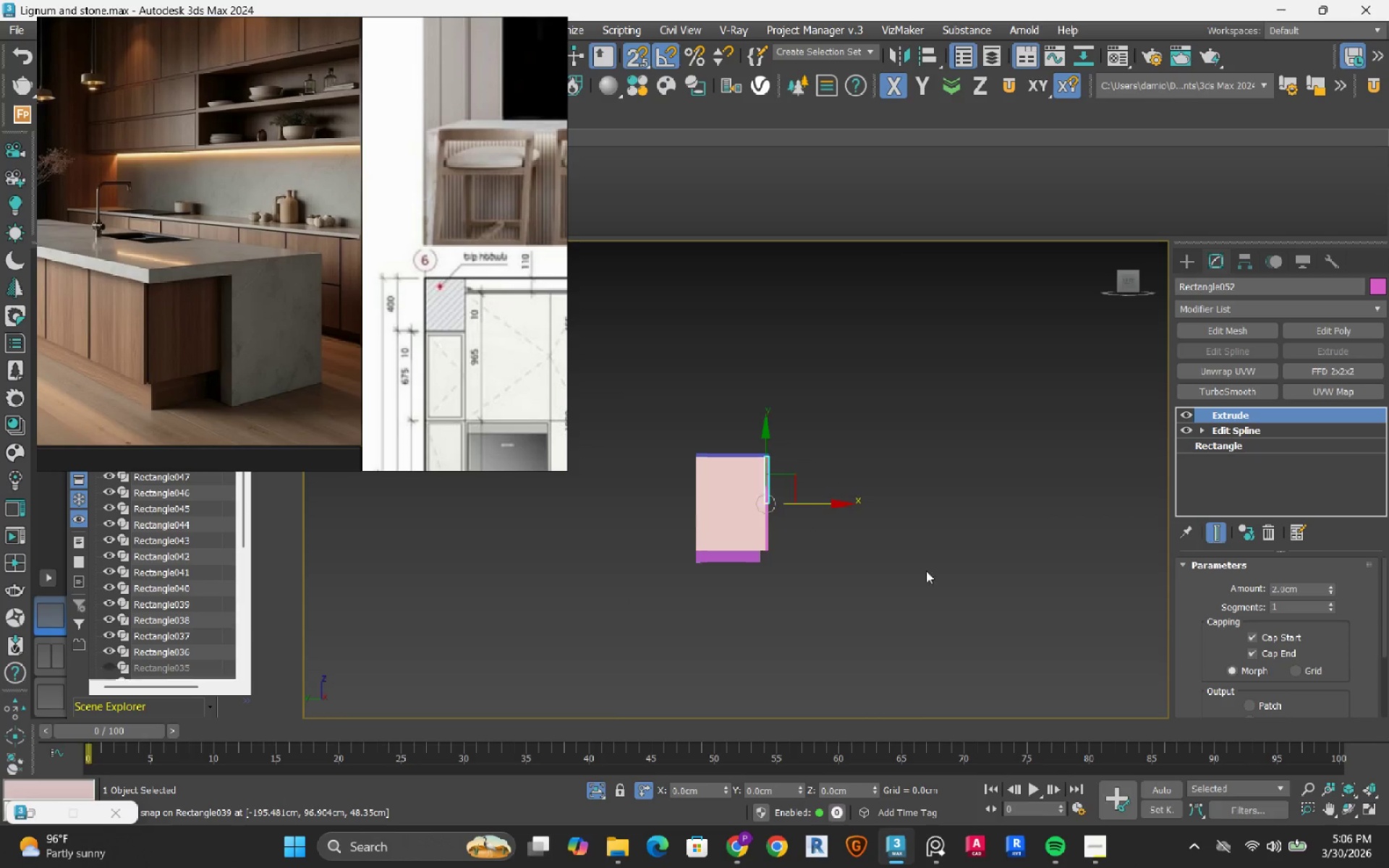 
hold_key(key=AltLeft, duration=1.41)
left_click([869, 609])
 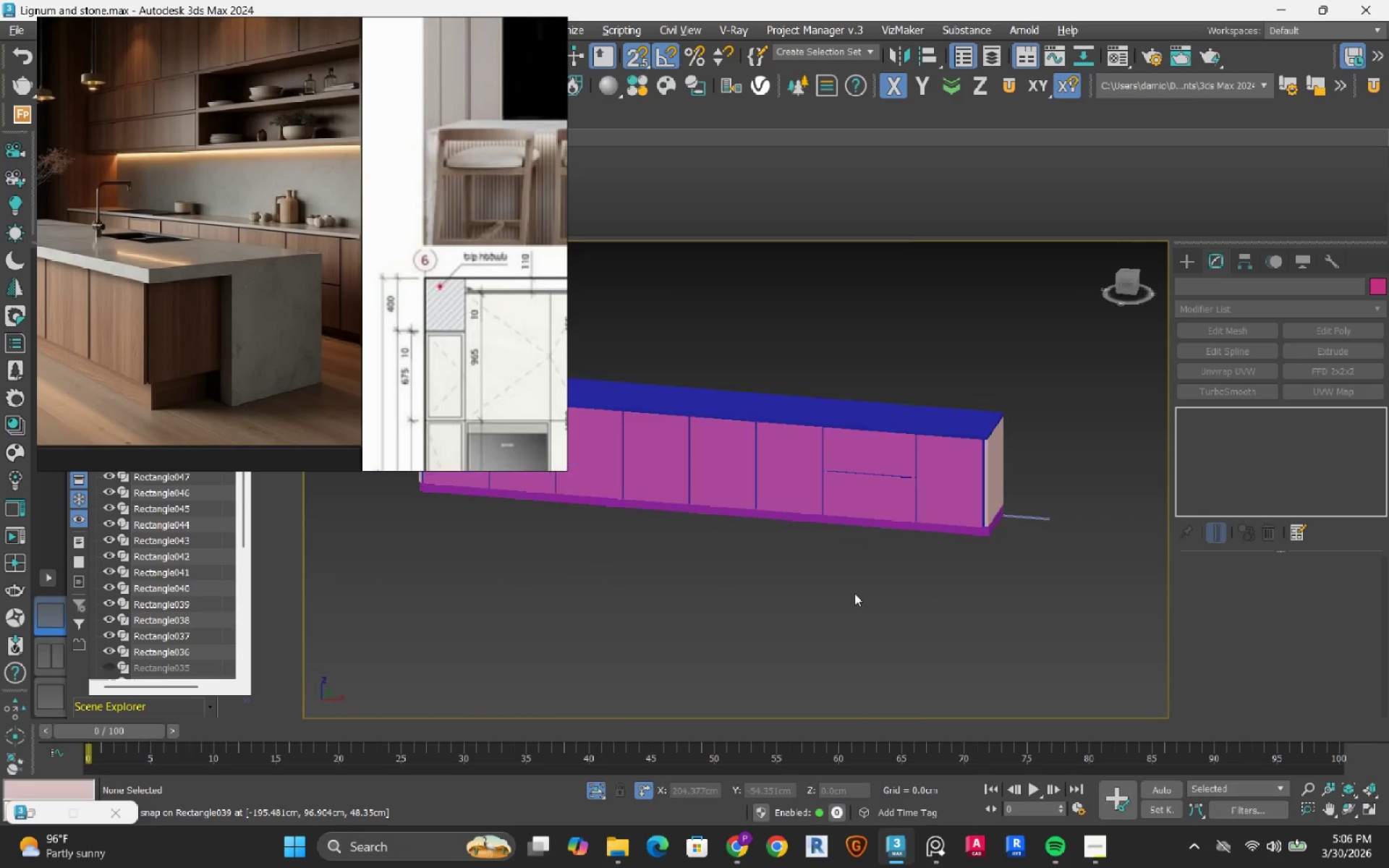 
hold_key(key=AltLeft, duration=5.7)
scroll: coordinate [824, 511], scroll_direction: up, amount: 8.0
 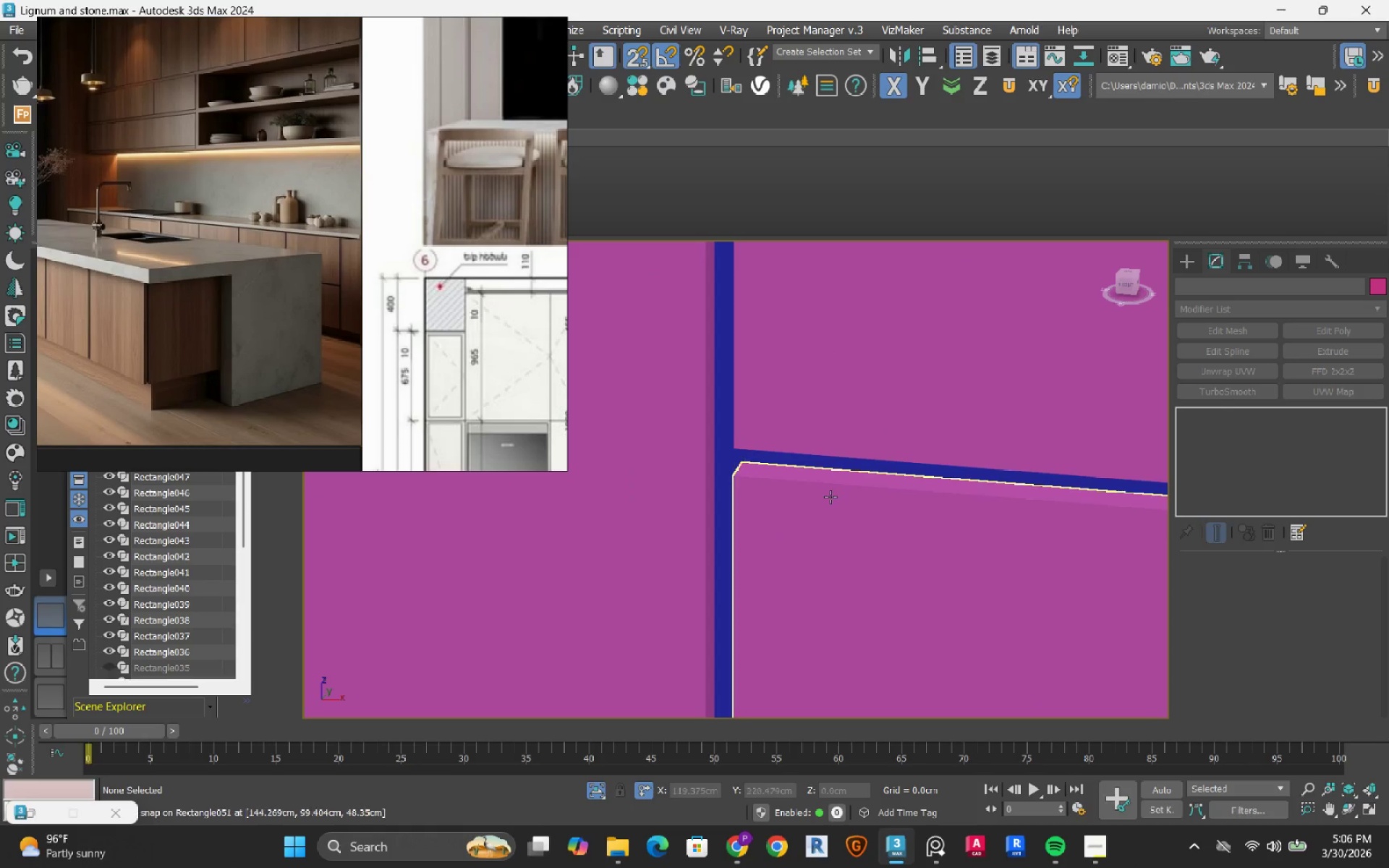 
scroll: coordinate [831, 497], scroll_direction: down, amount: 3.0
 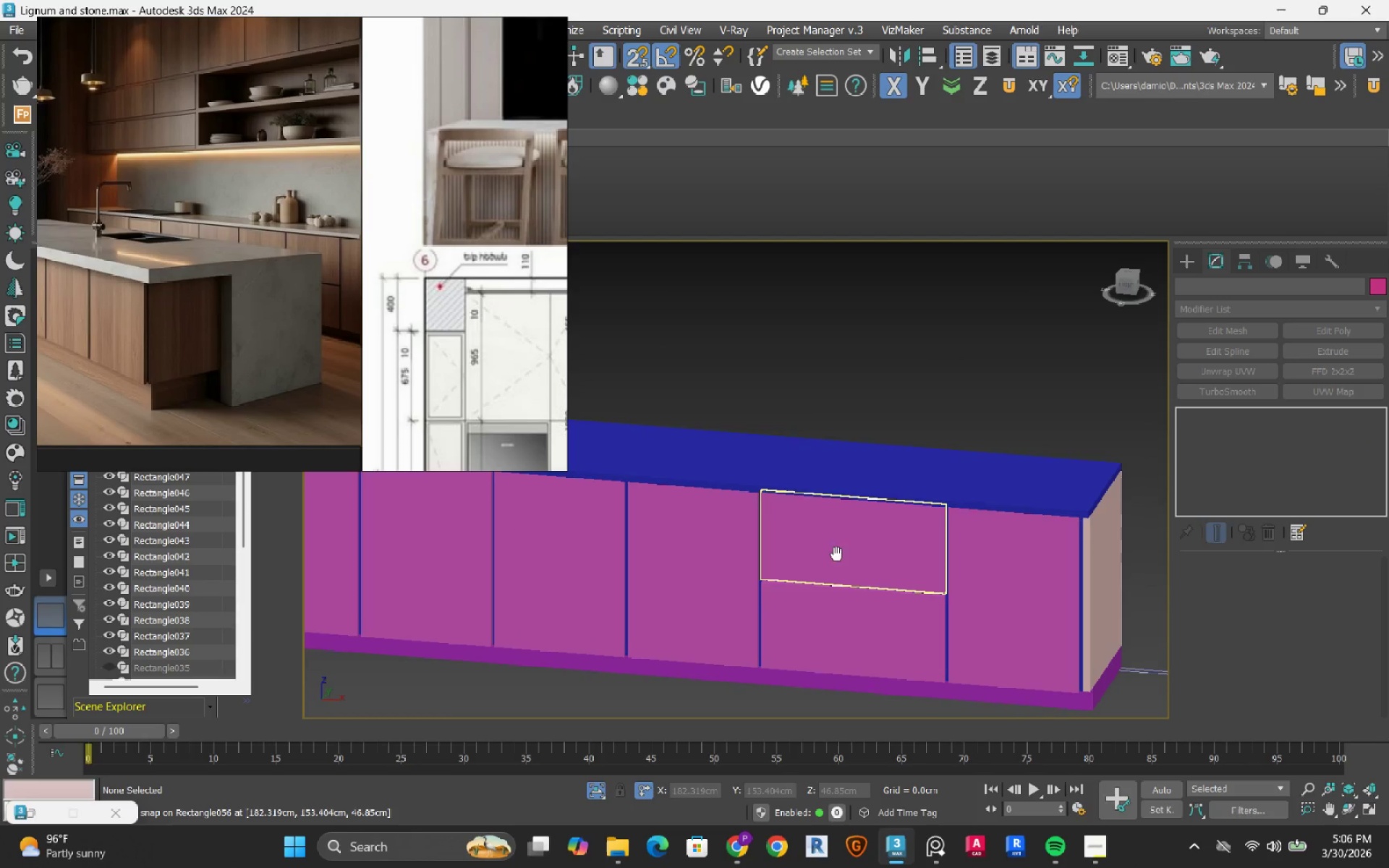 
key(S)
 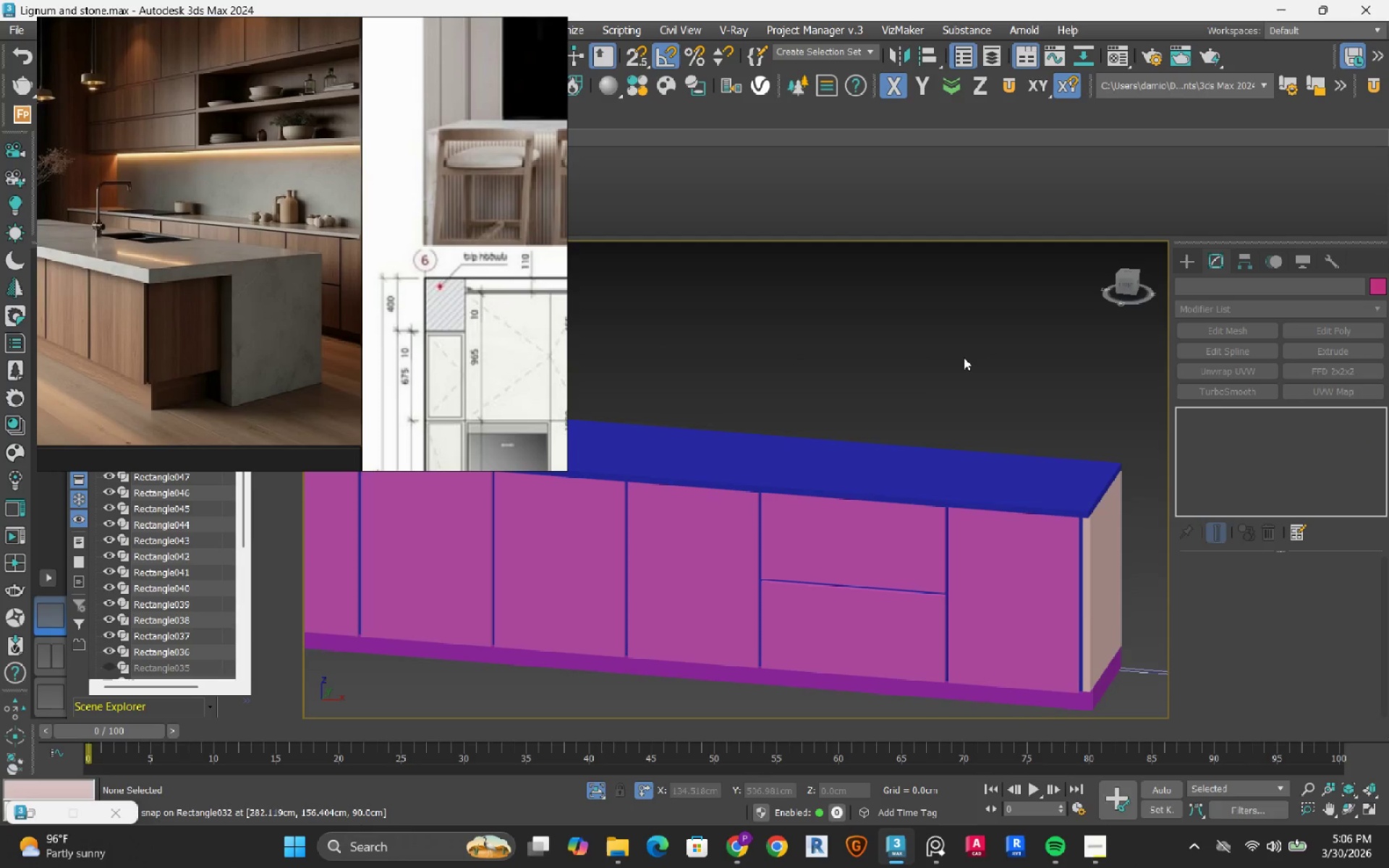 
left_click([964, 357])
 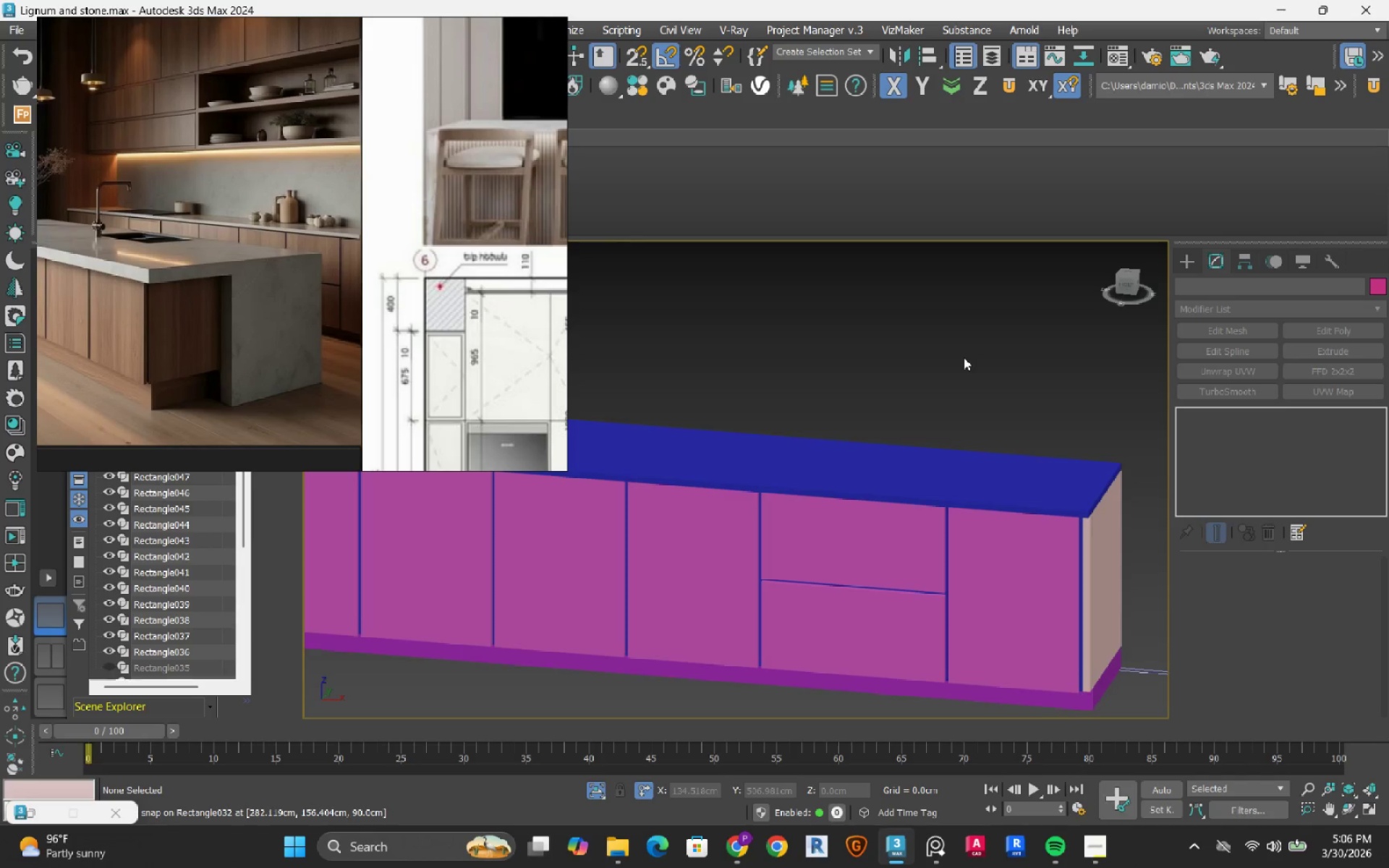 
scroll: coordinate [964, 357], scroll_direction: down, amount: 2.0
 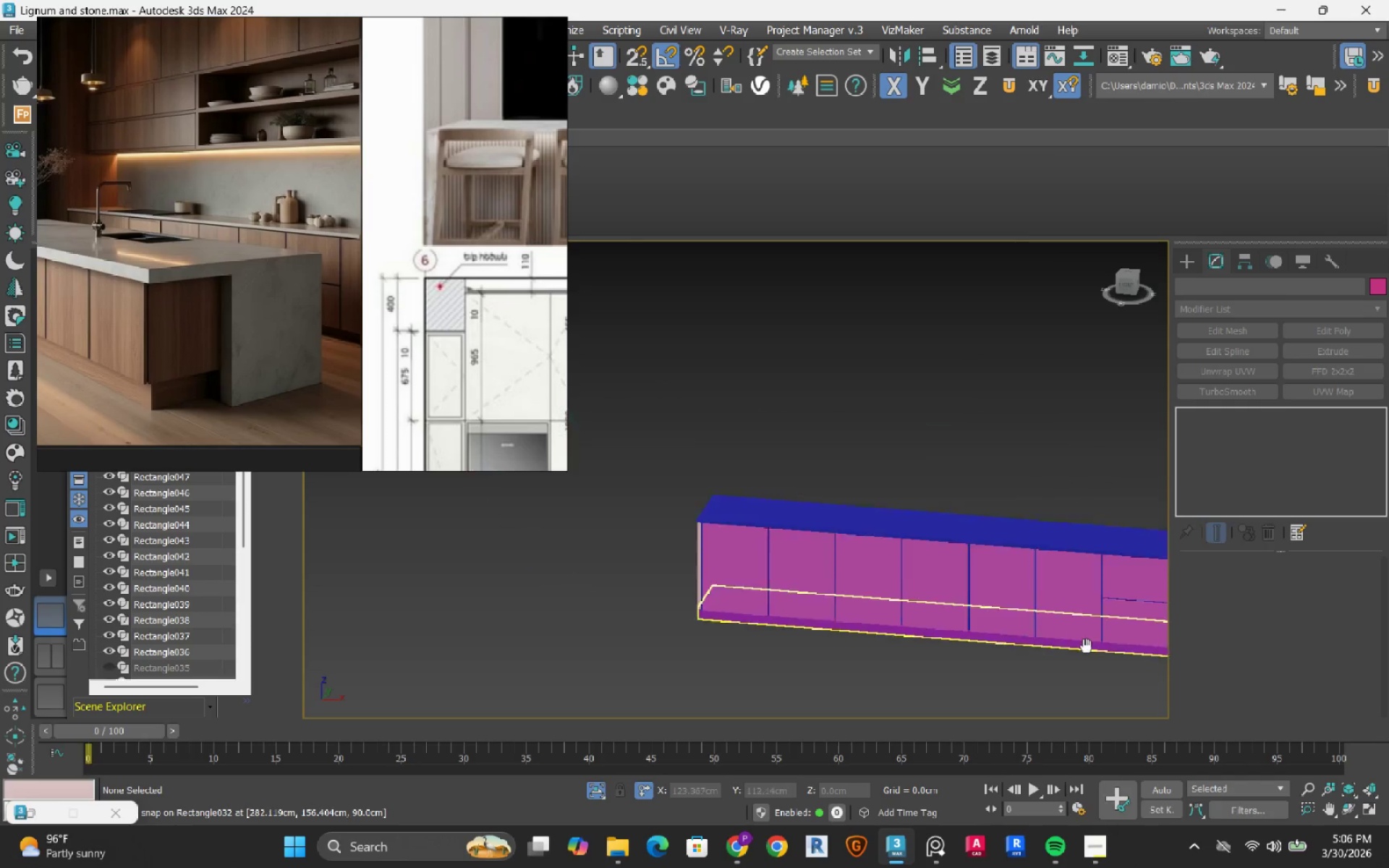 
hold_key(key=AltLeft, duration=1.5)
 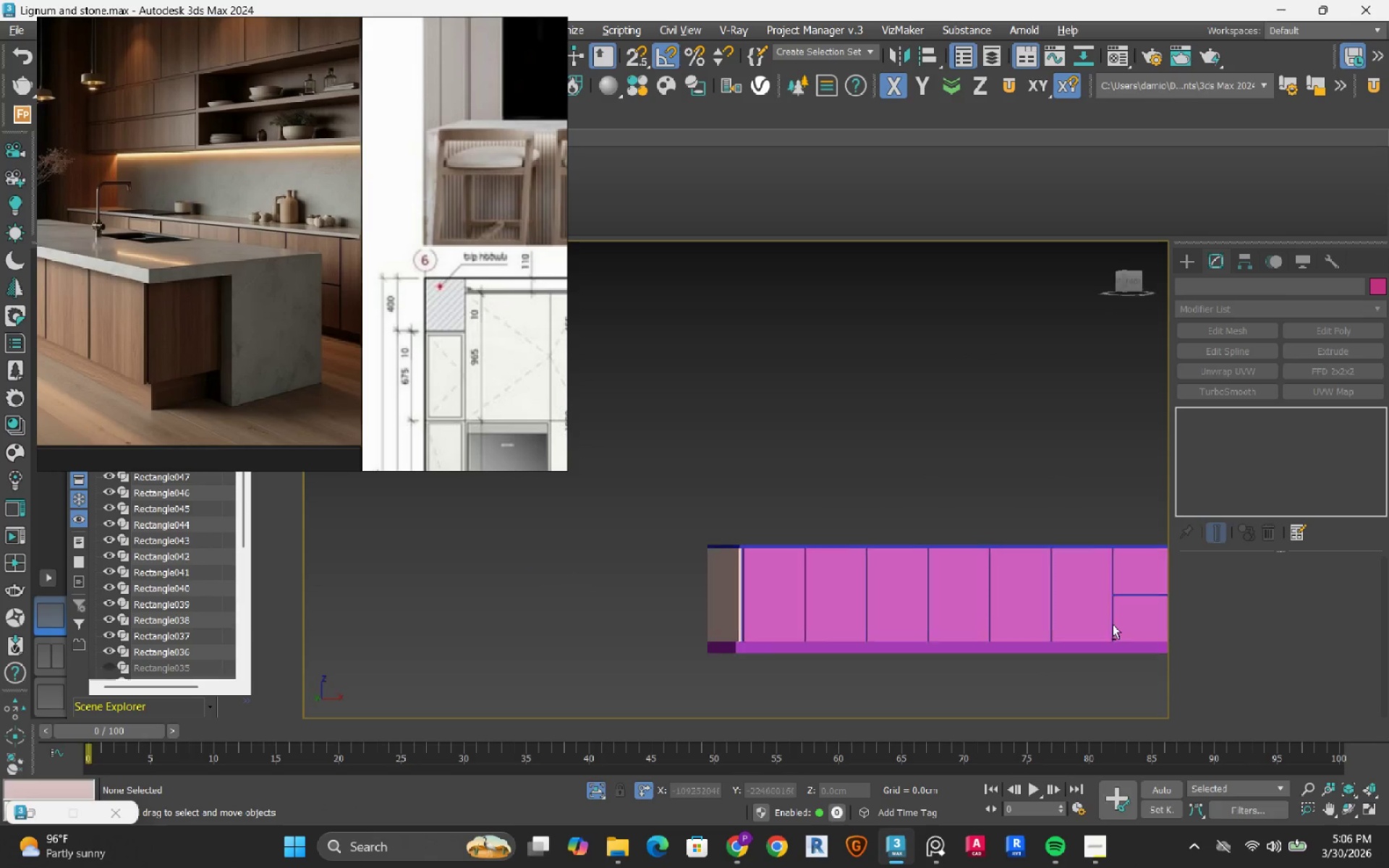 
hold_key(key=AltLeft, duration=0.78)
 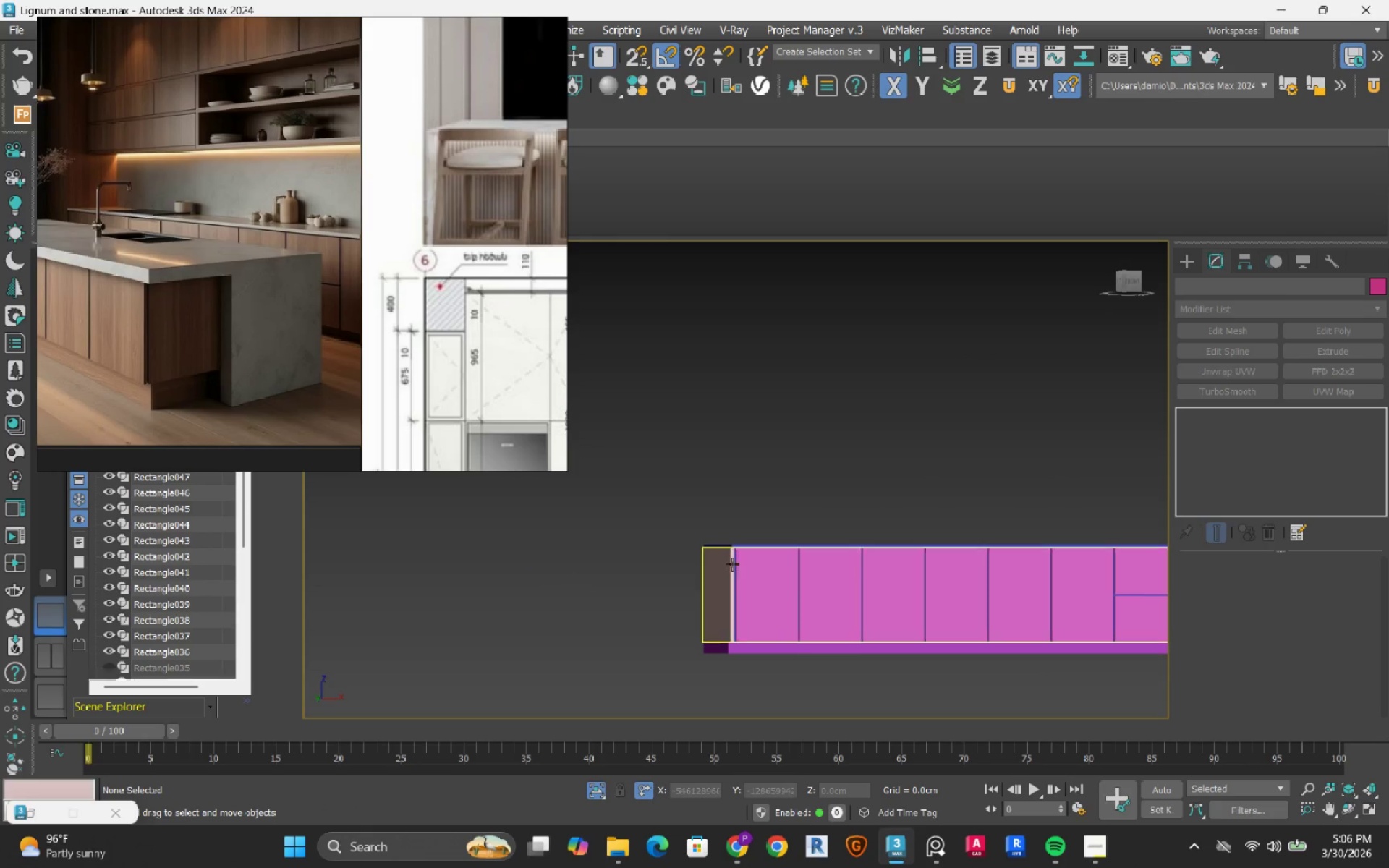 
scroll: coordinate [811, 523], scroll_direction: up, amount: 7.0
 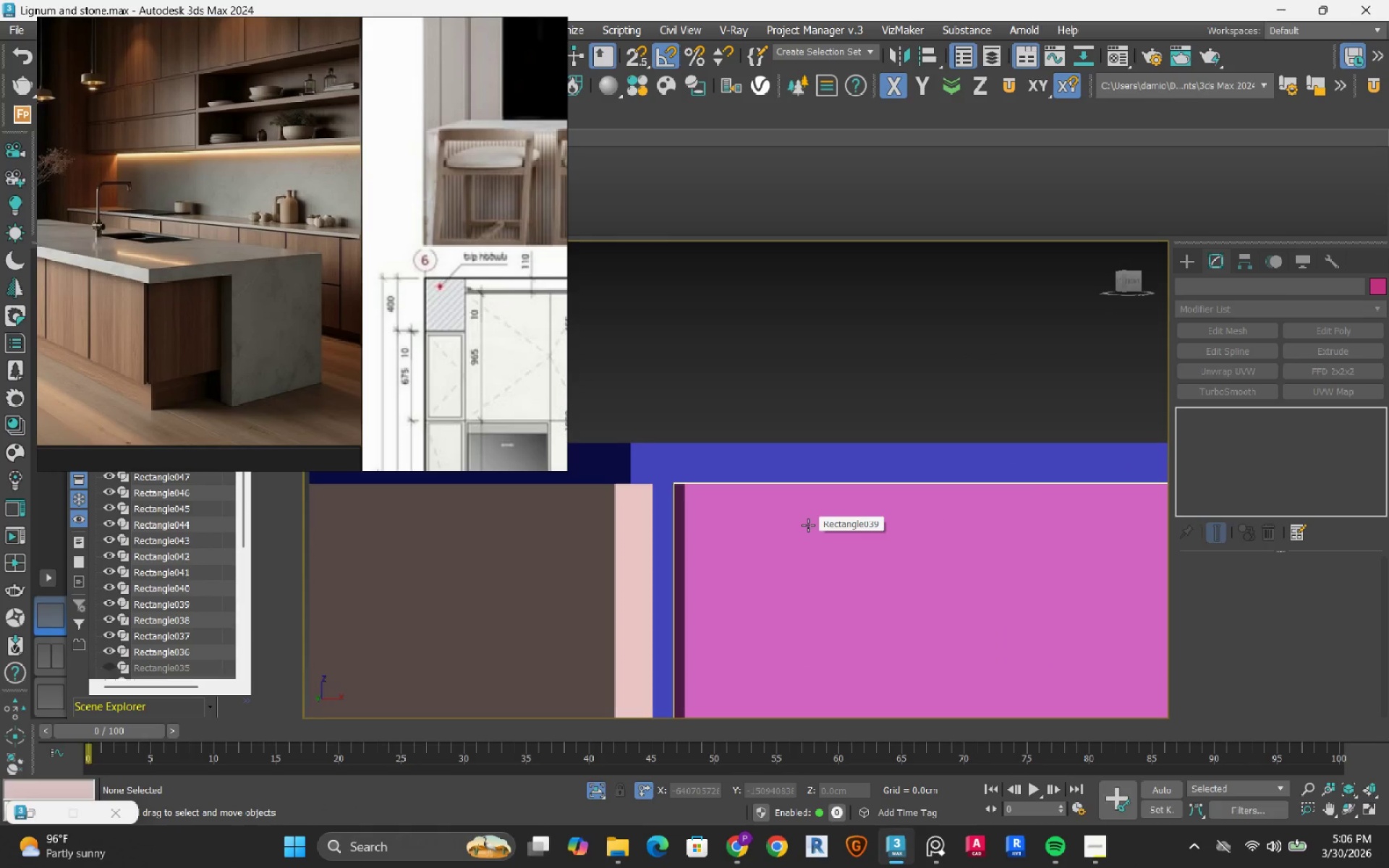 
left_click([808, 525])
 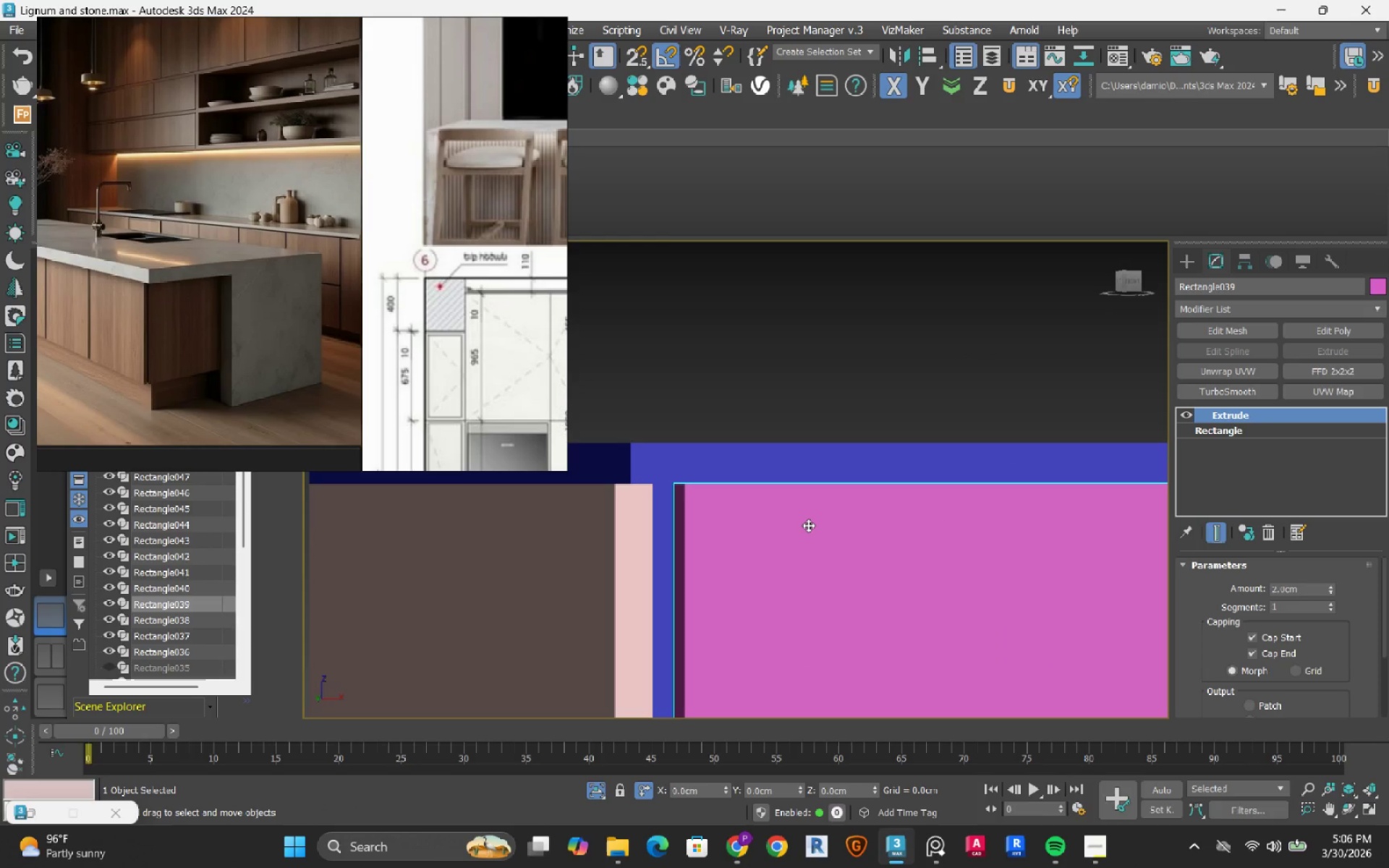 
scroll: coordinate [805, 525], scroll_direction: down, amount: 5.0
 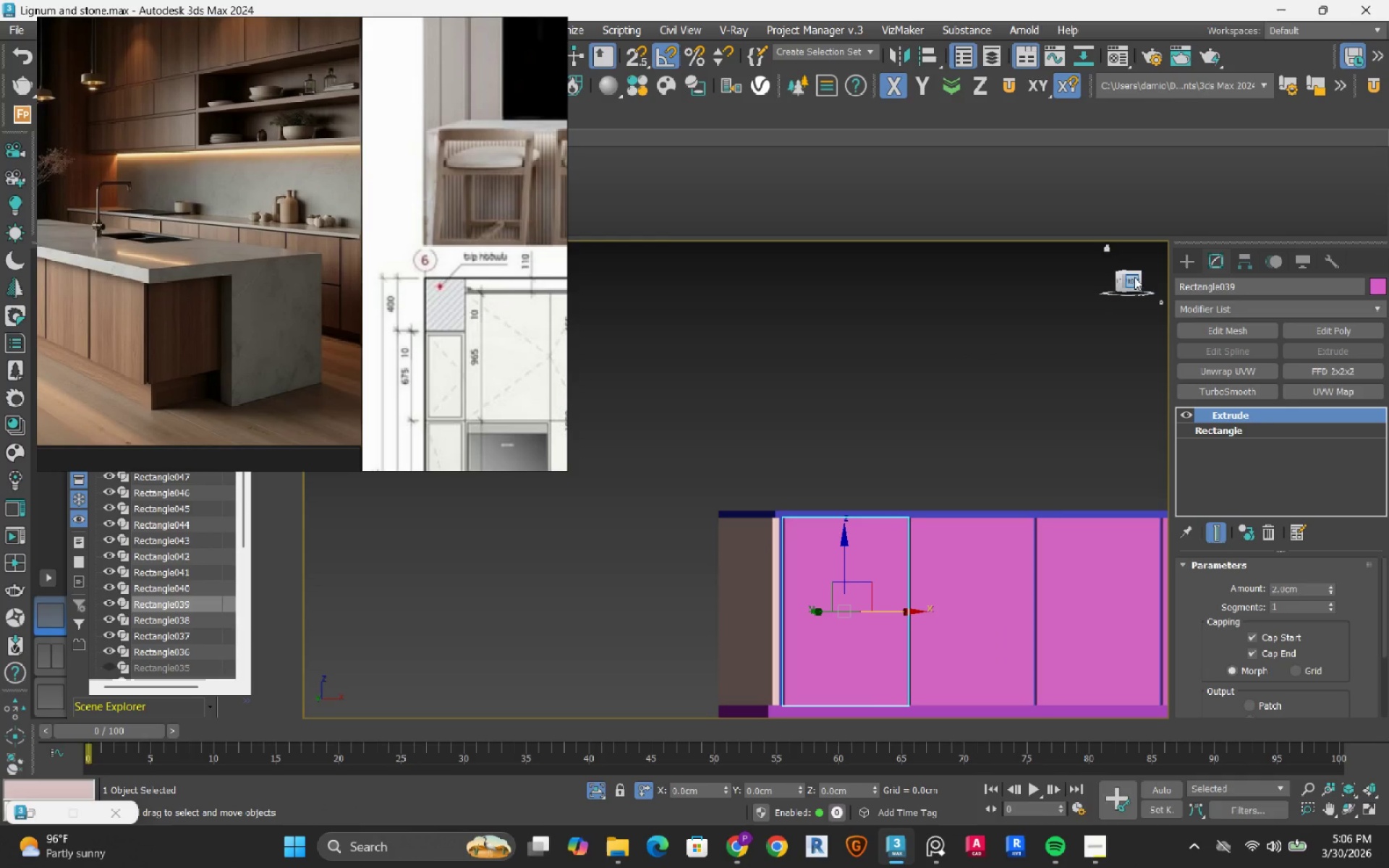 
left_click([1134, 277])
 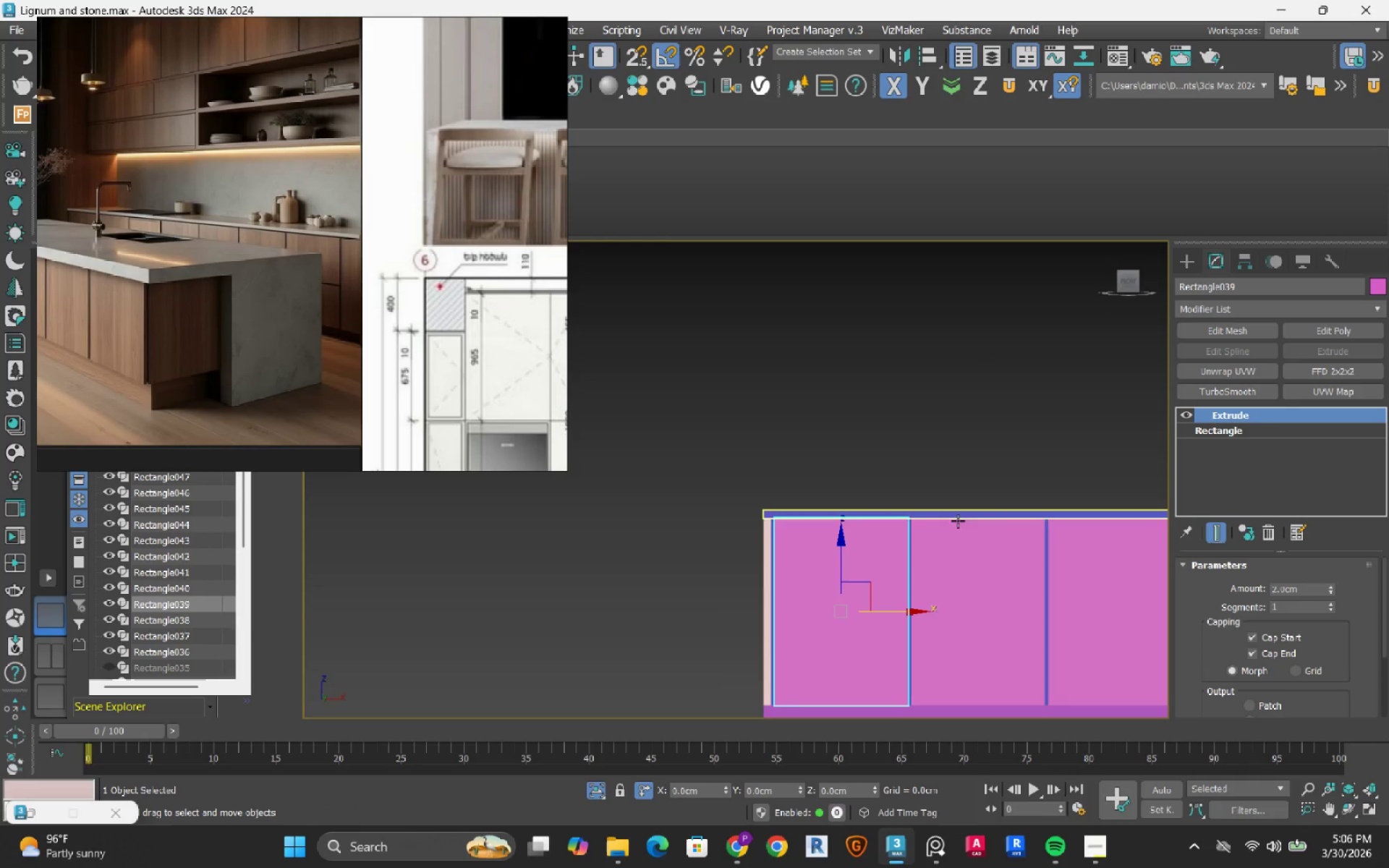 
scroll: coordinate [858, 529], scroll_direction: up, amount: 1.0
 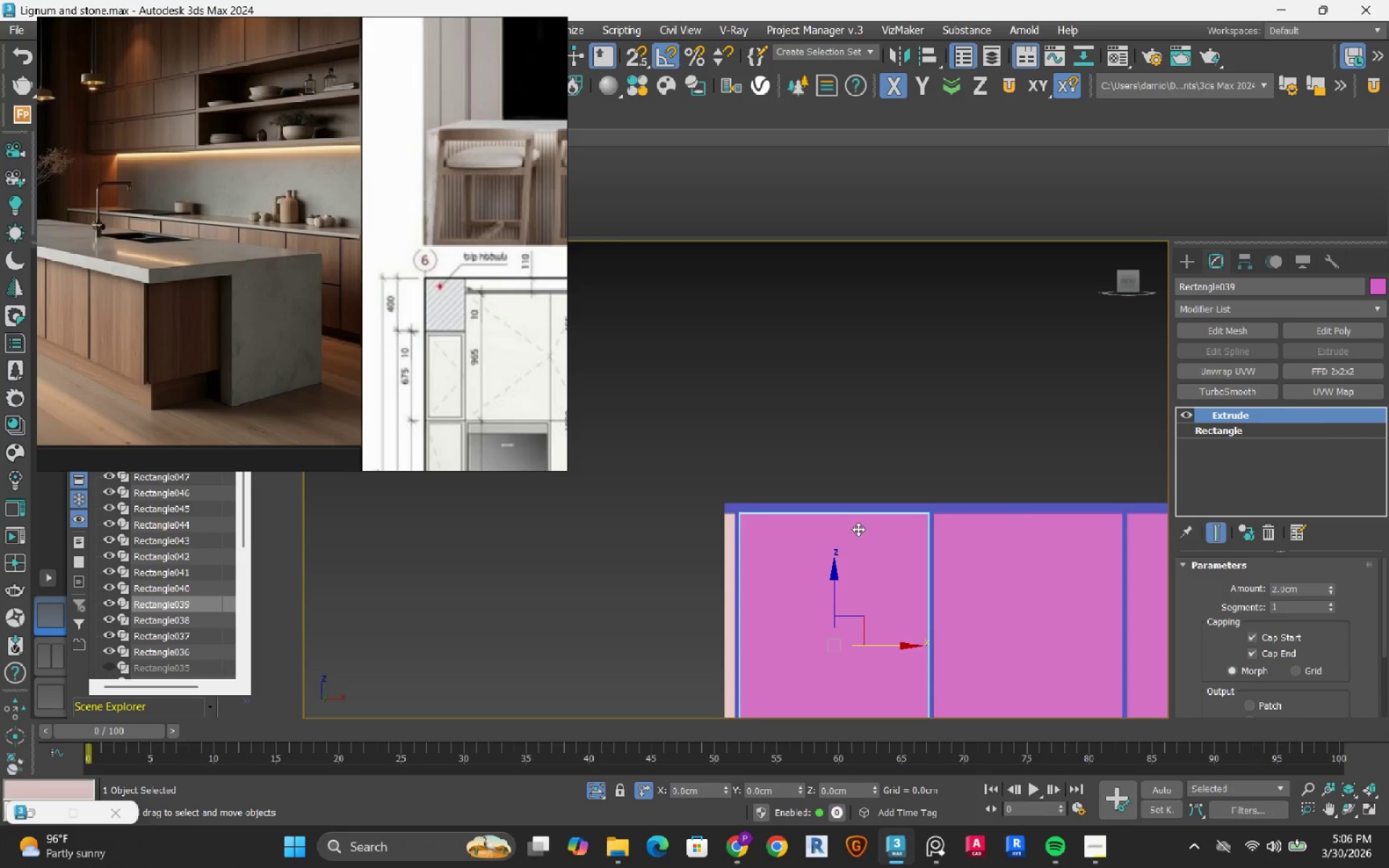 
key(F3)
 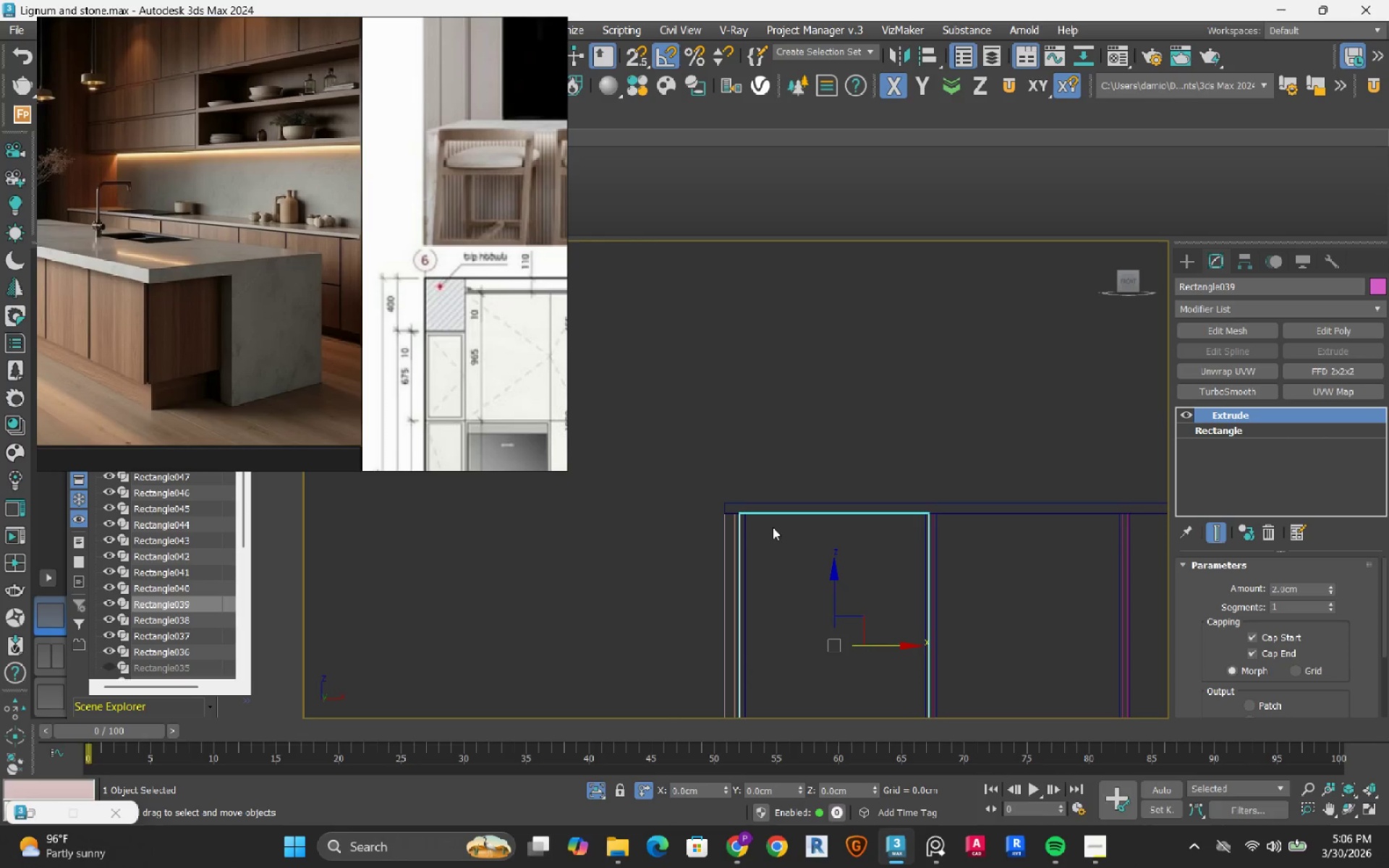 
scroll: coordinate [773, 527], scroll_direction: up, amount: 4.0
 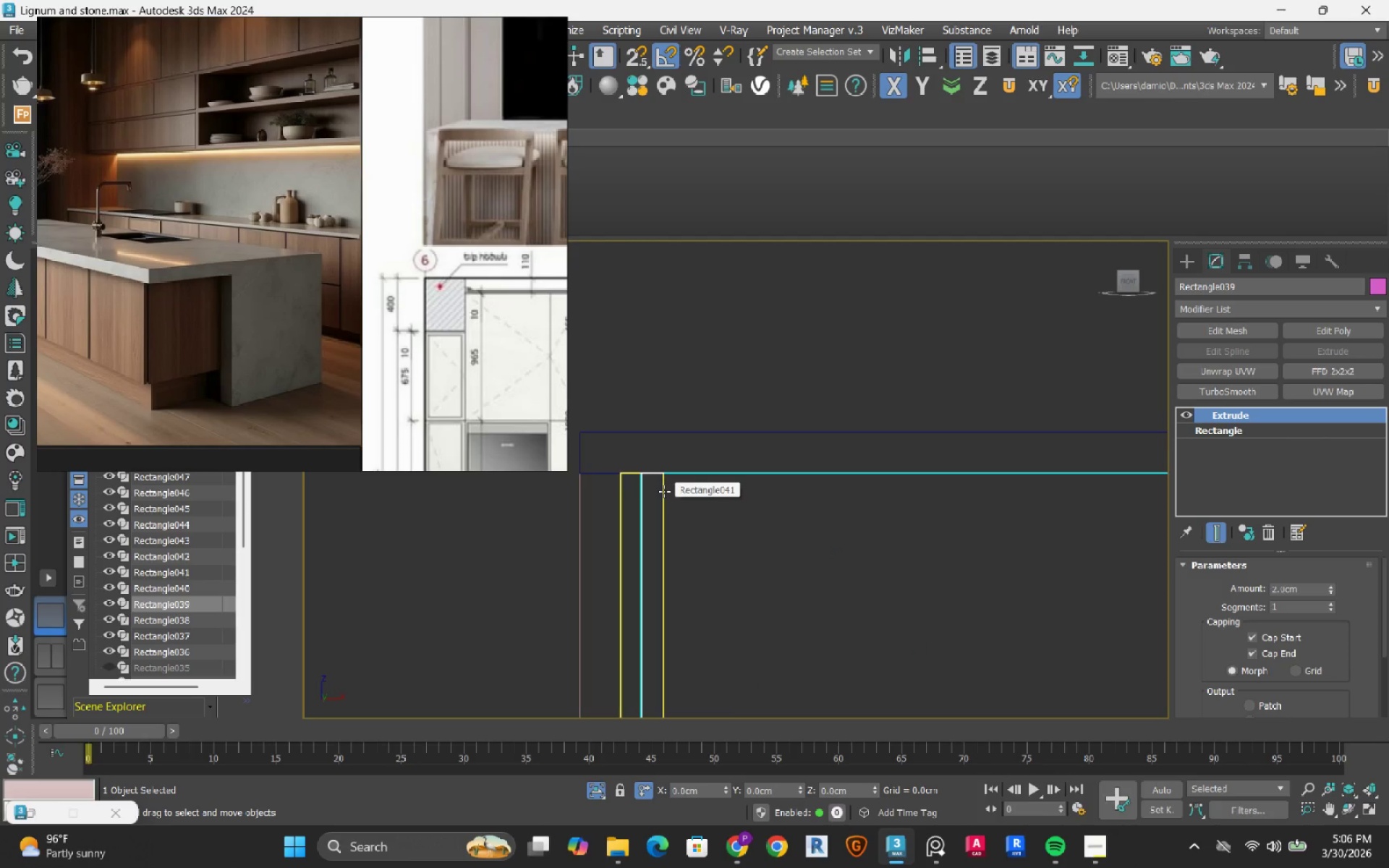 
left_click([664, 491])
 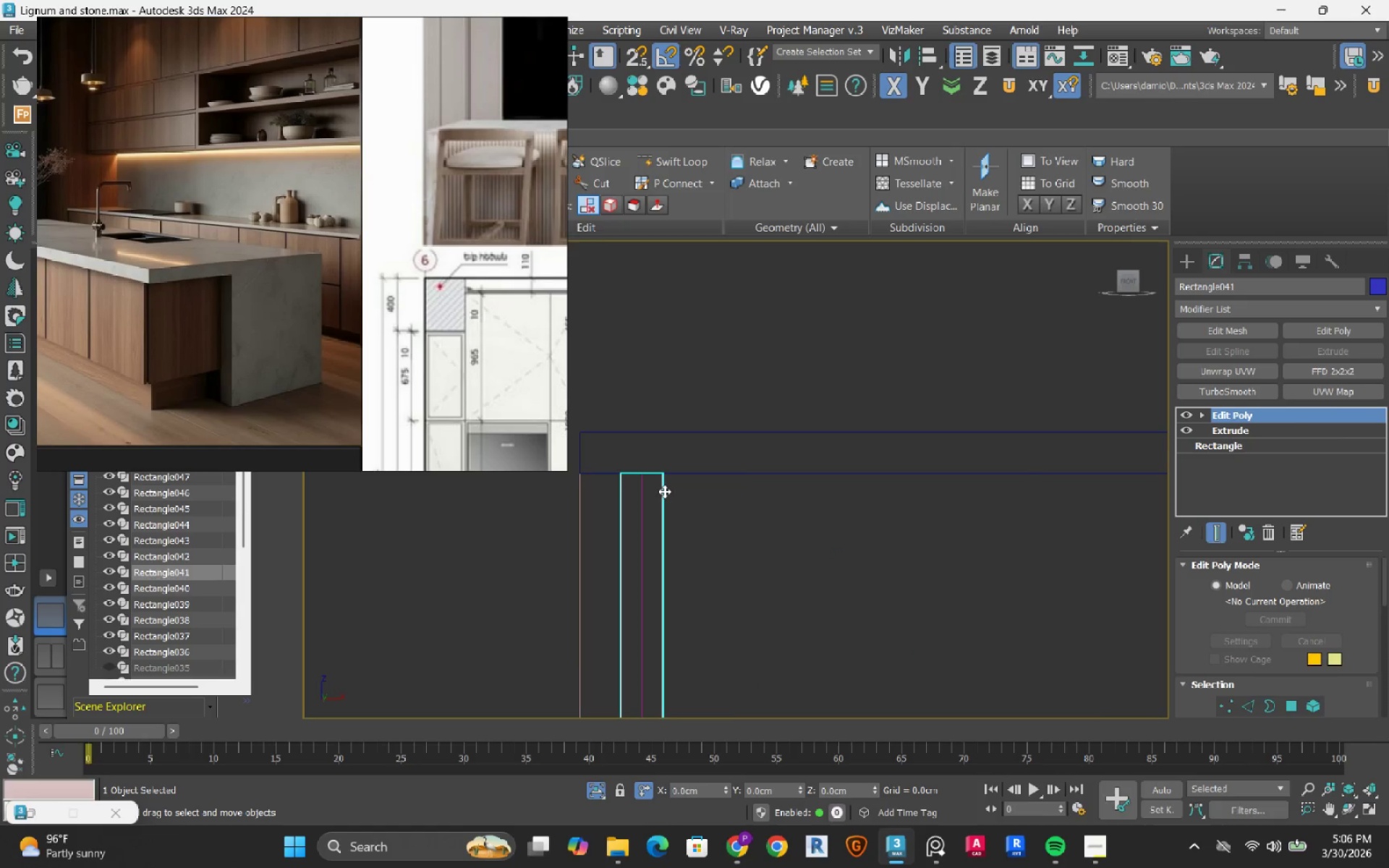 
scroll: coordinate [664, 491], scroll_direction: down, amount: 3.0
 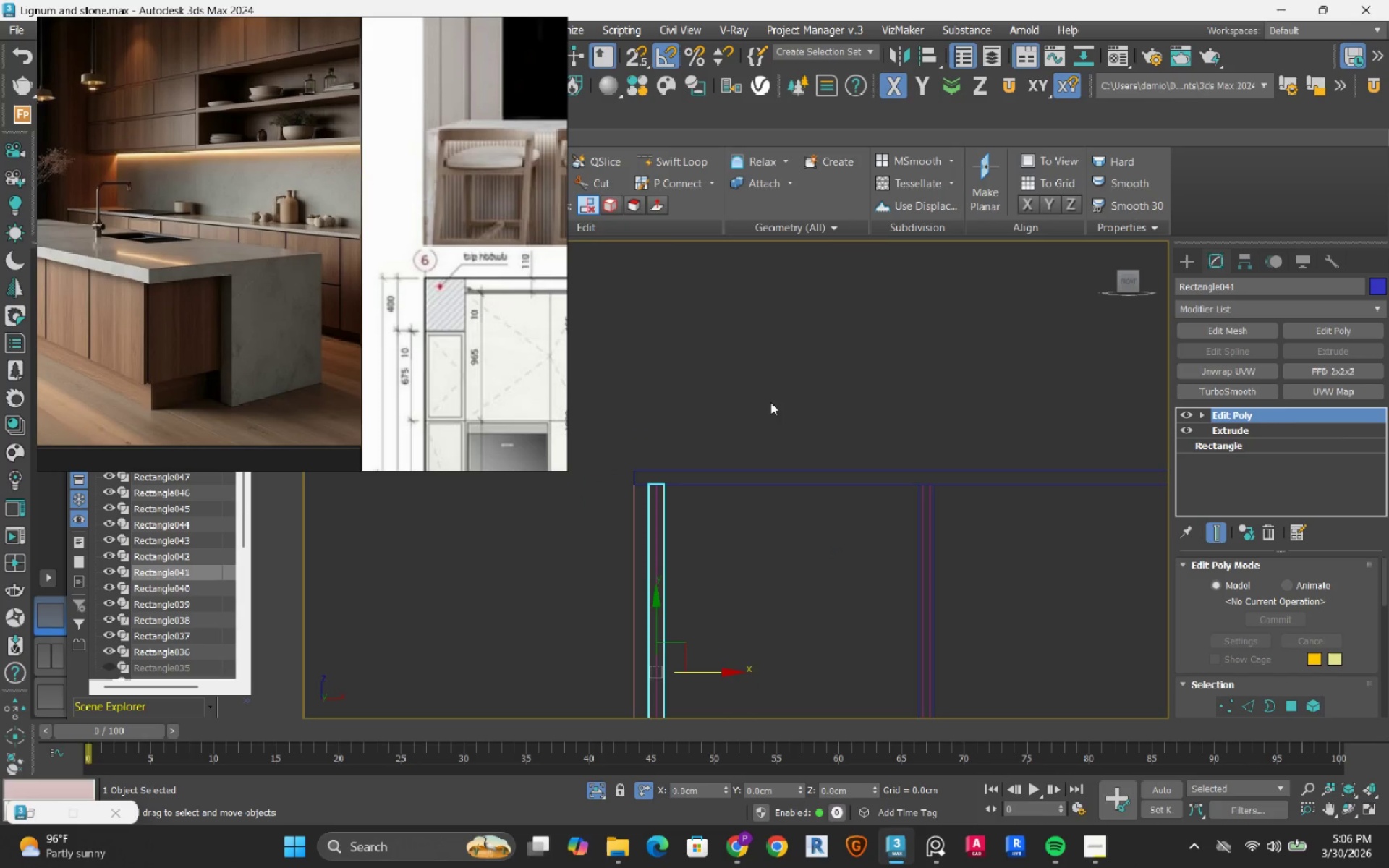 
left_click([789, 367])
 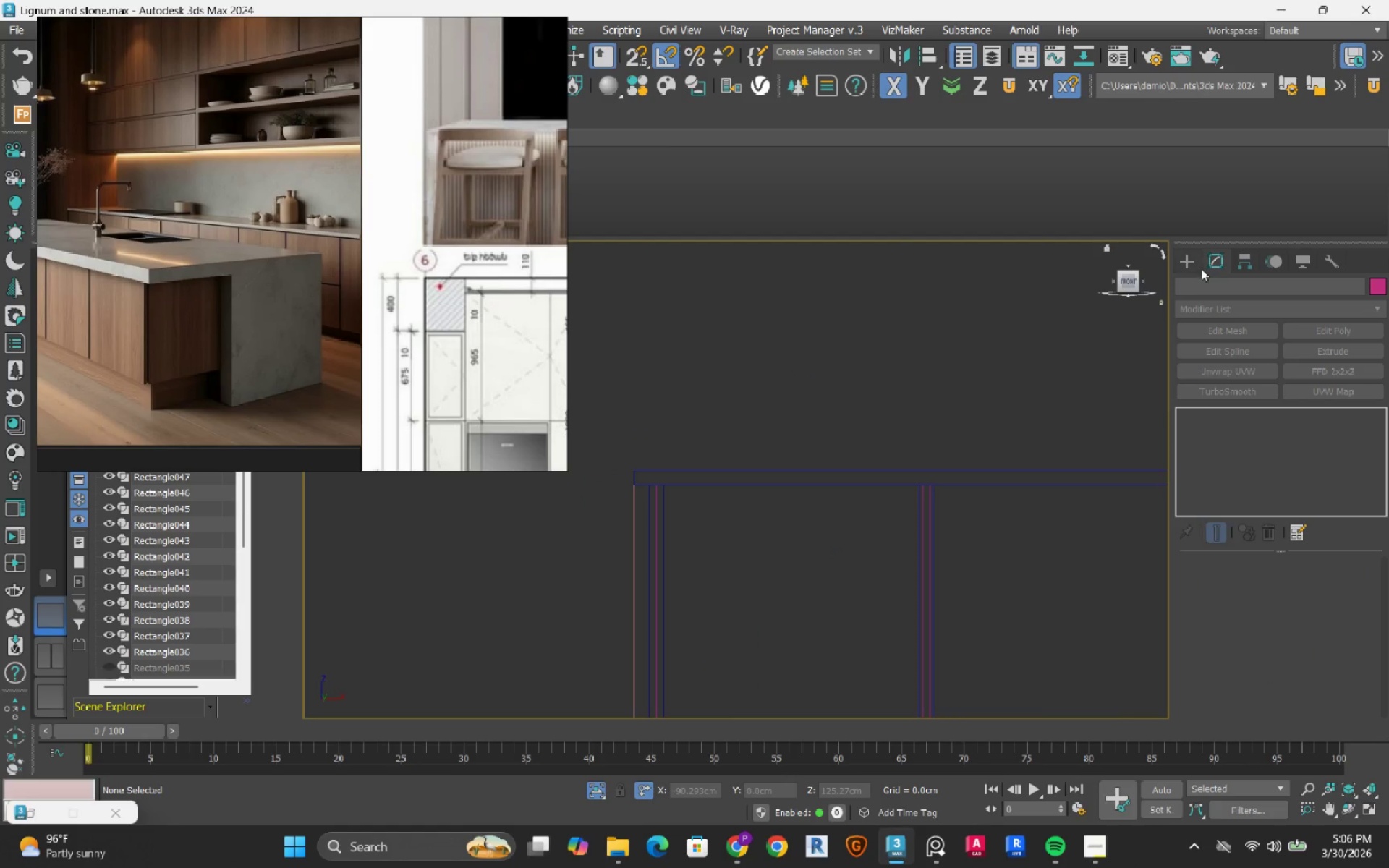 
left_click([1197, 266])
 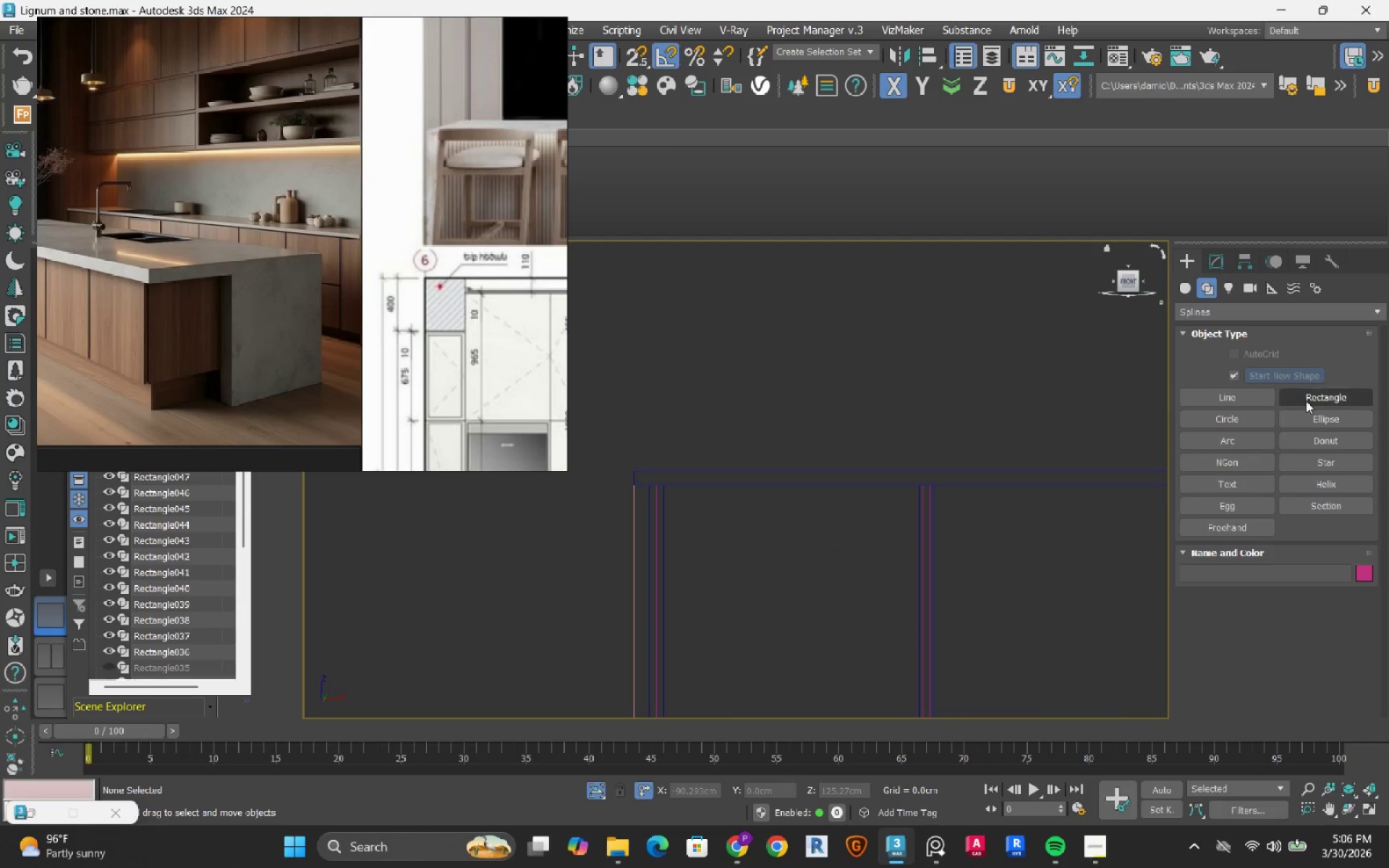 
left_click([1317, 394])
 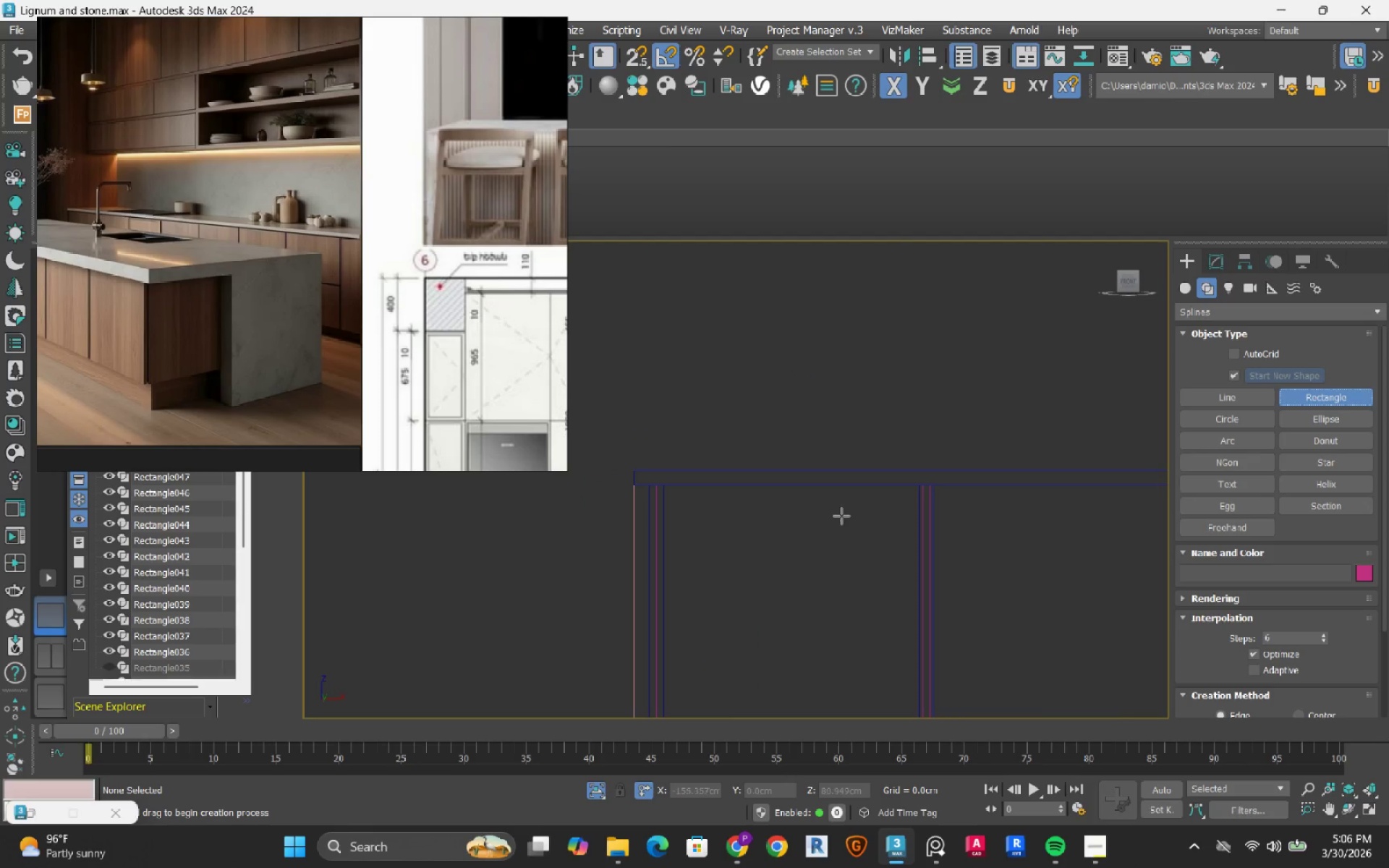 
scroll: coordinate [662, 477], scroll_direction: up, amount: 3.0
 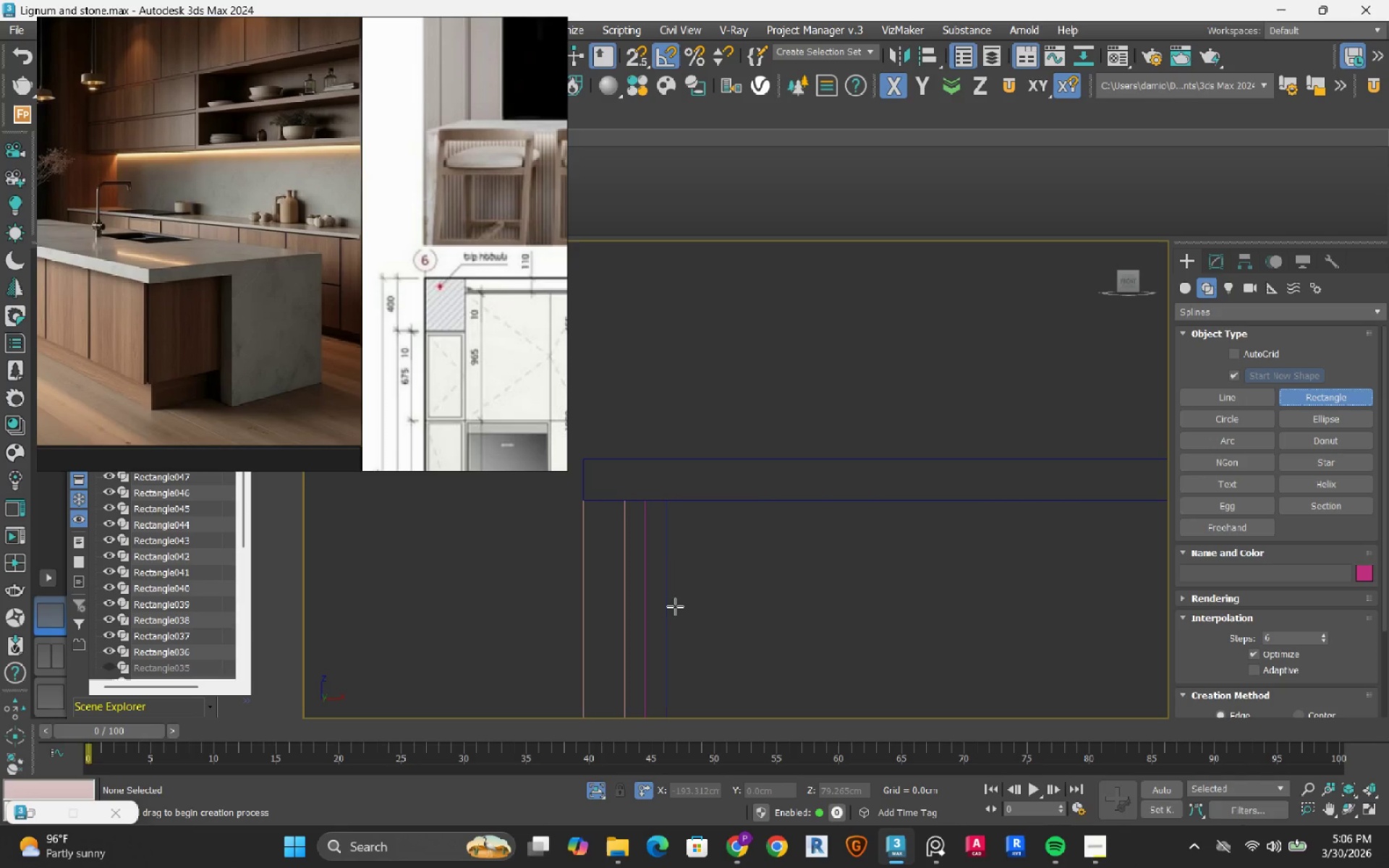 
key(S)
 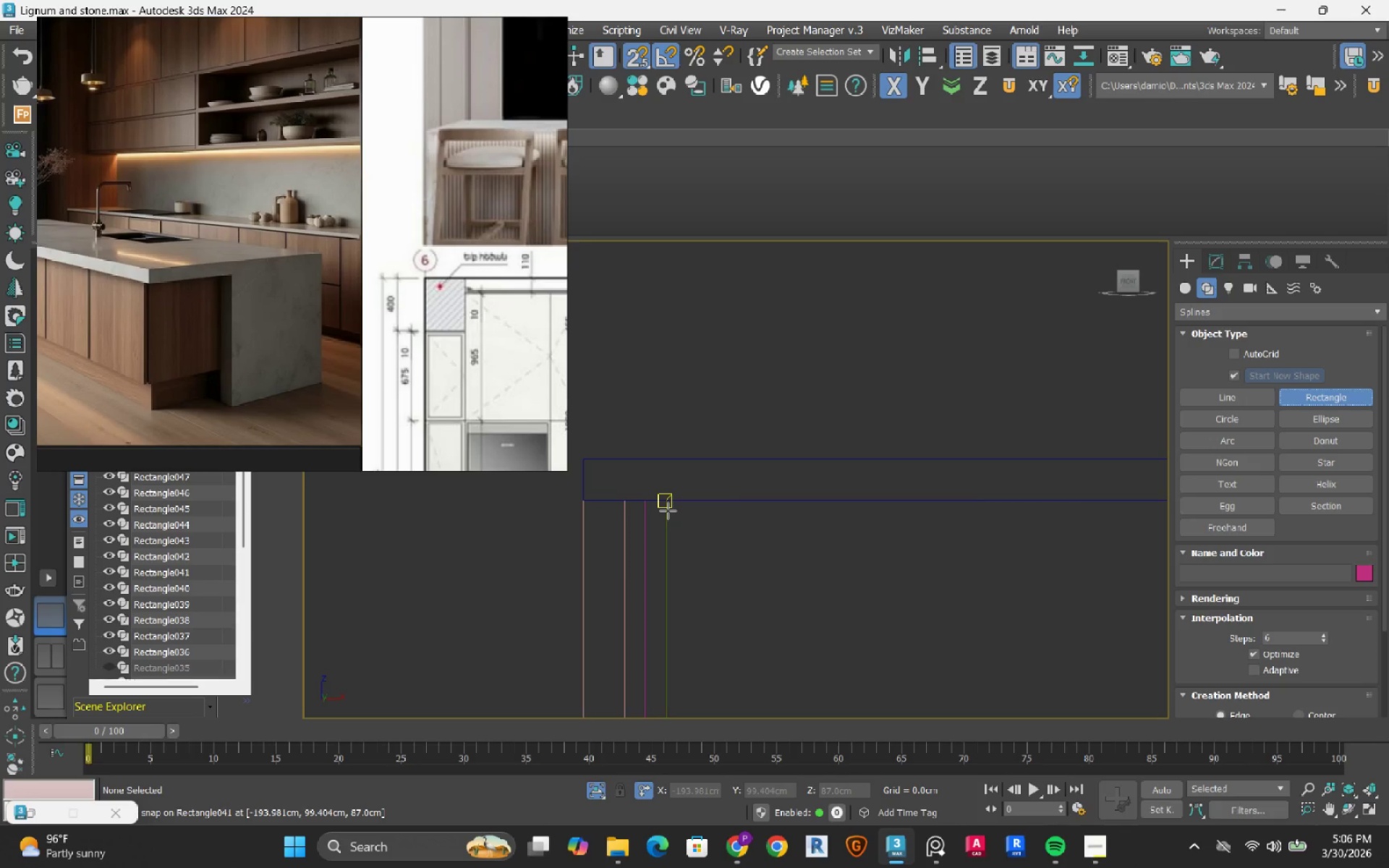 
left_click_drag(start_coordinate=[668, 511], to_coordinate=[1089, 583])
 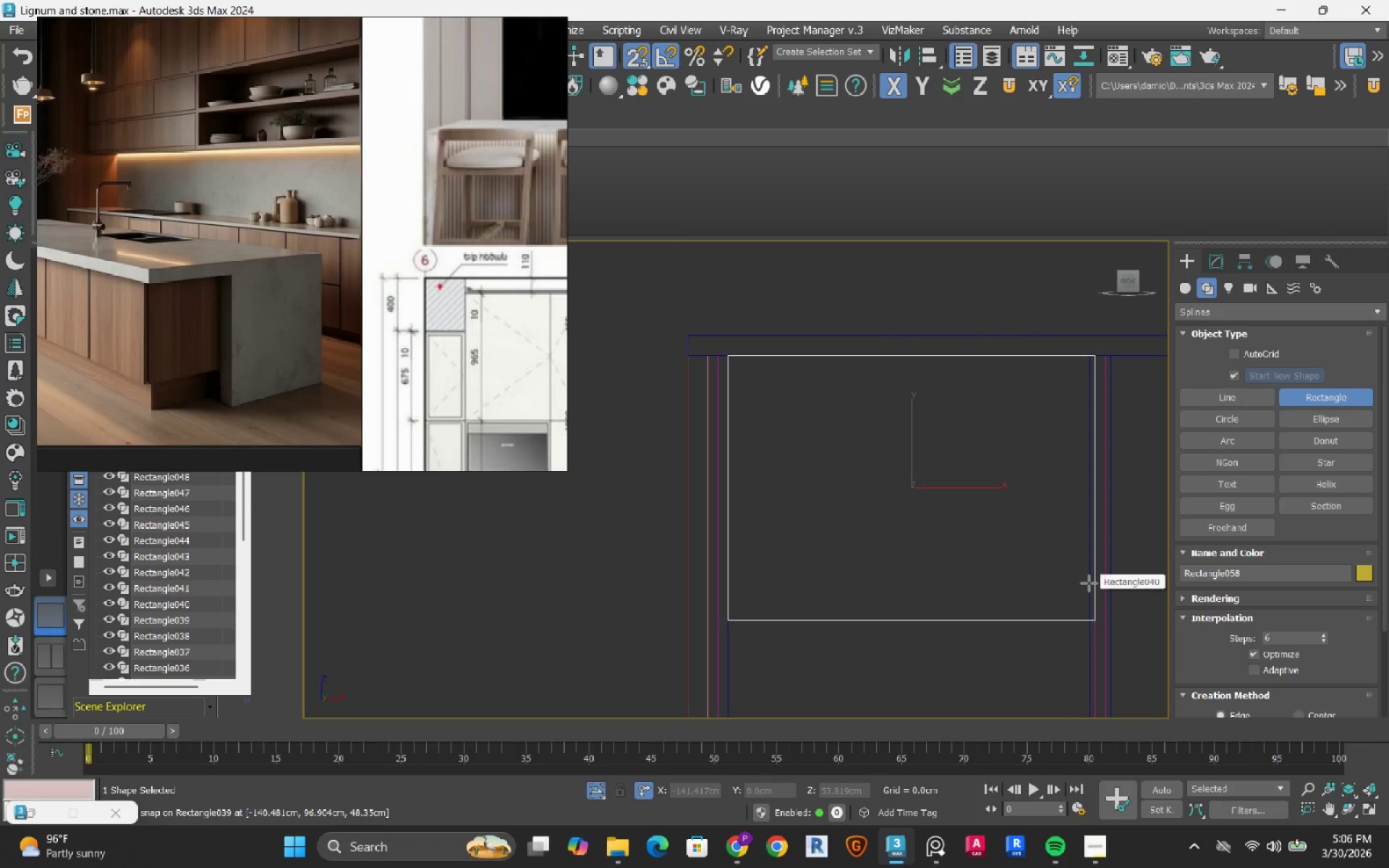 
scroll: coordinate [857, 362], scroll_direction: down, amount: 2.0
 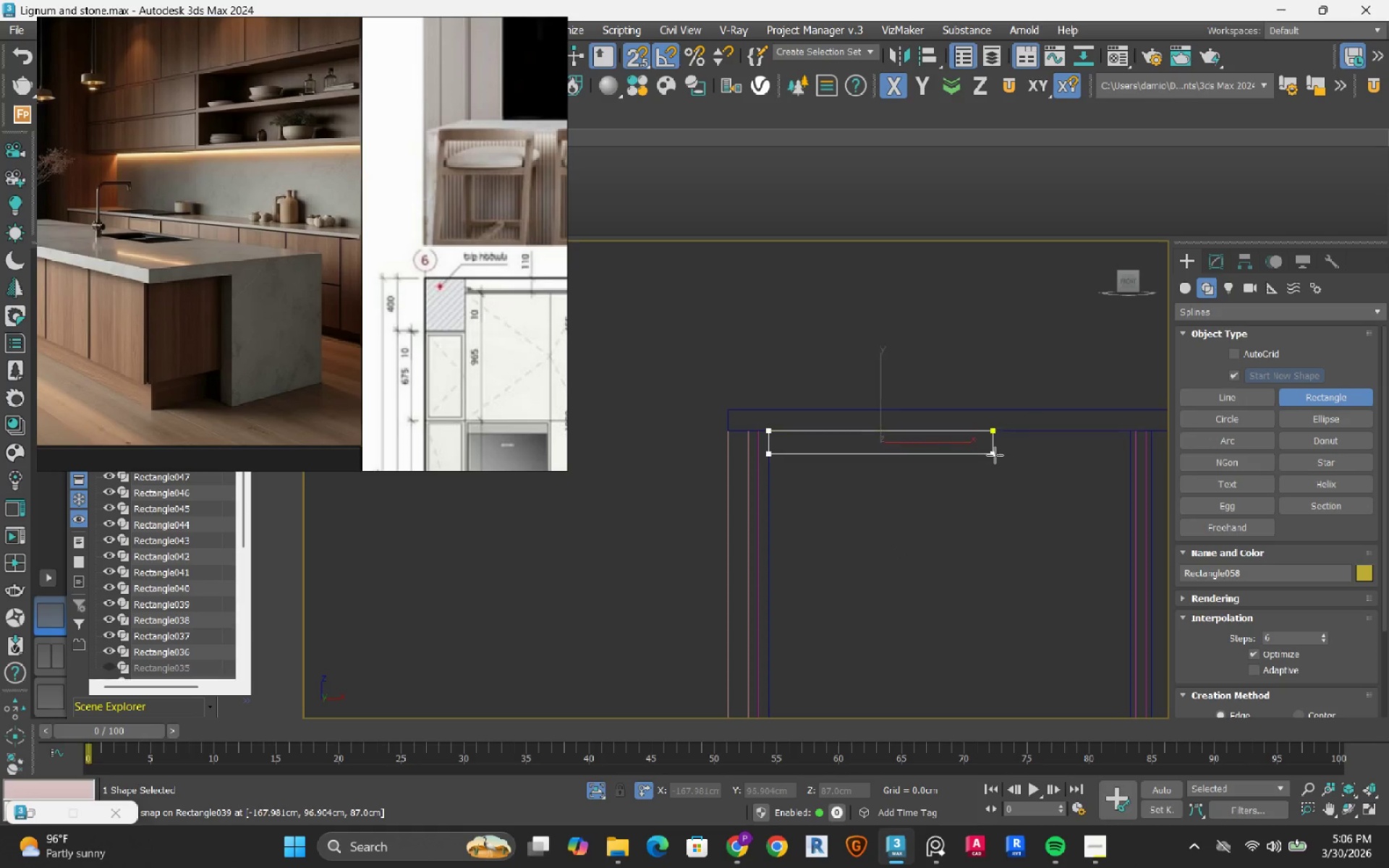 
scroll: coordinate [1016, 503], scroll_direction: none, amount: 0.0
 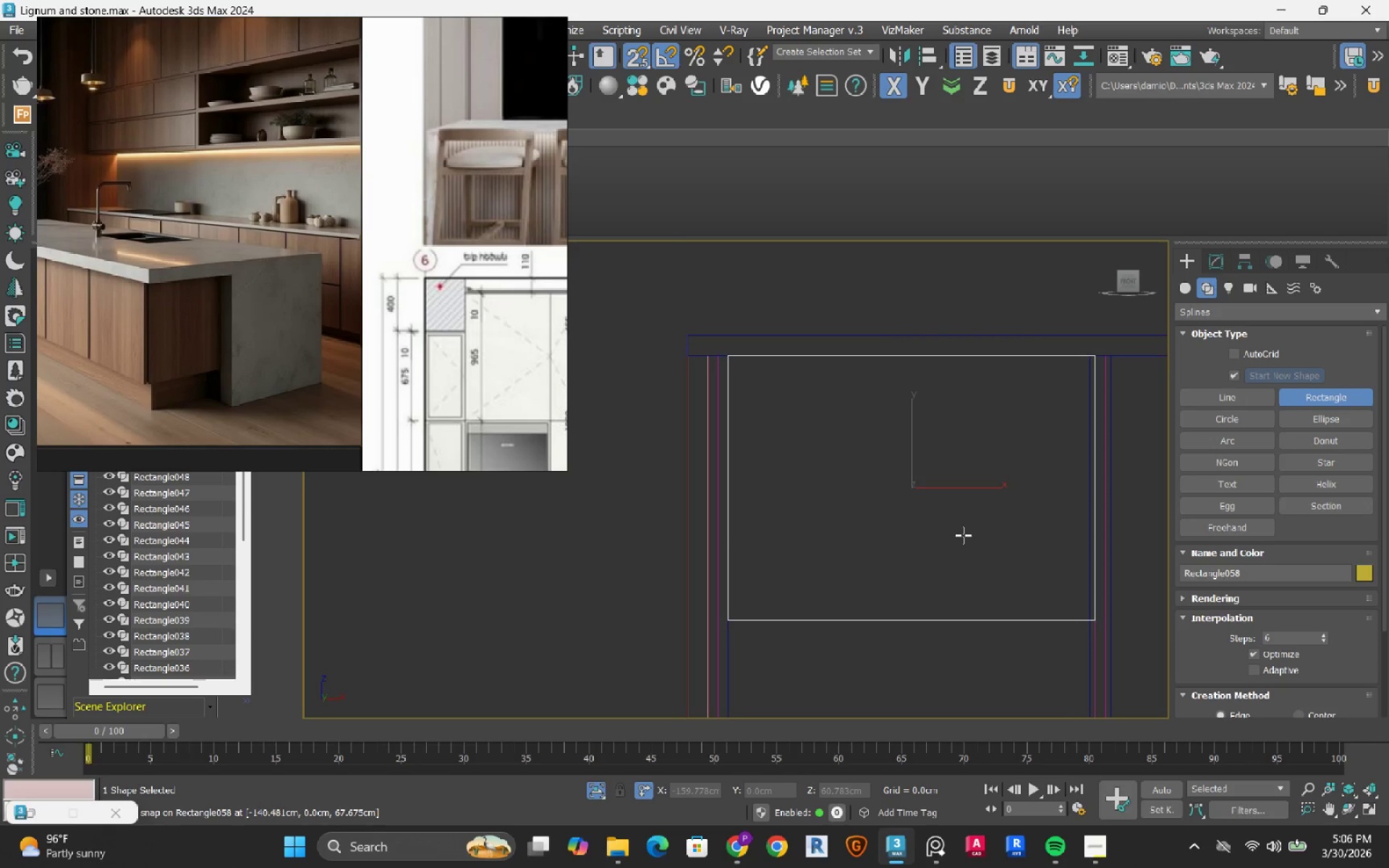 
key(Control+ControlLeft)
 